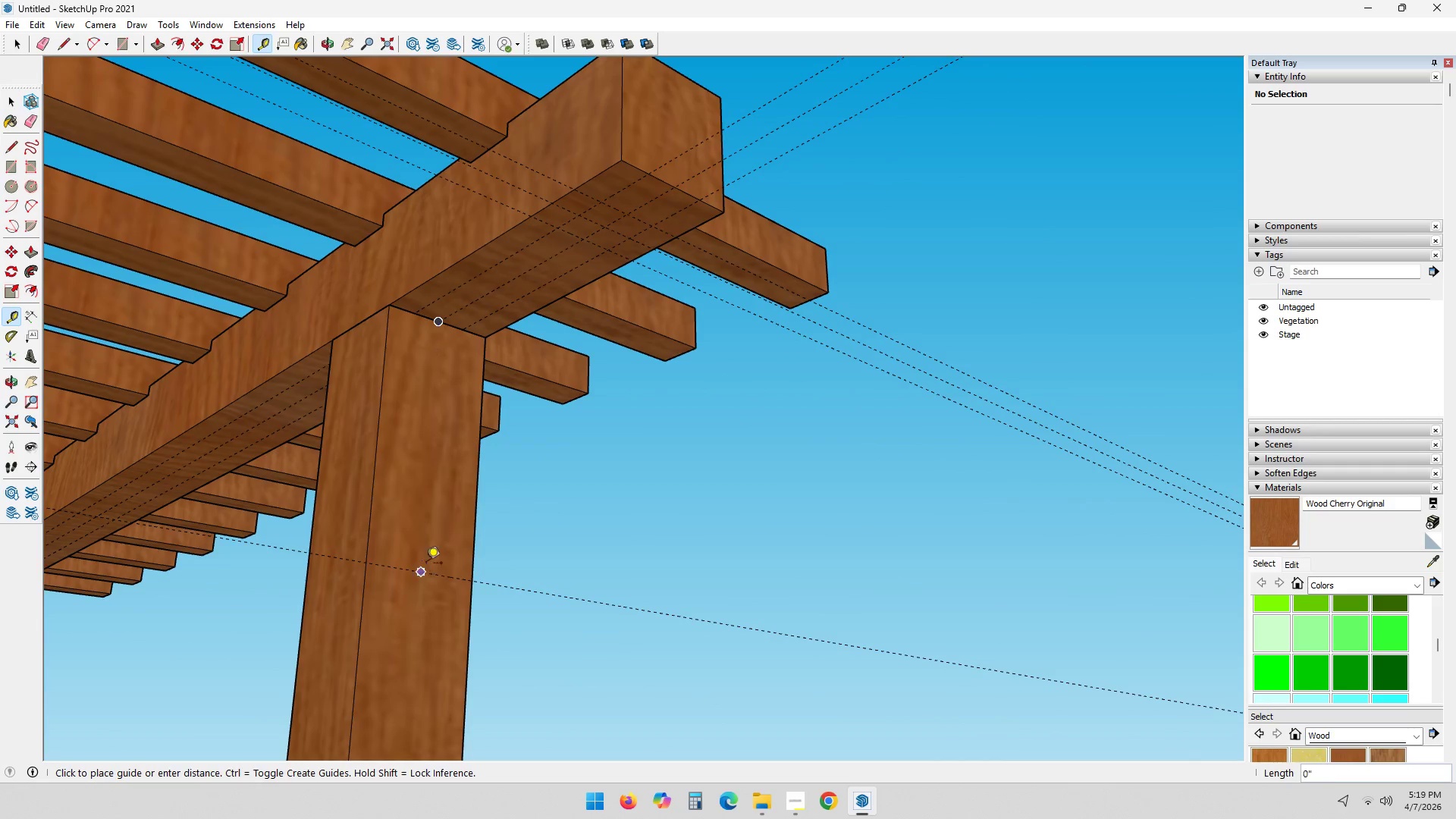 
key(Escape)
 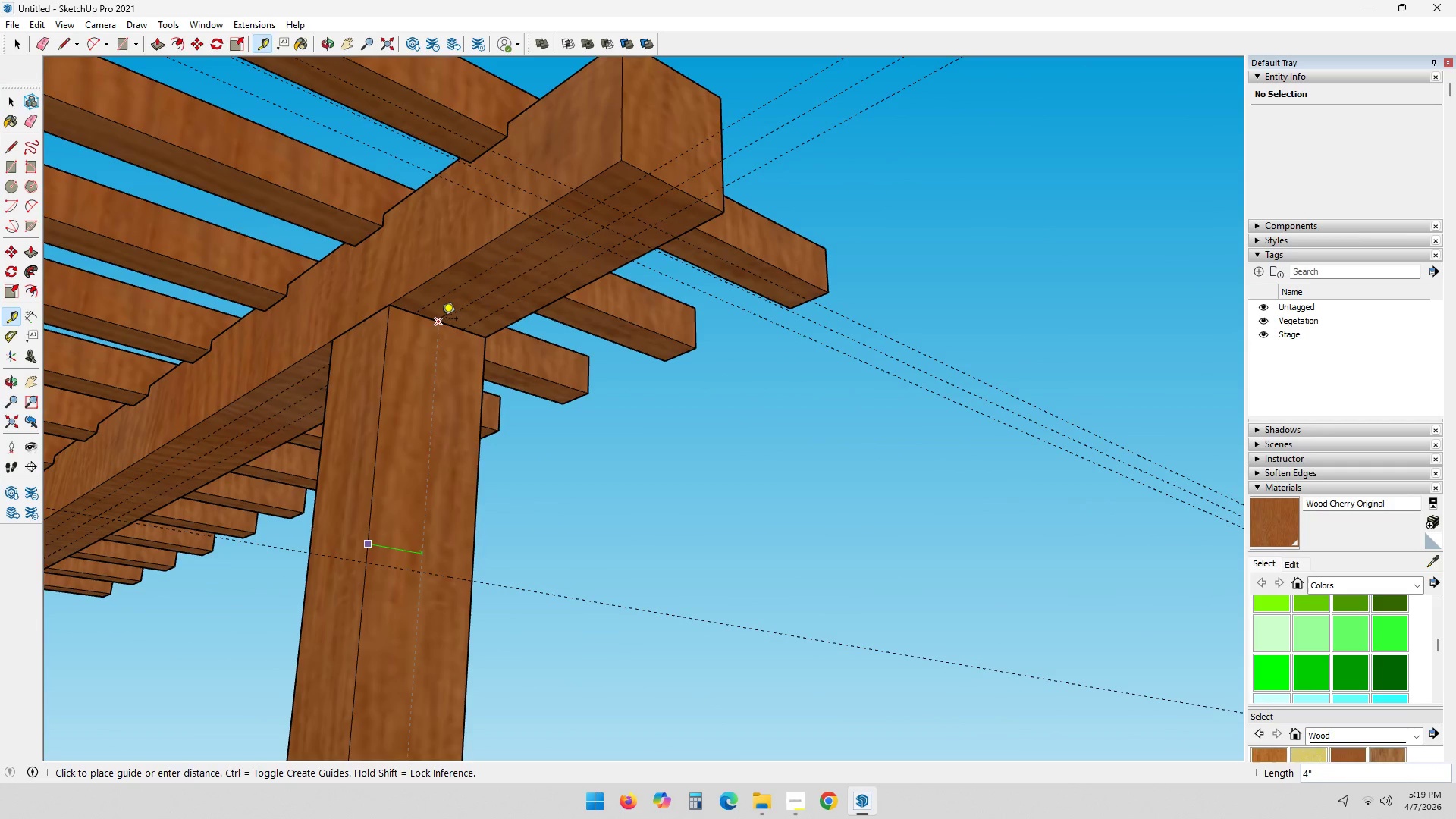 
left_click([443, 321])
 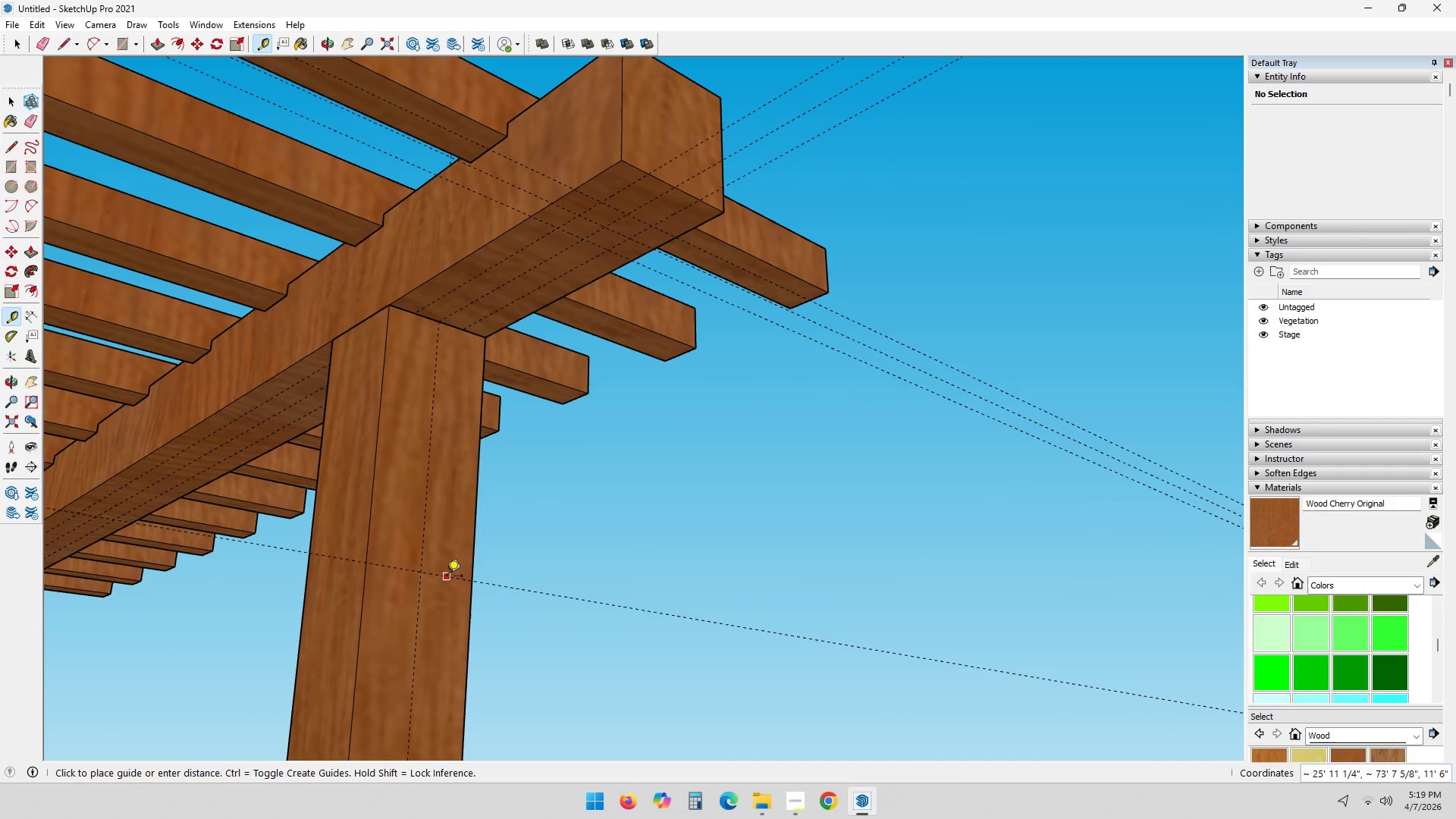 
key(2)
 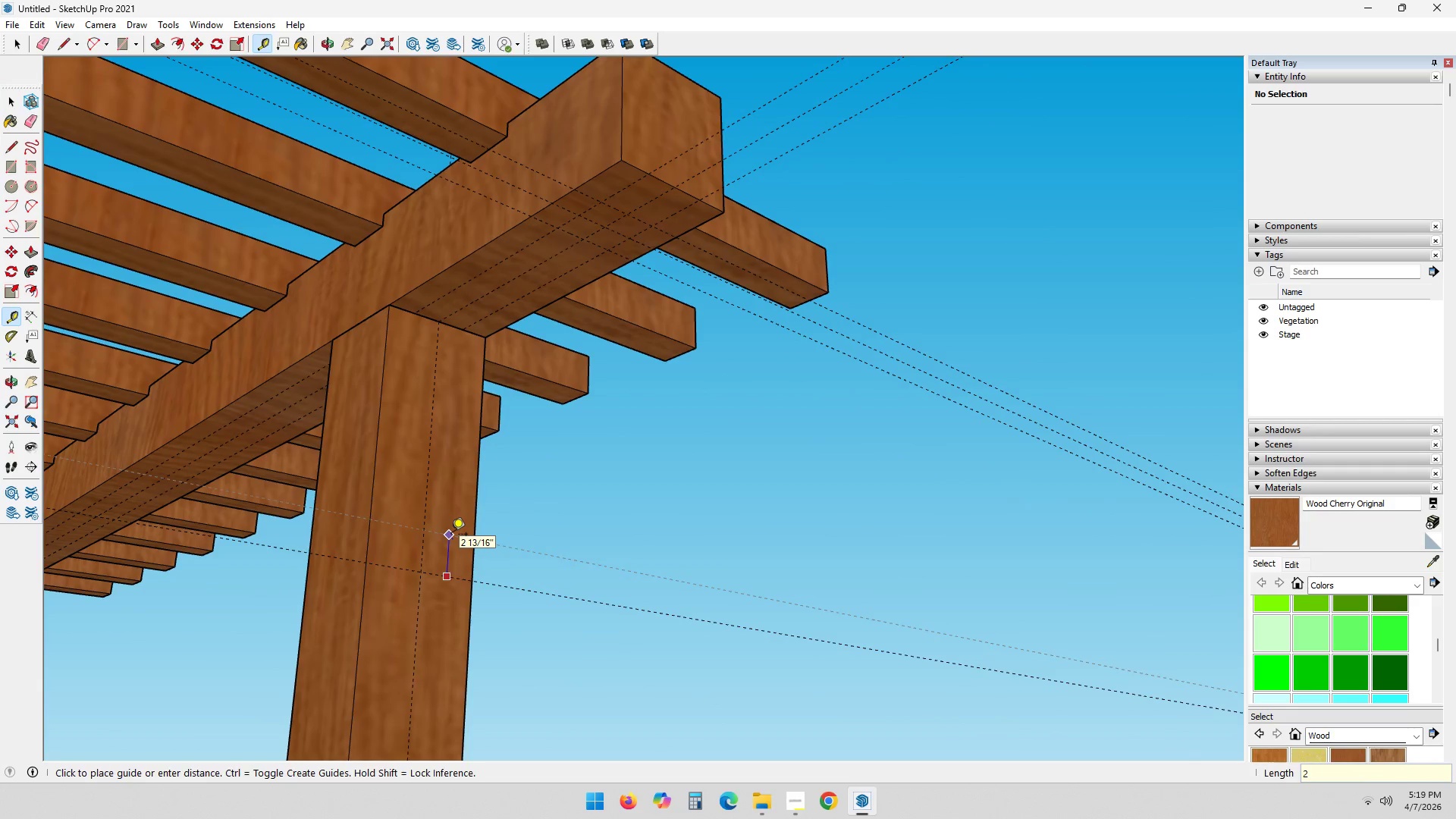 
key(NumpadEnter)
 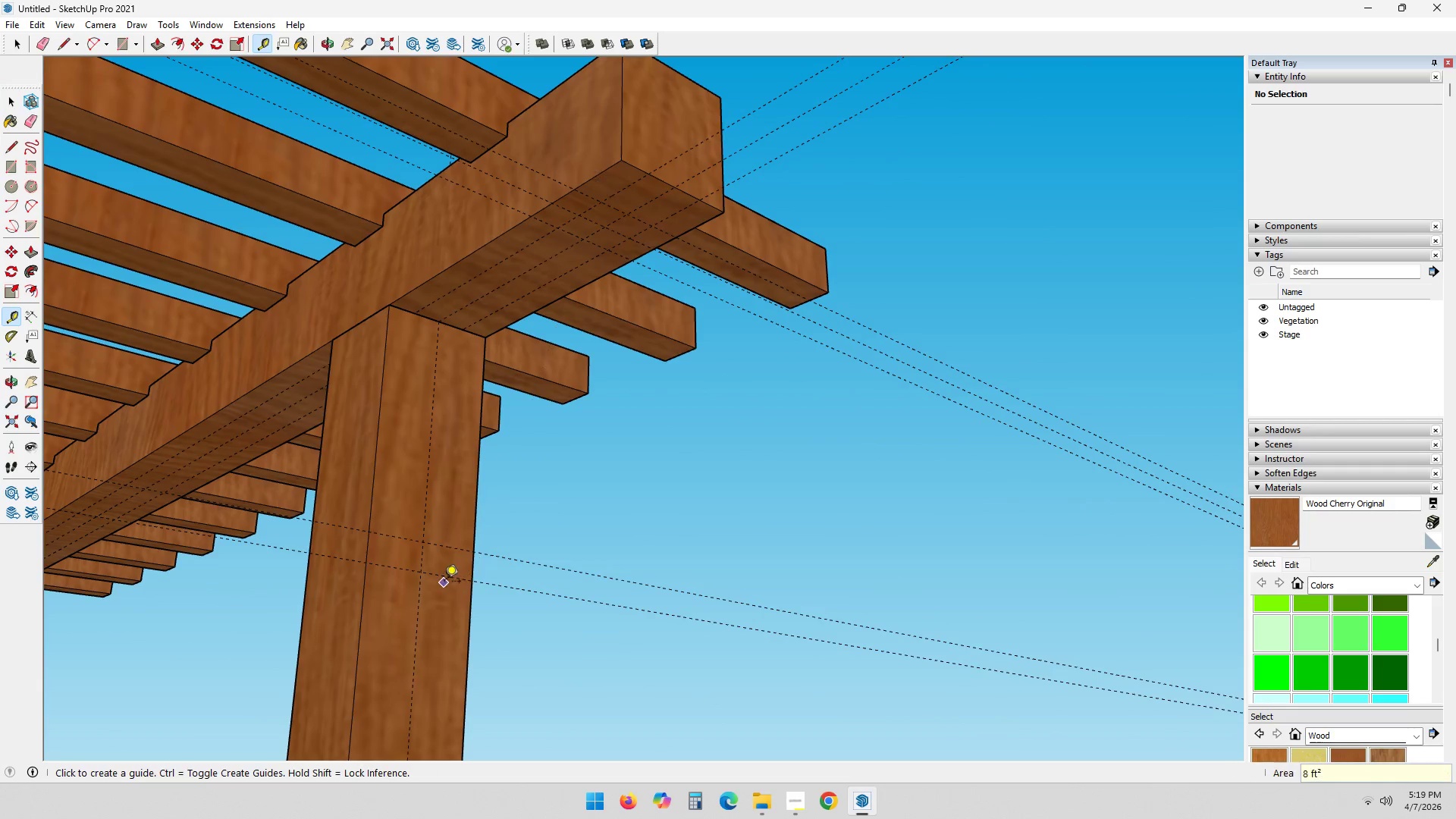 
left_click([448, 581])
 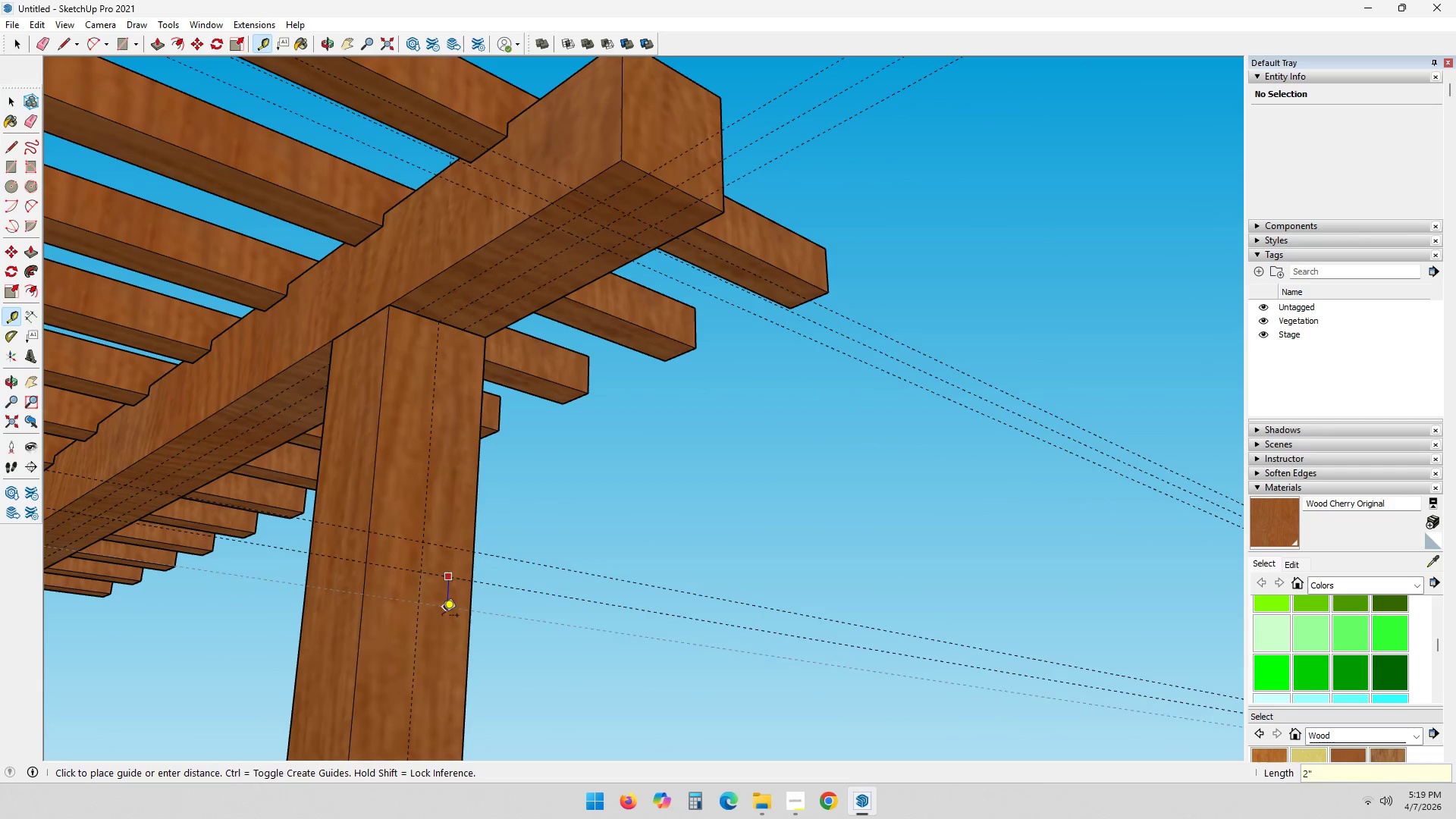 
key(2)
 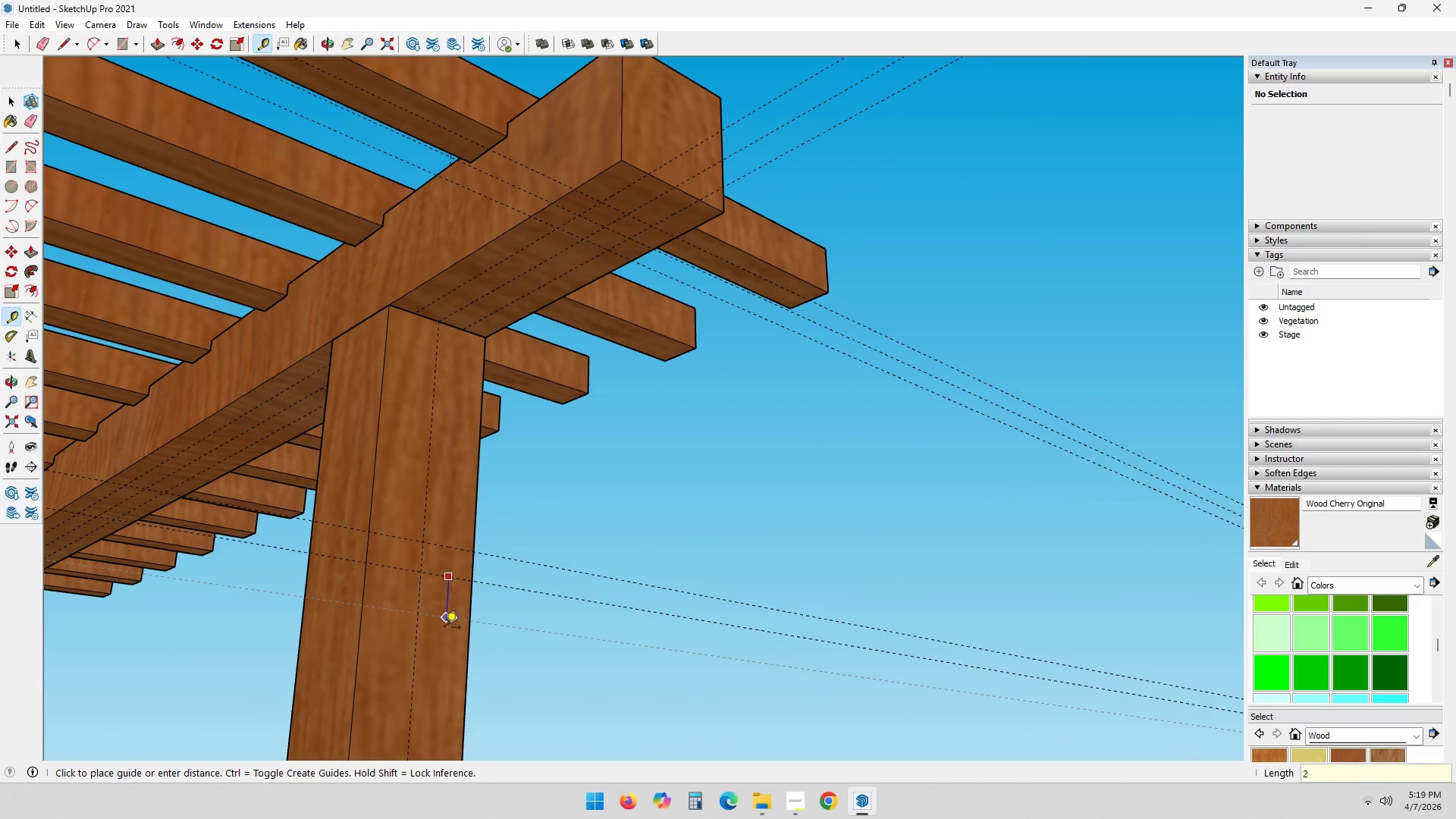 
key(NumpadEnter)
 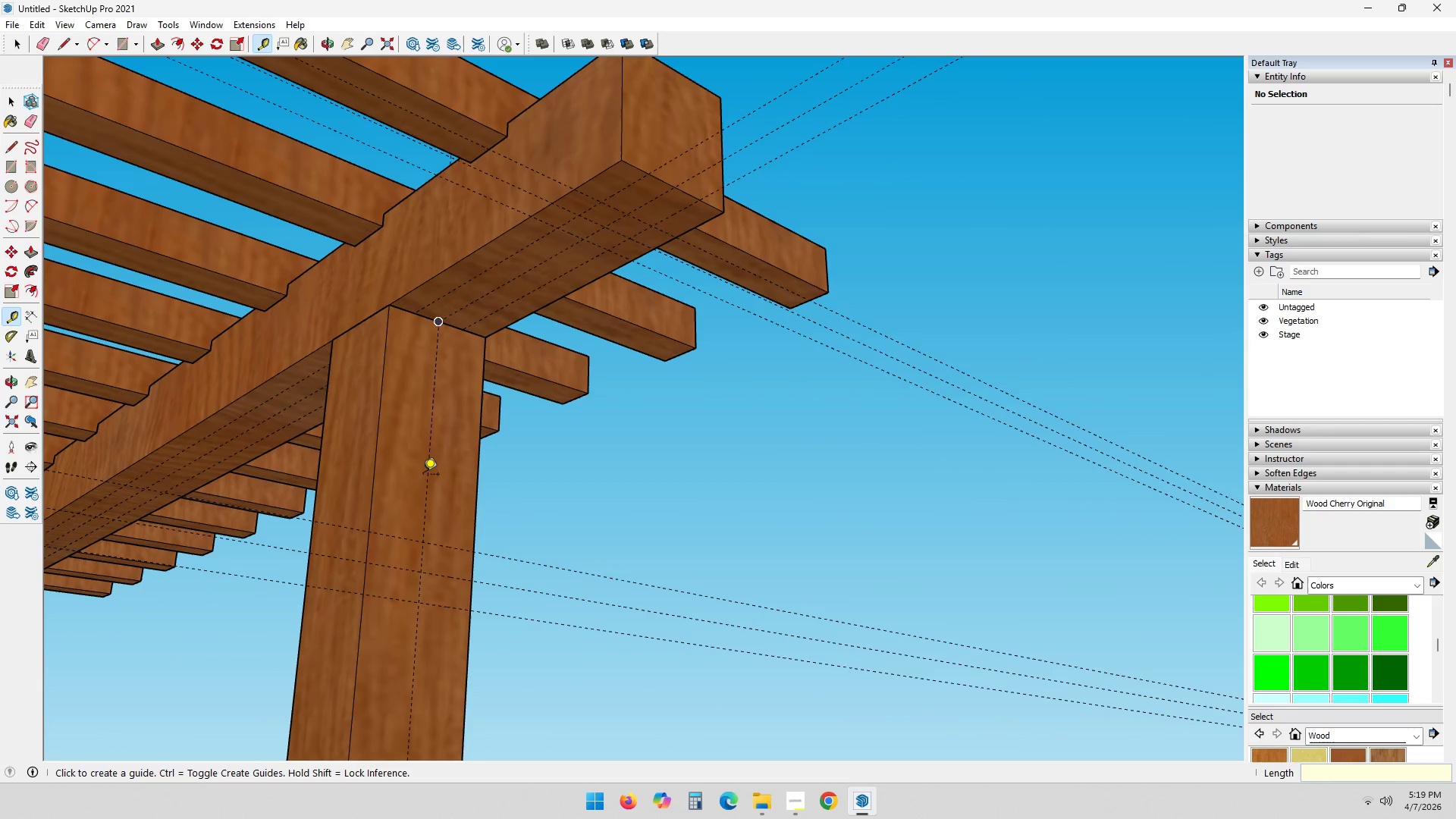 
left_click([426, 480])
 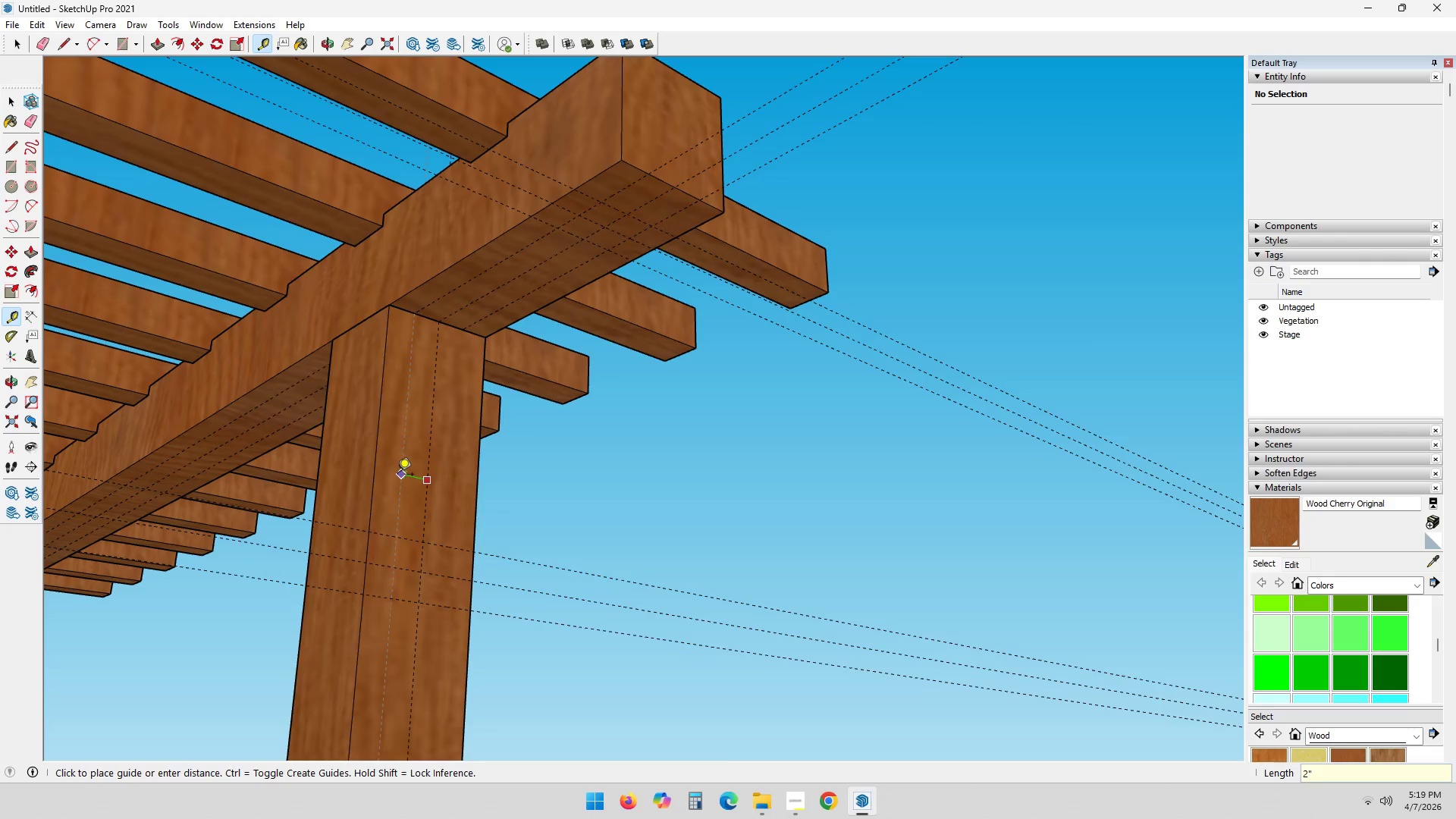 
key(2)
 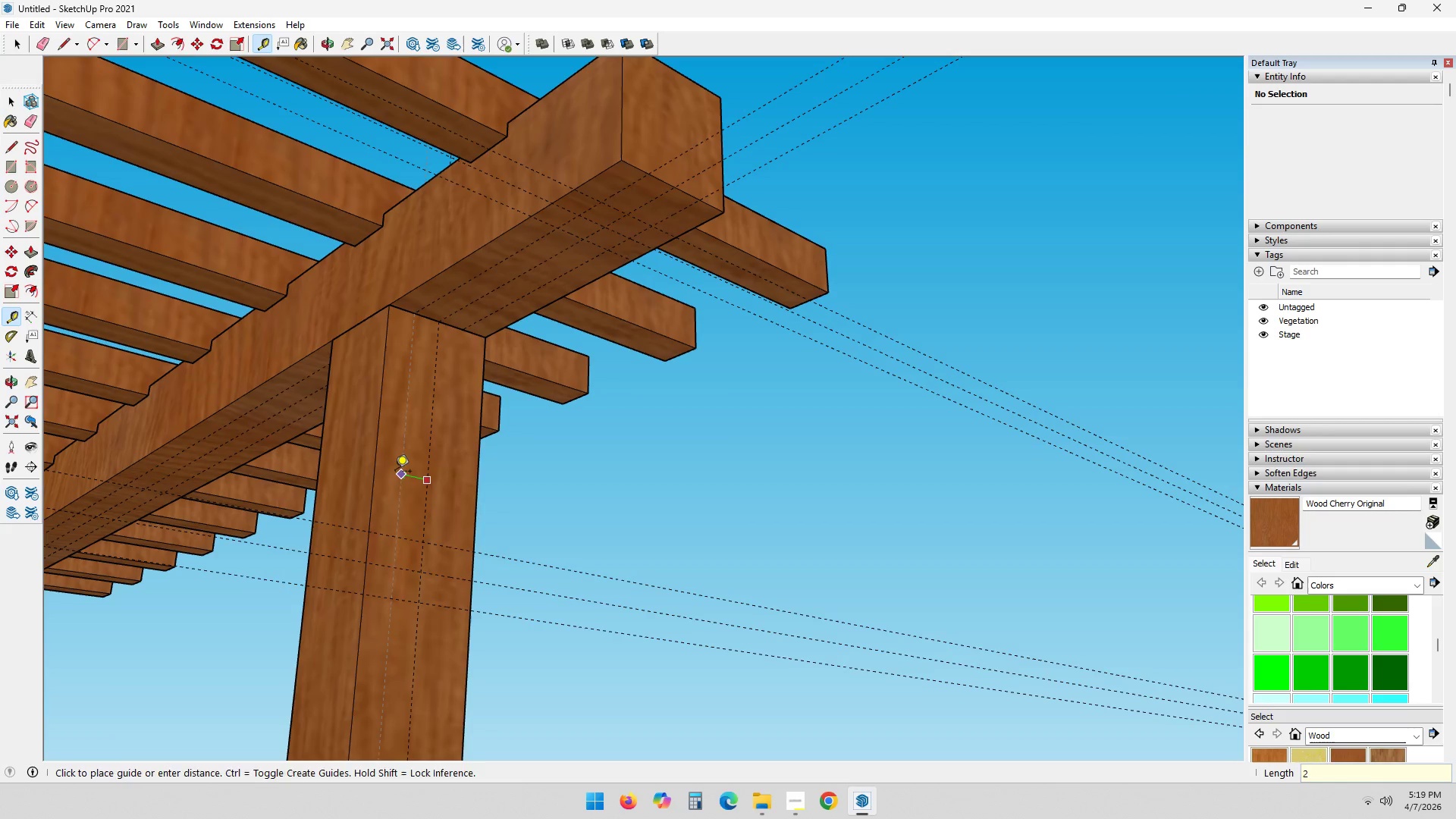 
key(NumpadEnter)
 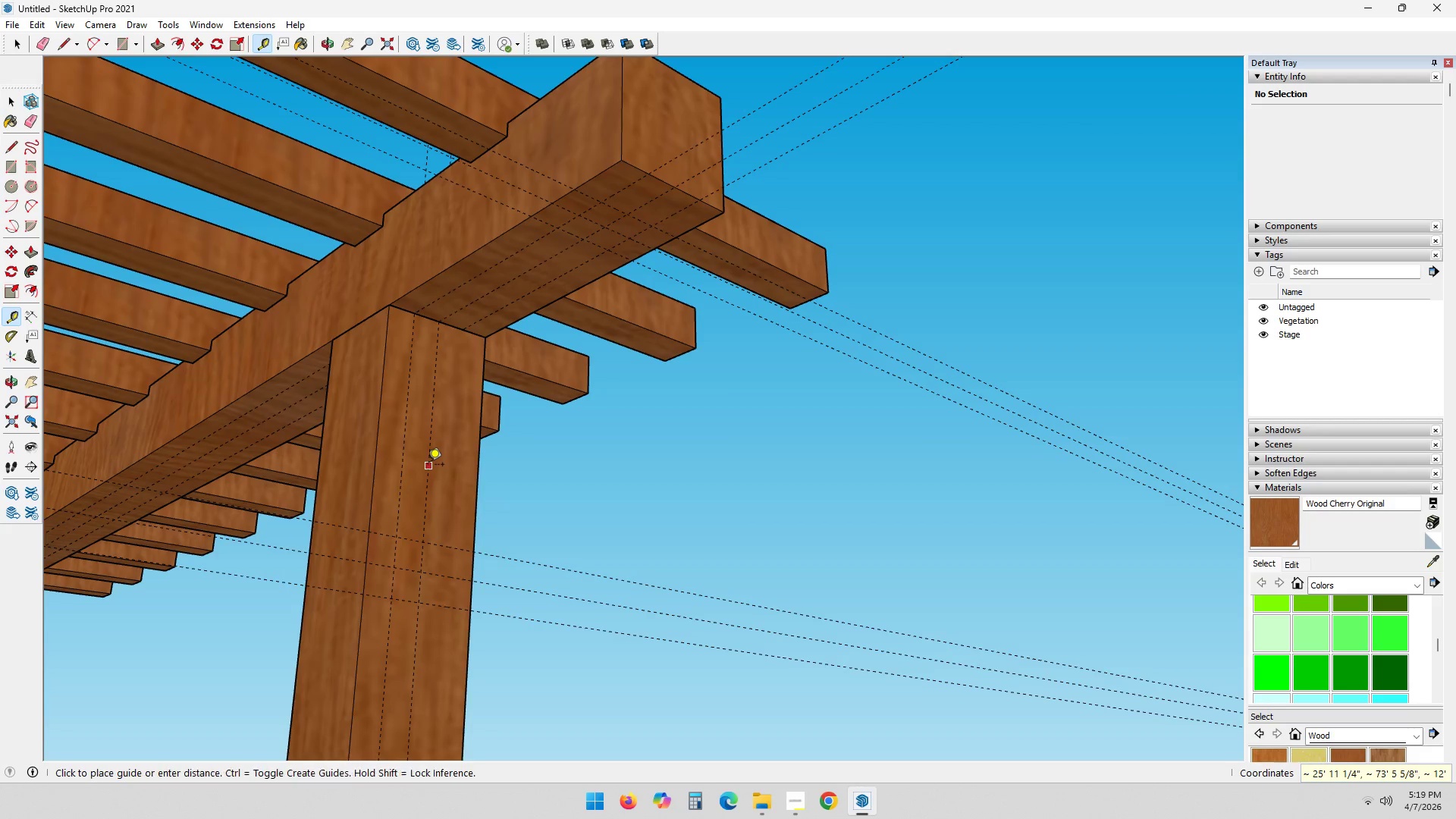 
key(2)
 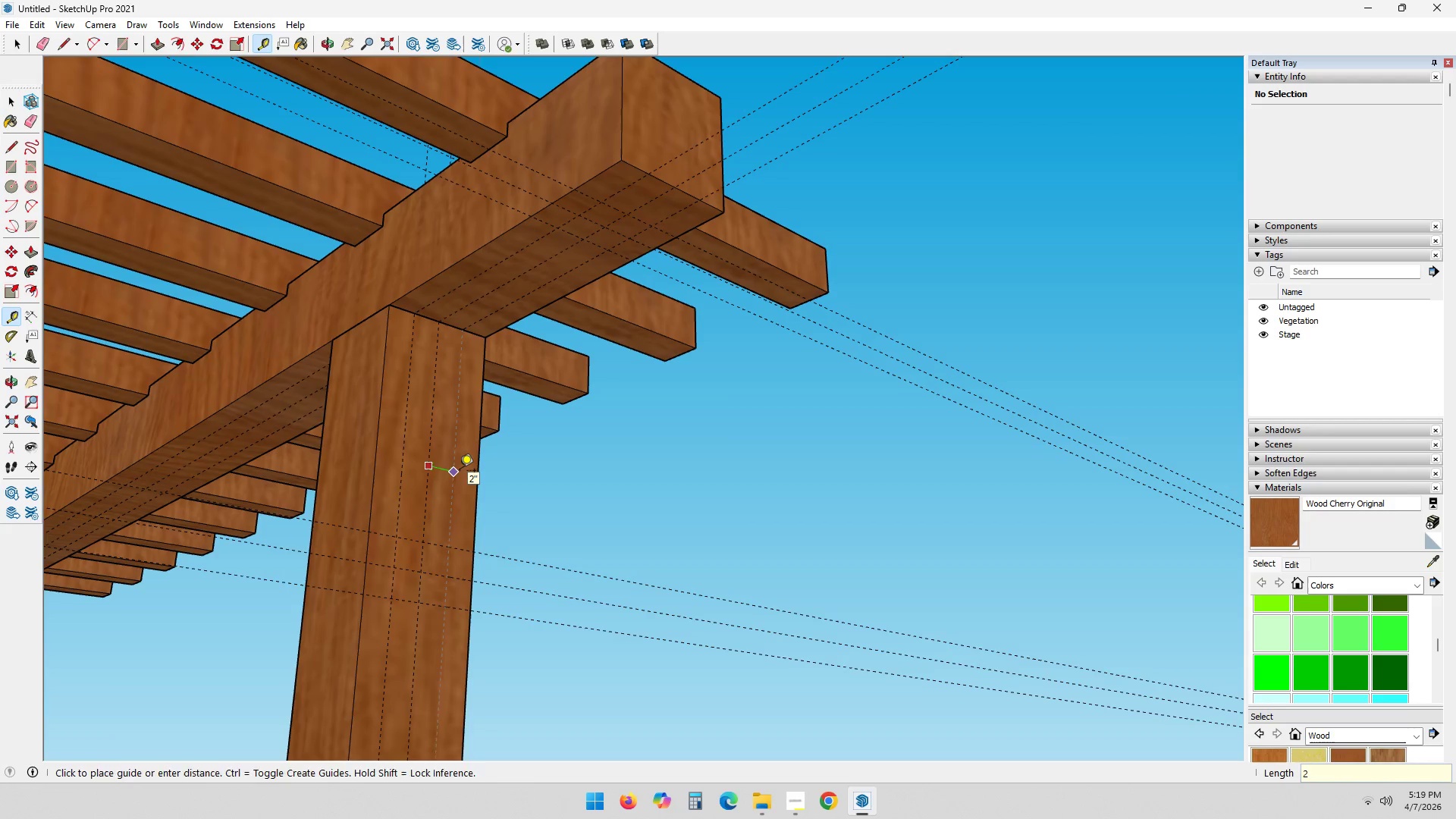 
key(NumpadEnter)
 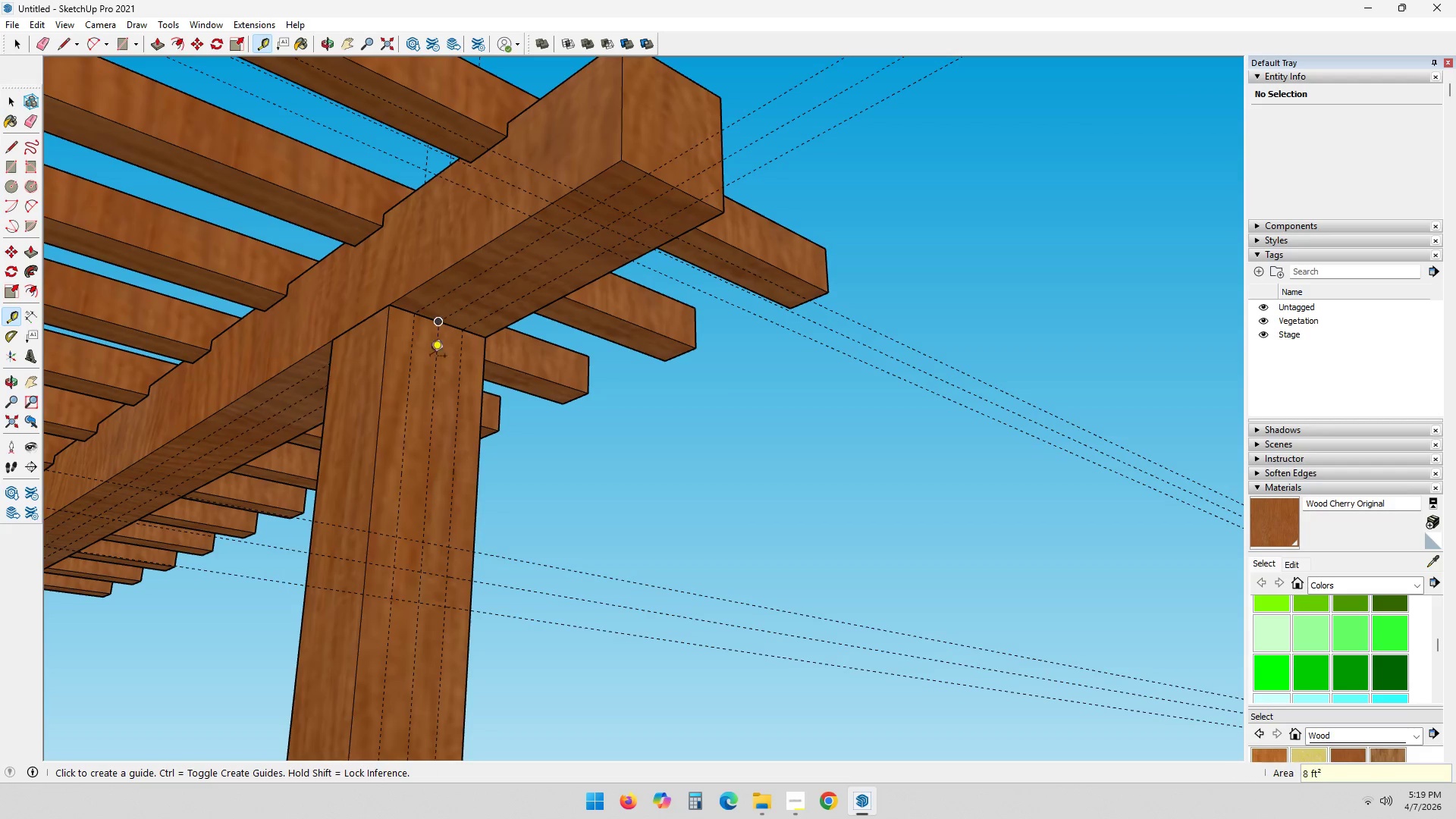 
key(R)
 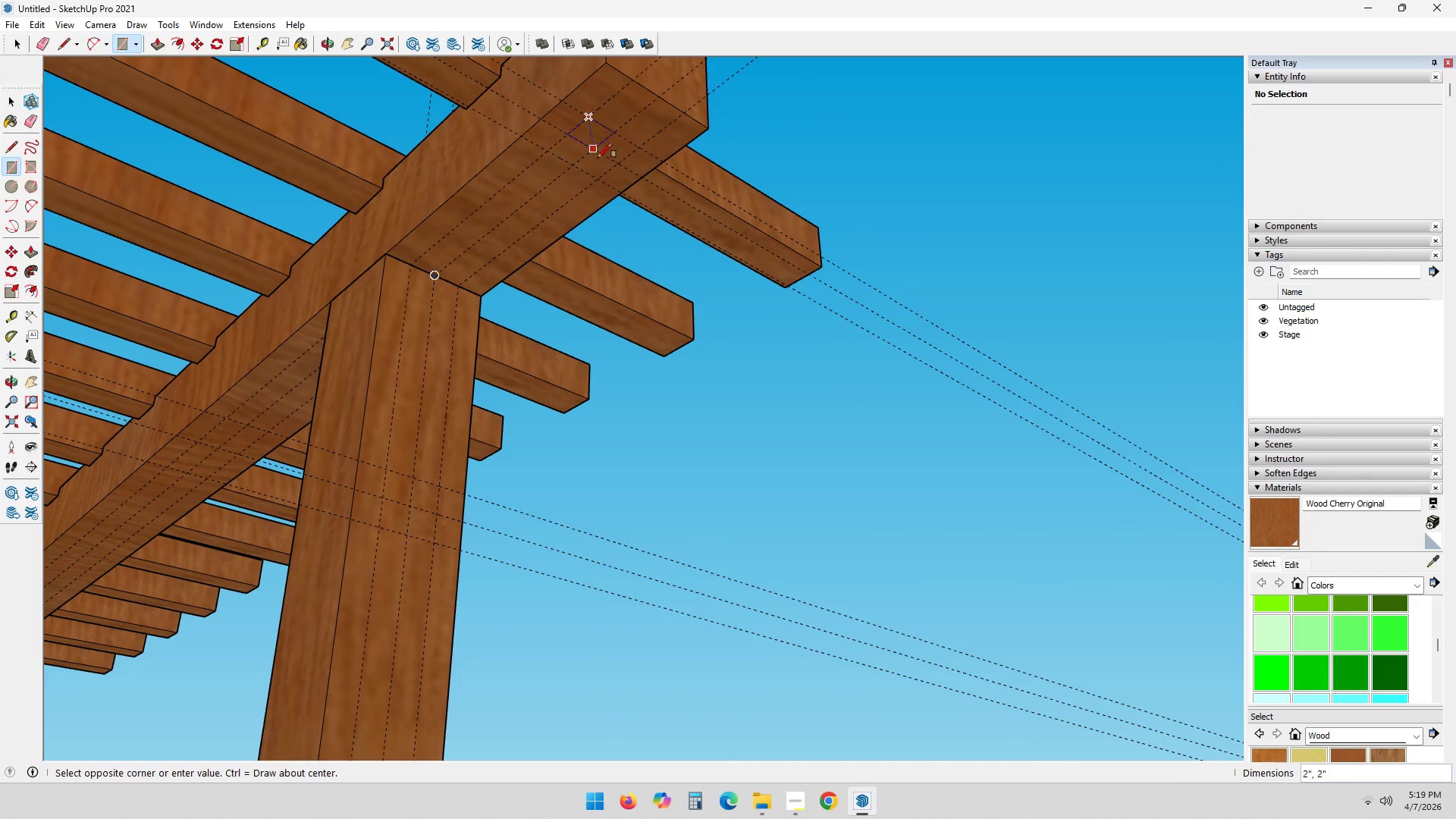 
left_click([599, 181])
 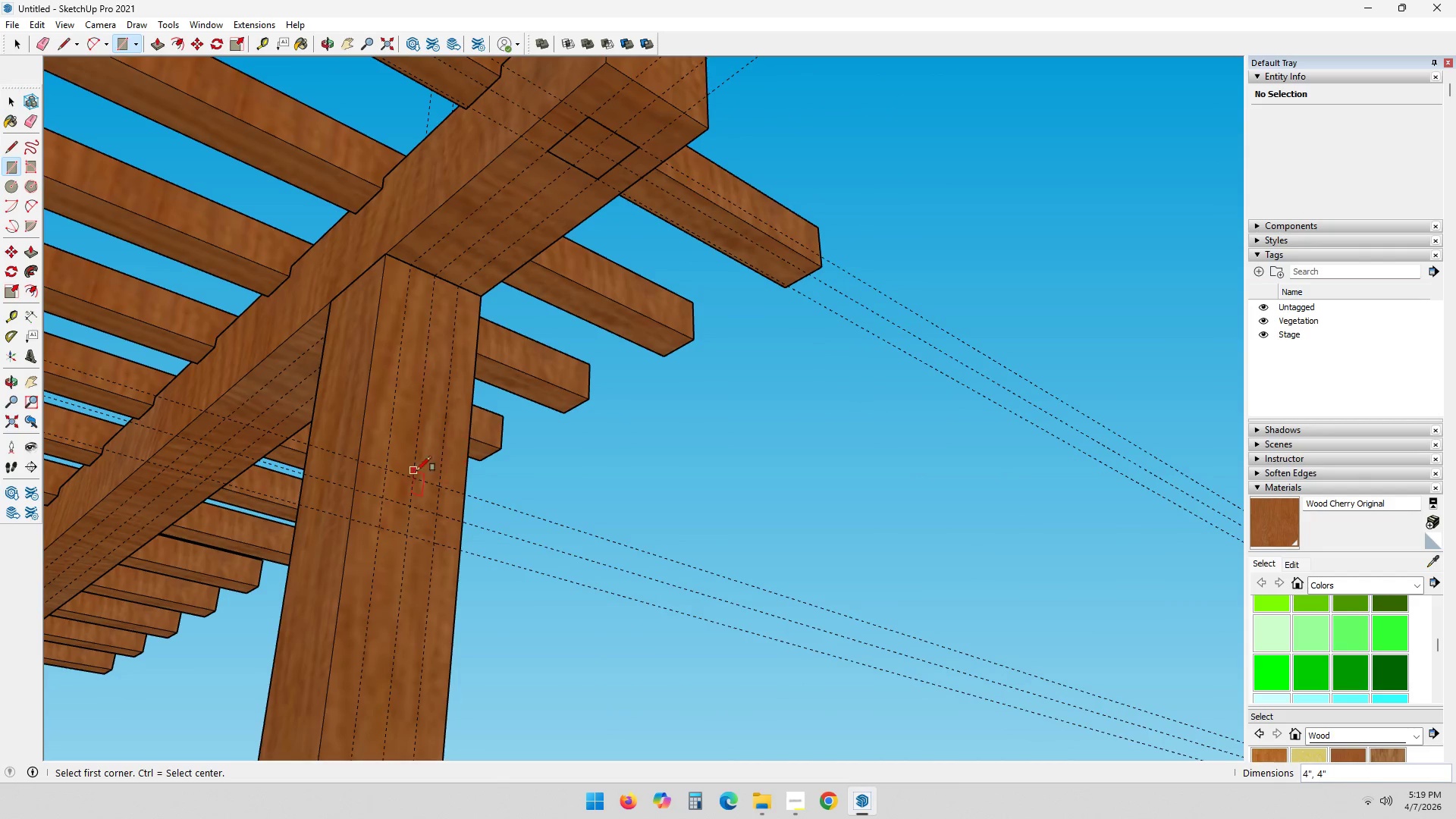 
key(R)
 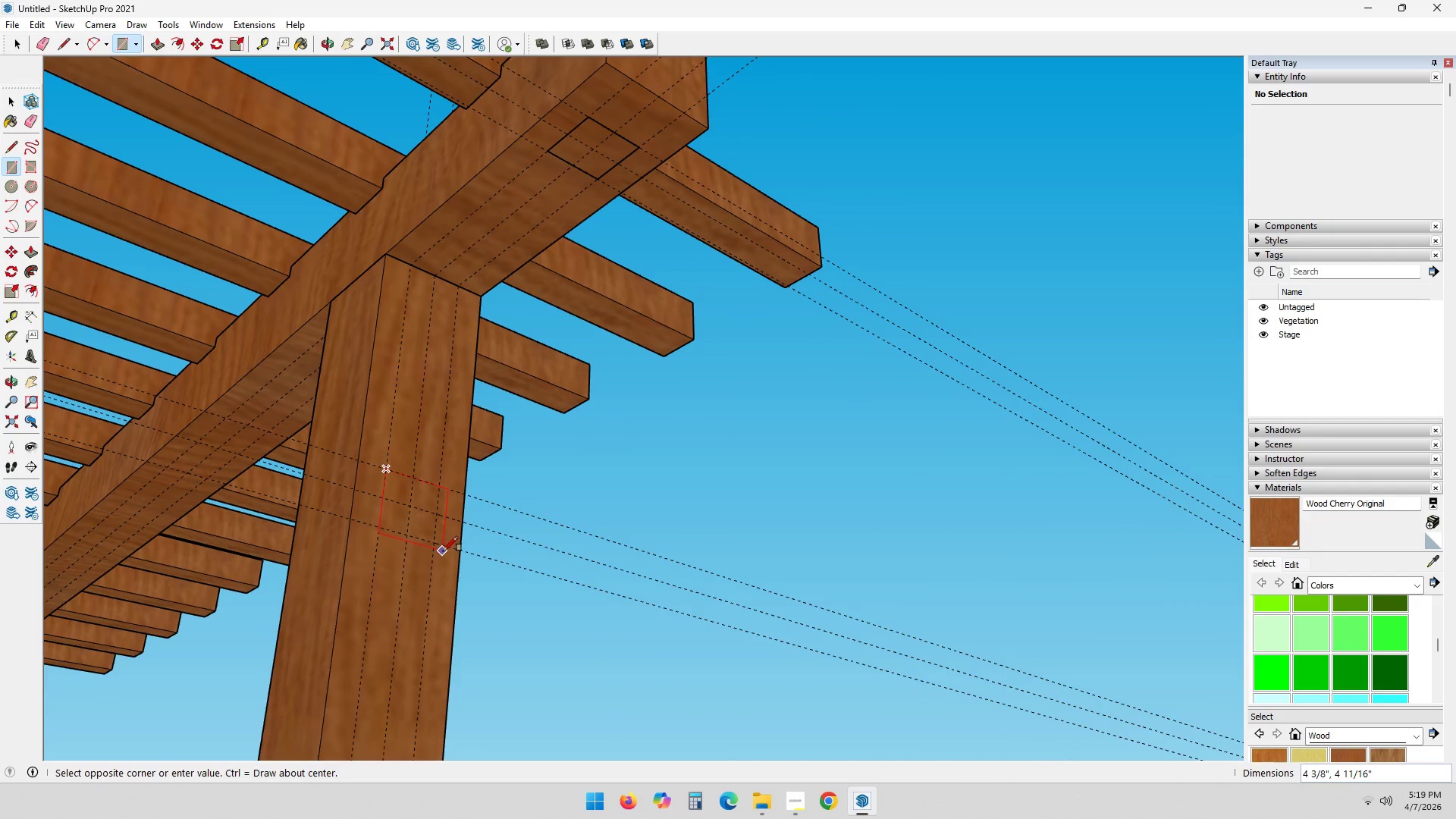 
left_click([435, 545])
 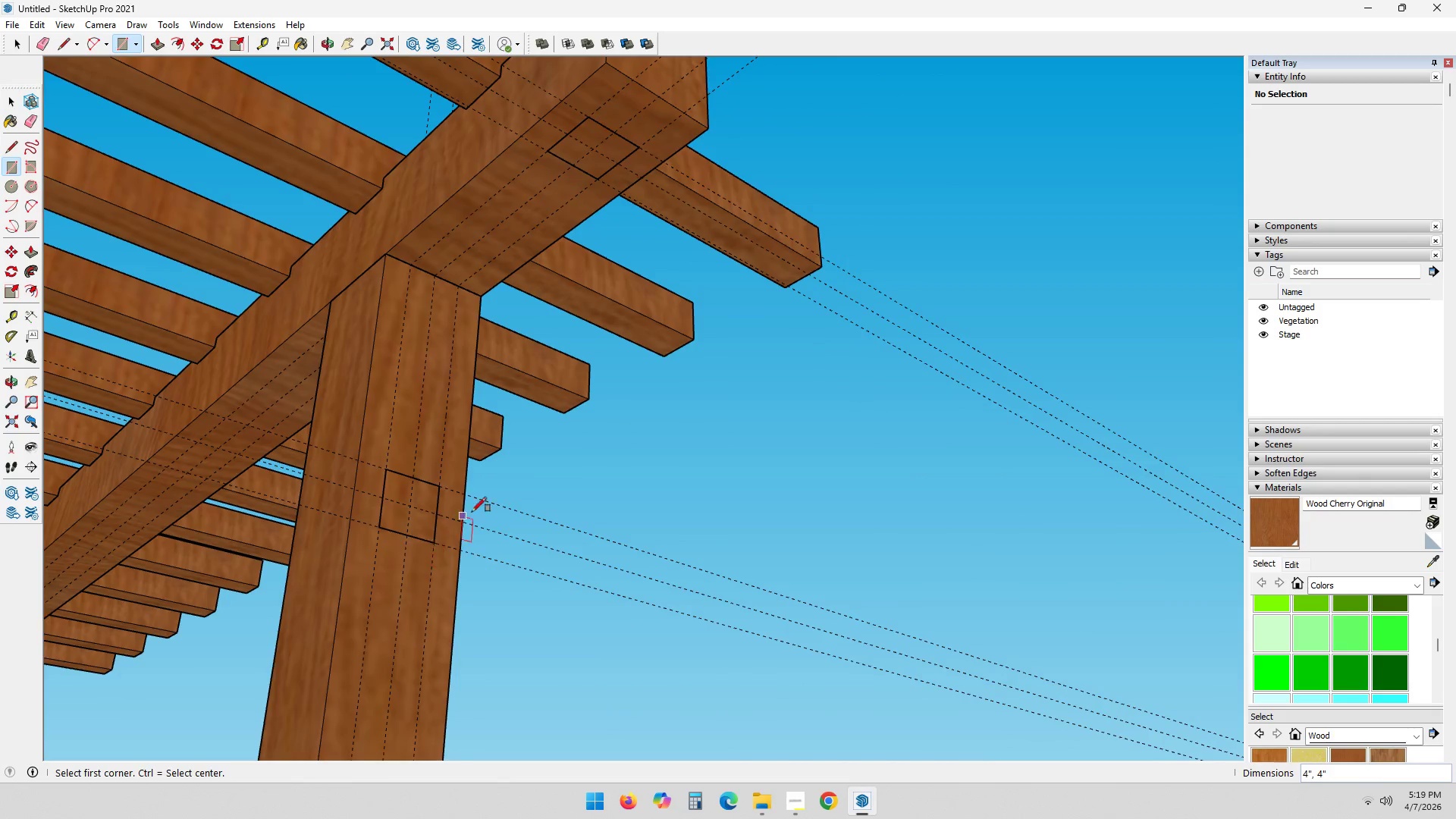 
scroll: coordinate [497, 500], scroll_direction: down, amount: 3.0
 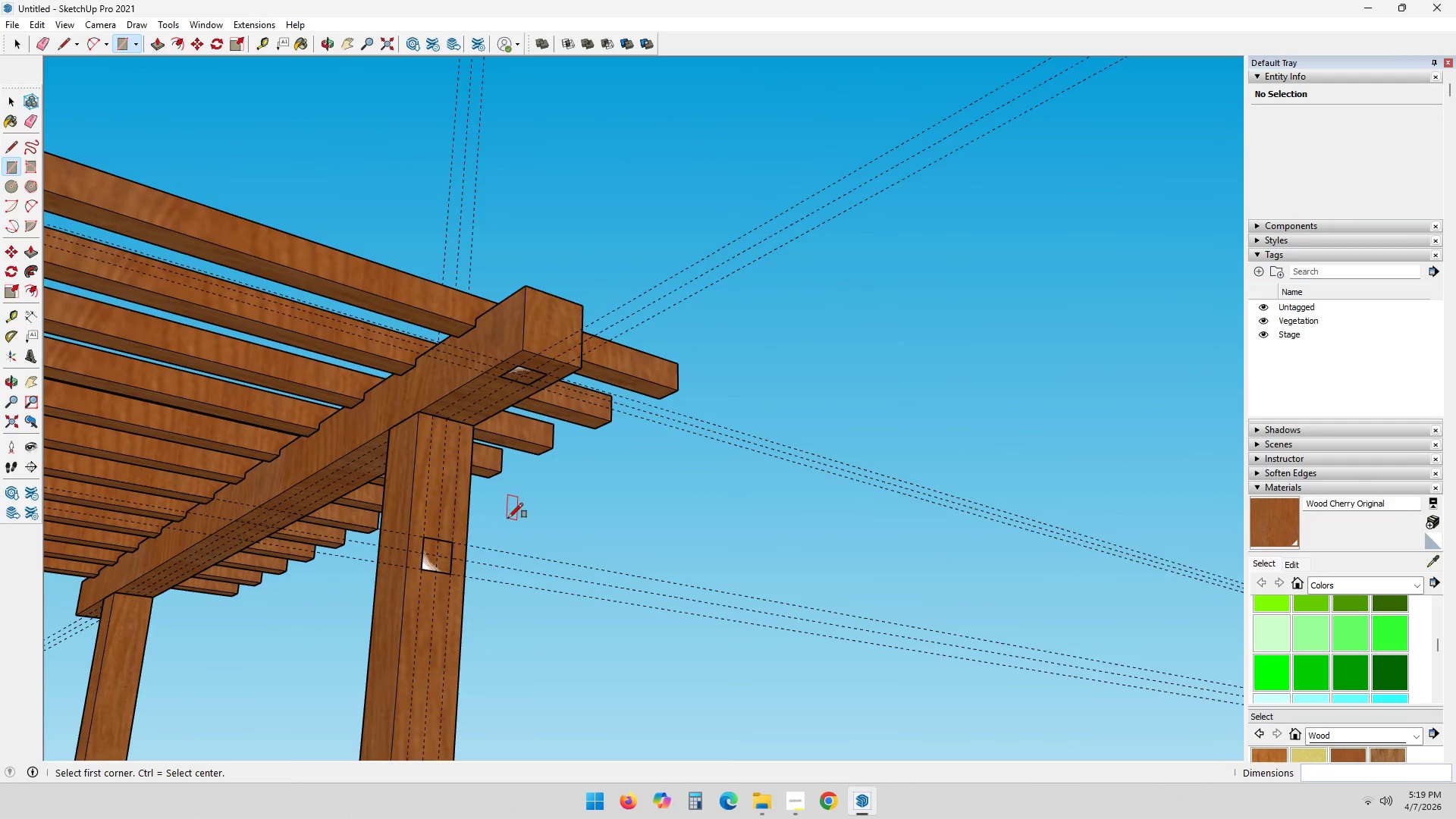 
scroll: coordinate [498, 511], scroll_direction: up, amount: 5.0
 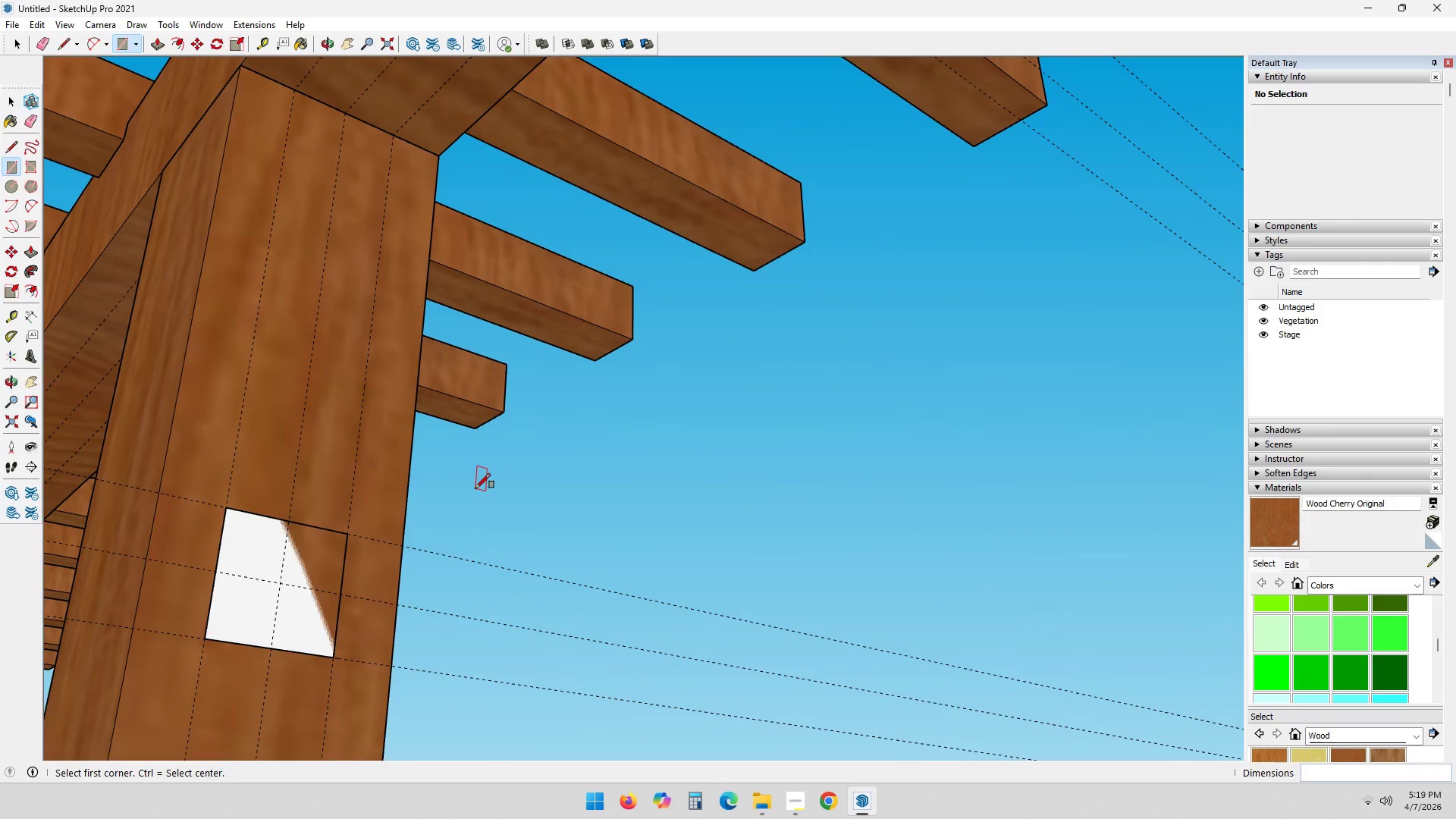 
key(L)
 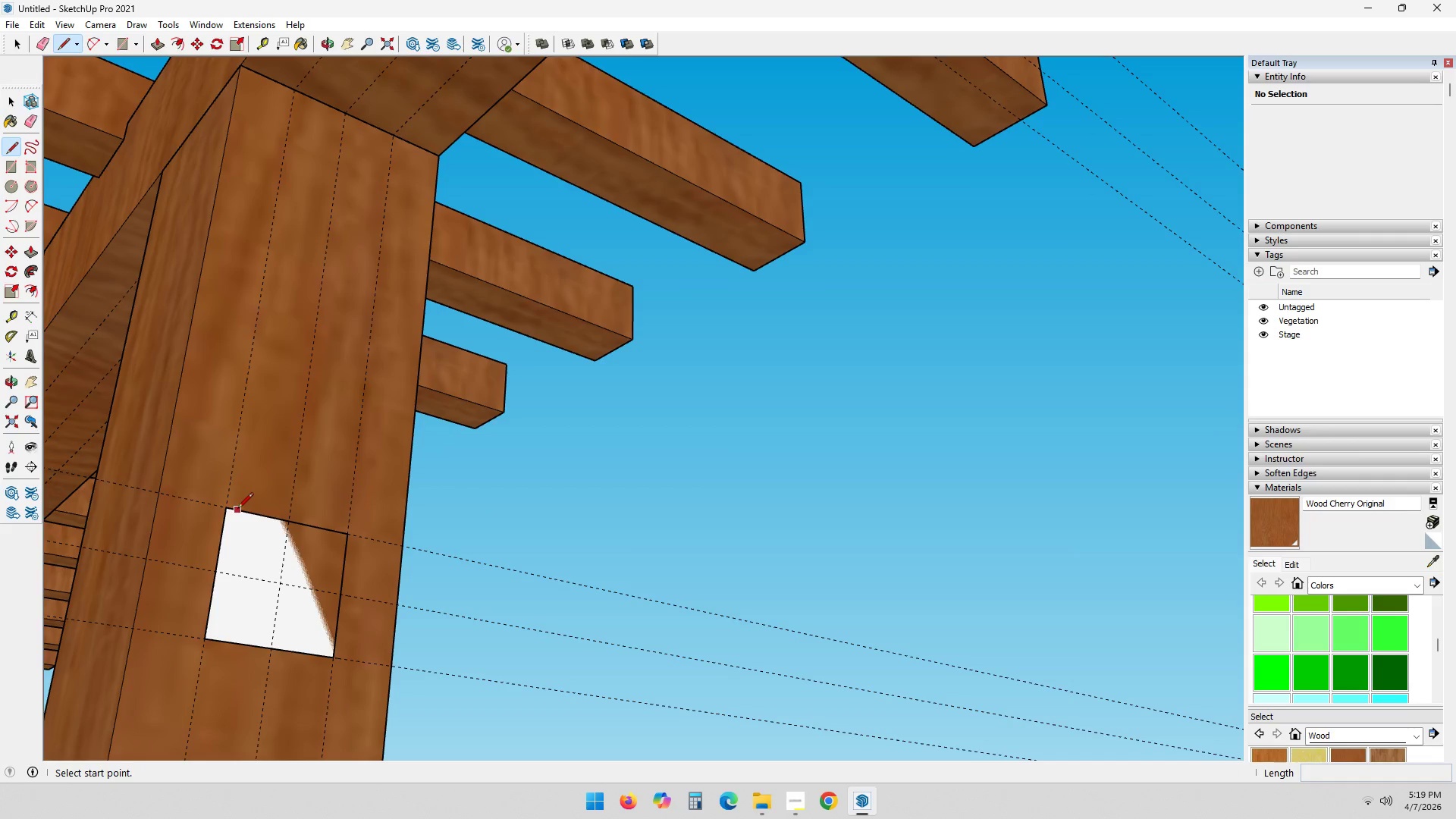 
left_click_drag(start_coordinate=[225, 507], to_coordinate=[235, 496])
 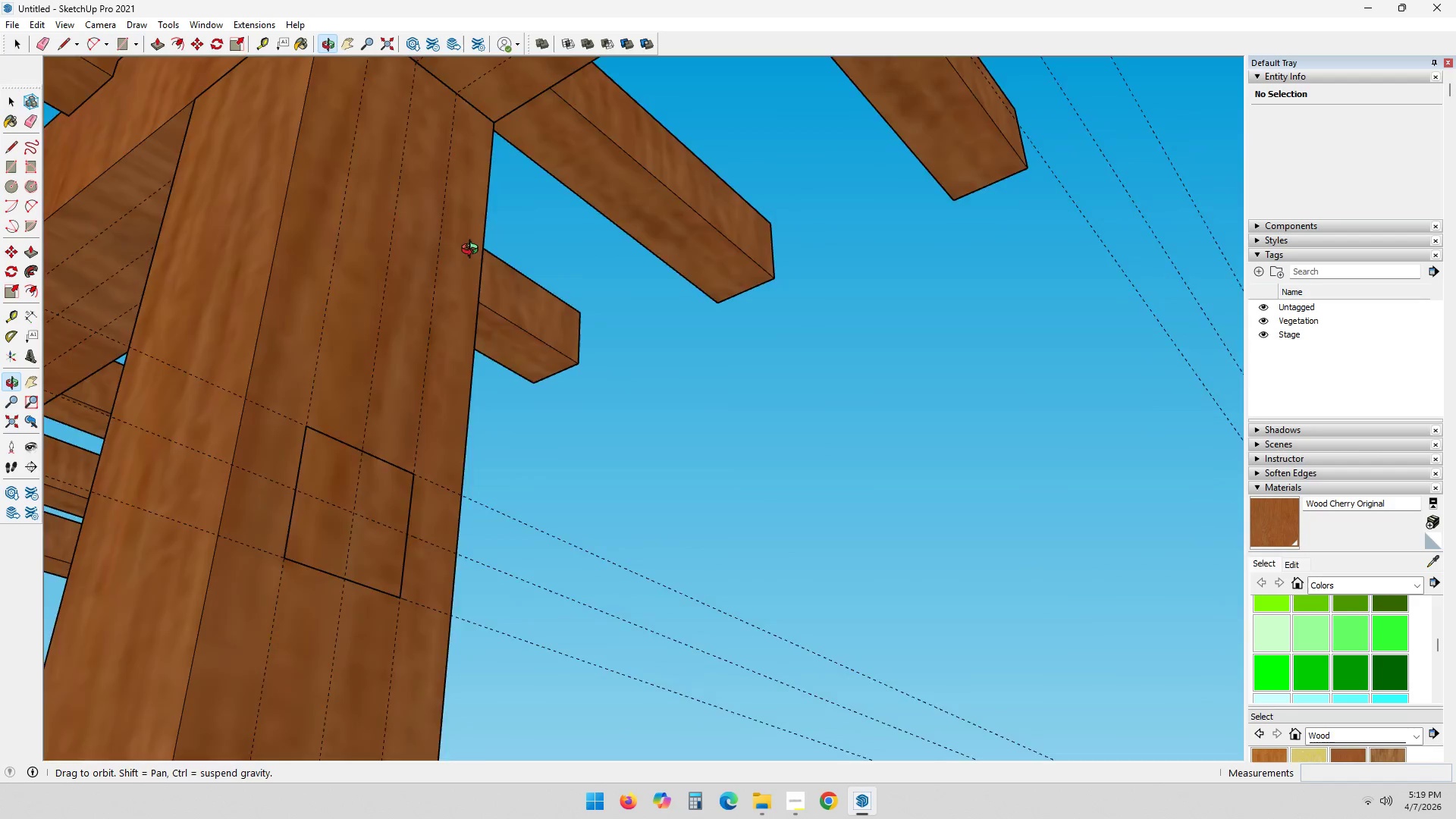 
hold_key(key=ShiftLeft, duration=0.55)
 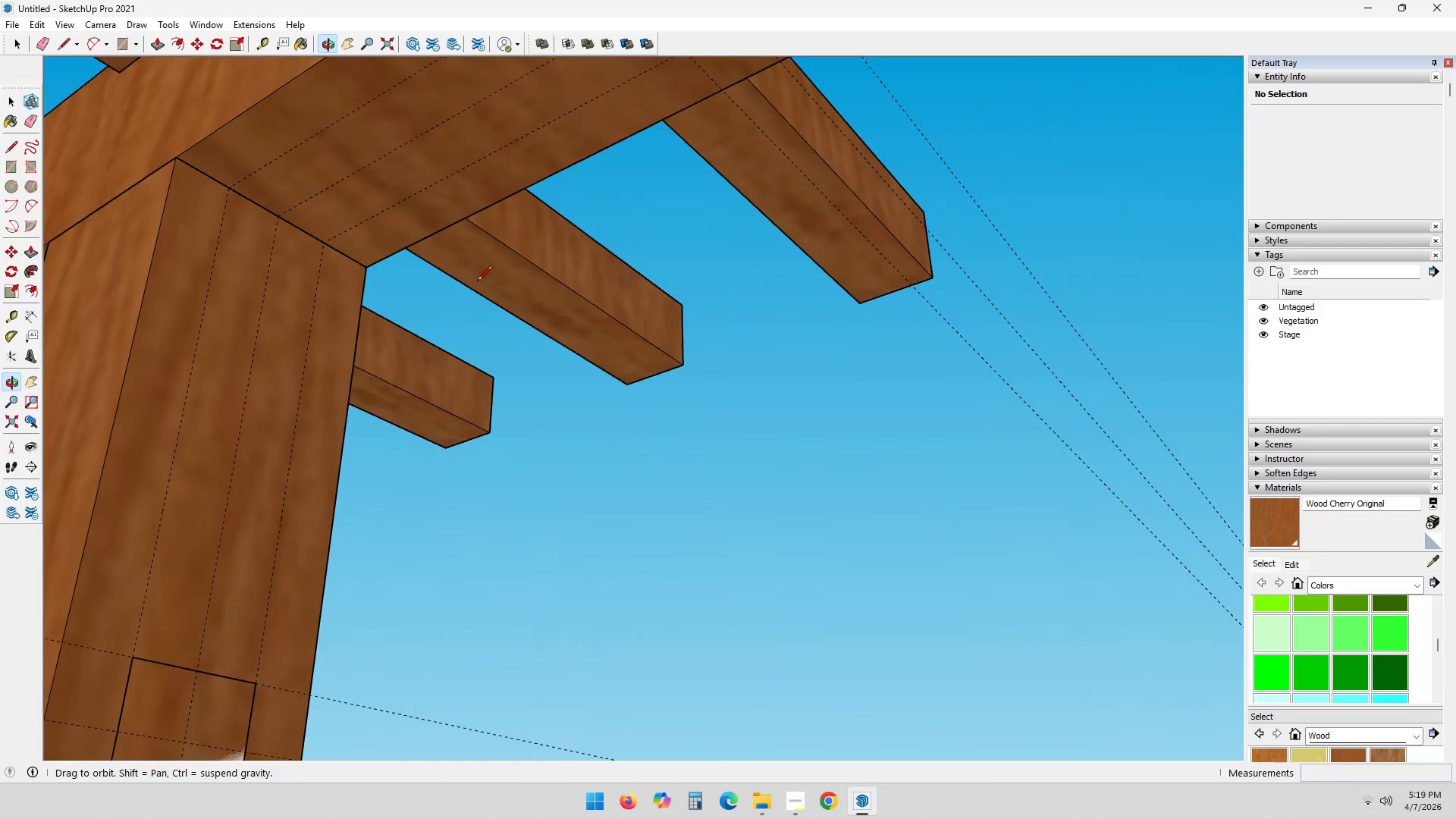 
hold_key(key=ShiftLeft, duration=0.33)
scroll: coordinate [451, 308], scroll_direction: down, amount: 4.0
 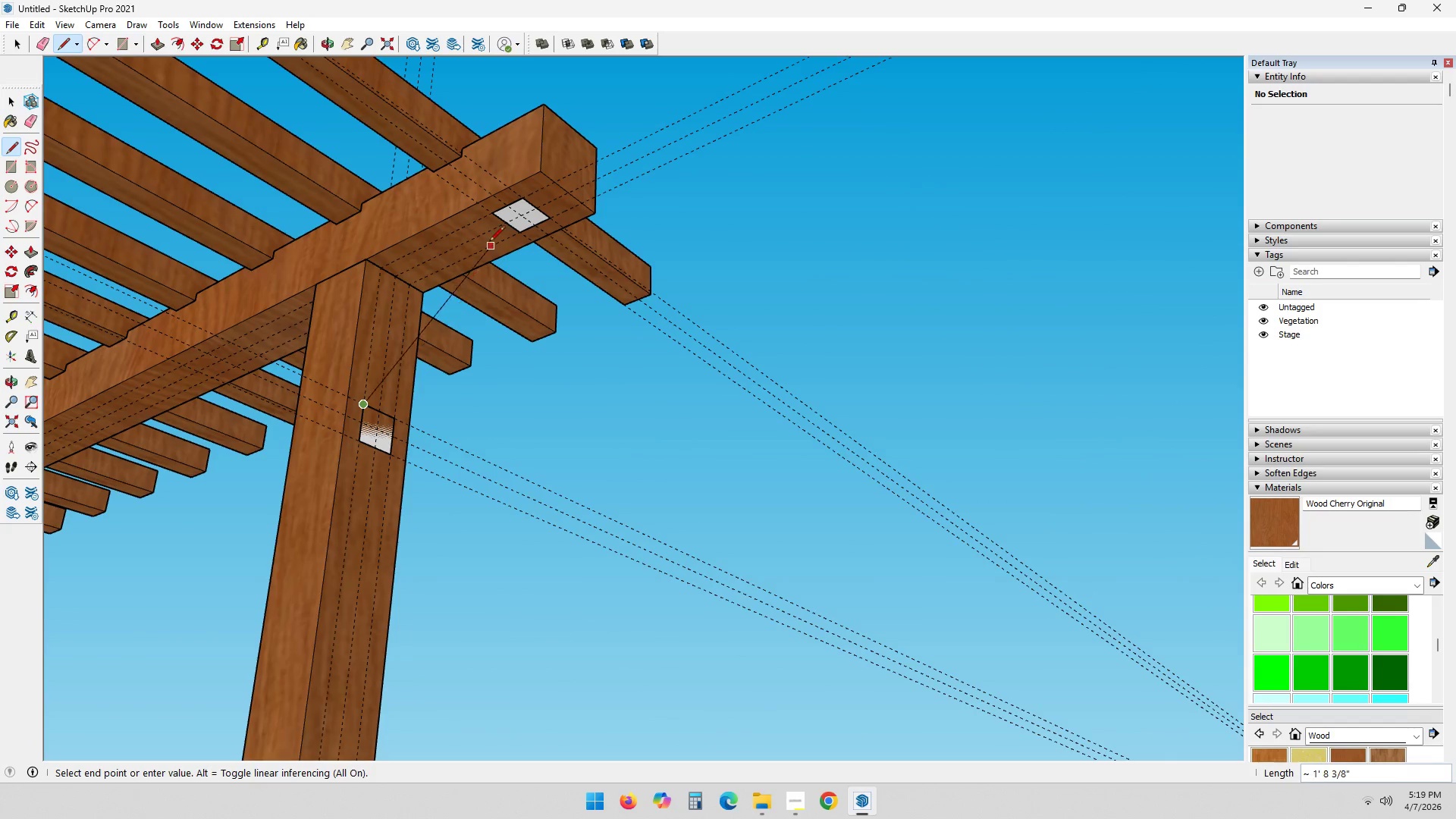 
scroll: coordinate [497, 228], scroll_direction: up, amount: 3.0
 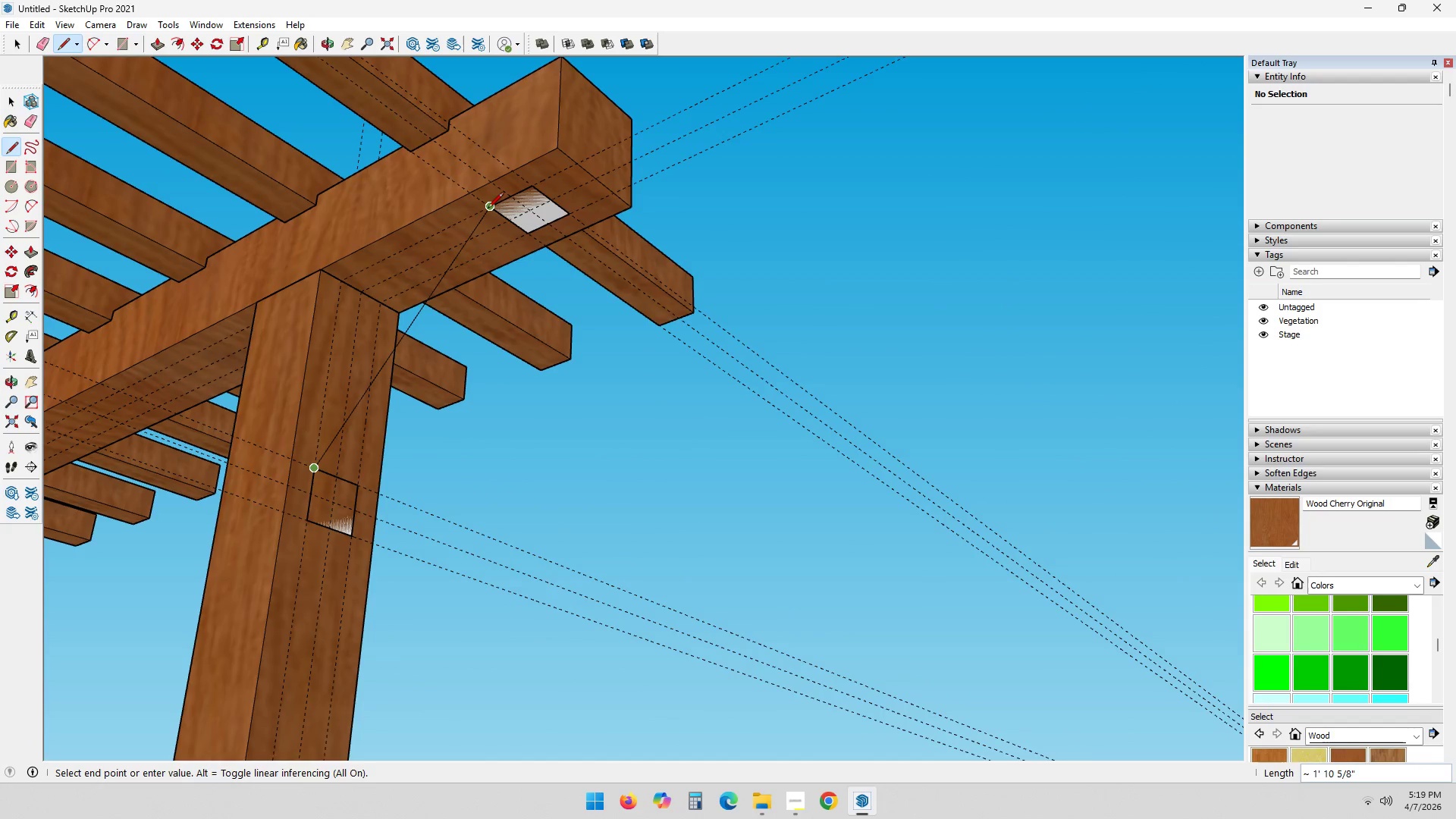 
left_click([488, 209])
 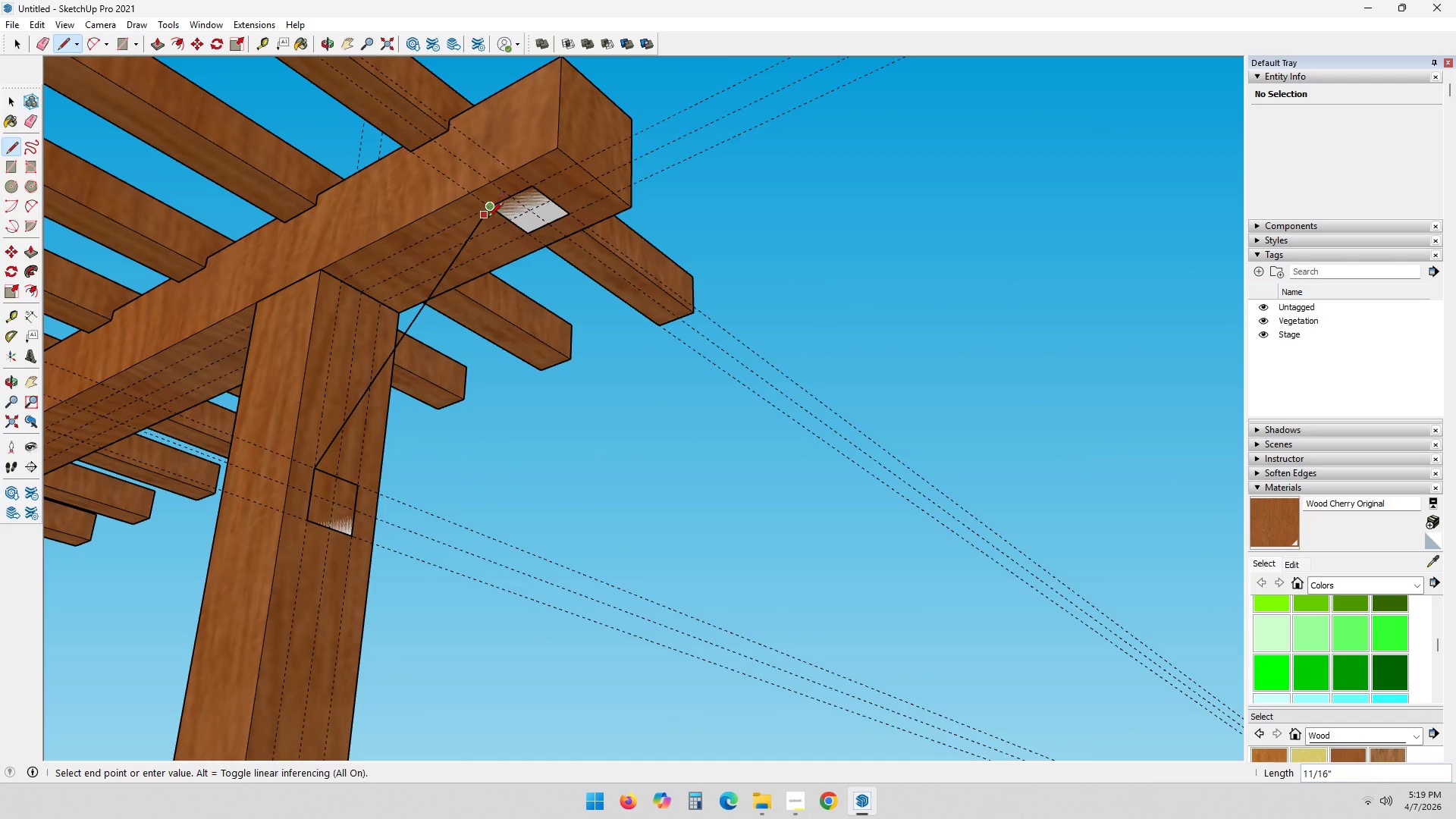 
key(L)
 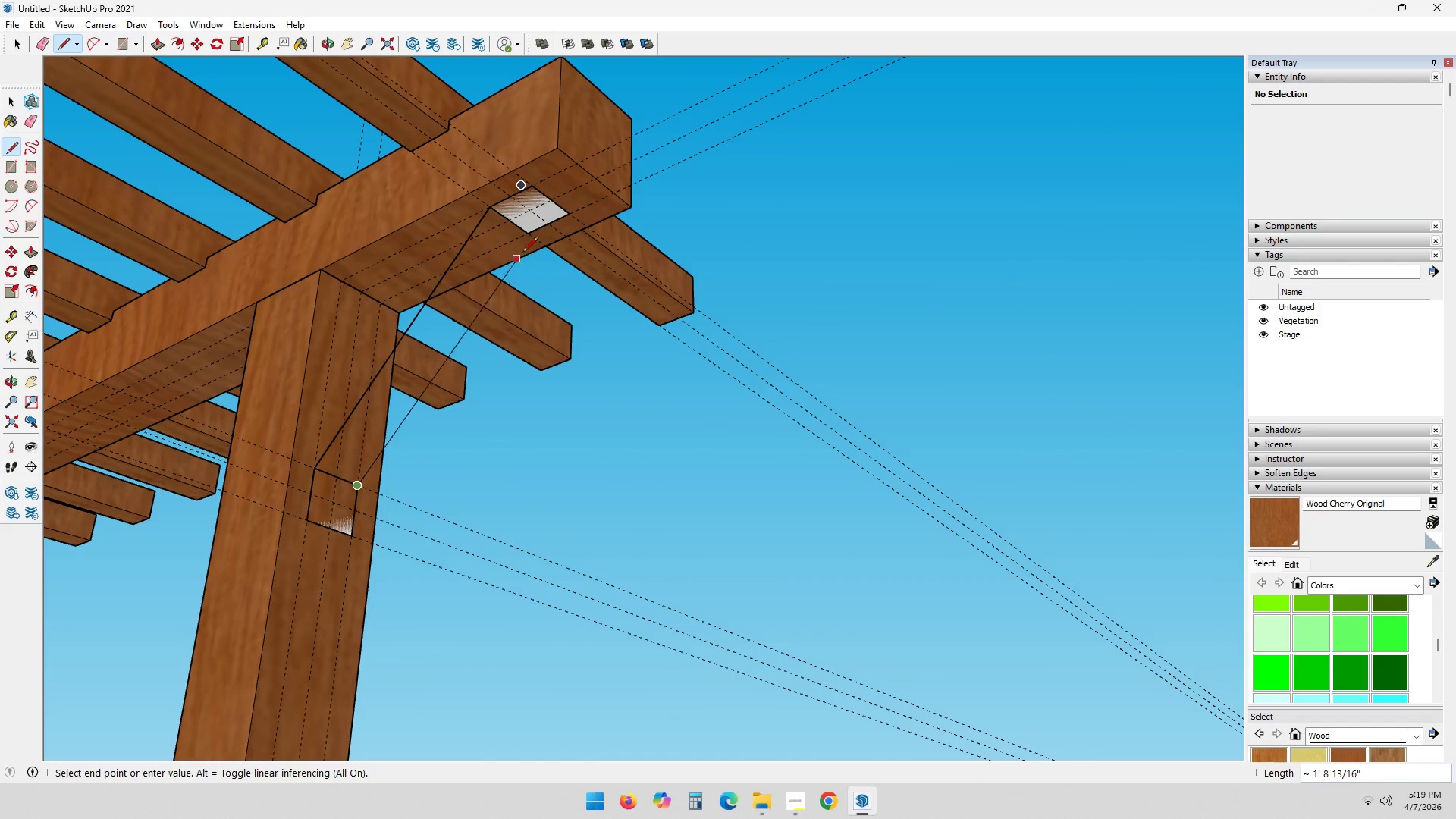 
left_click([529, 238])
 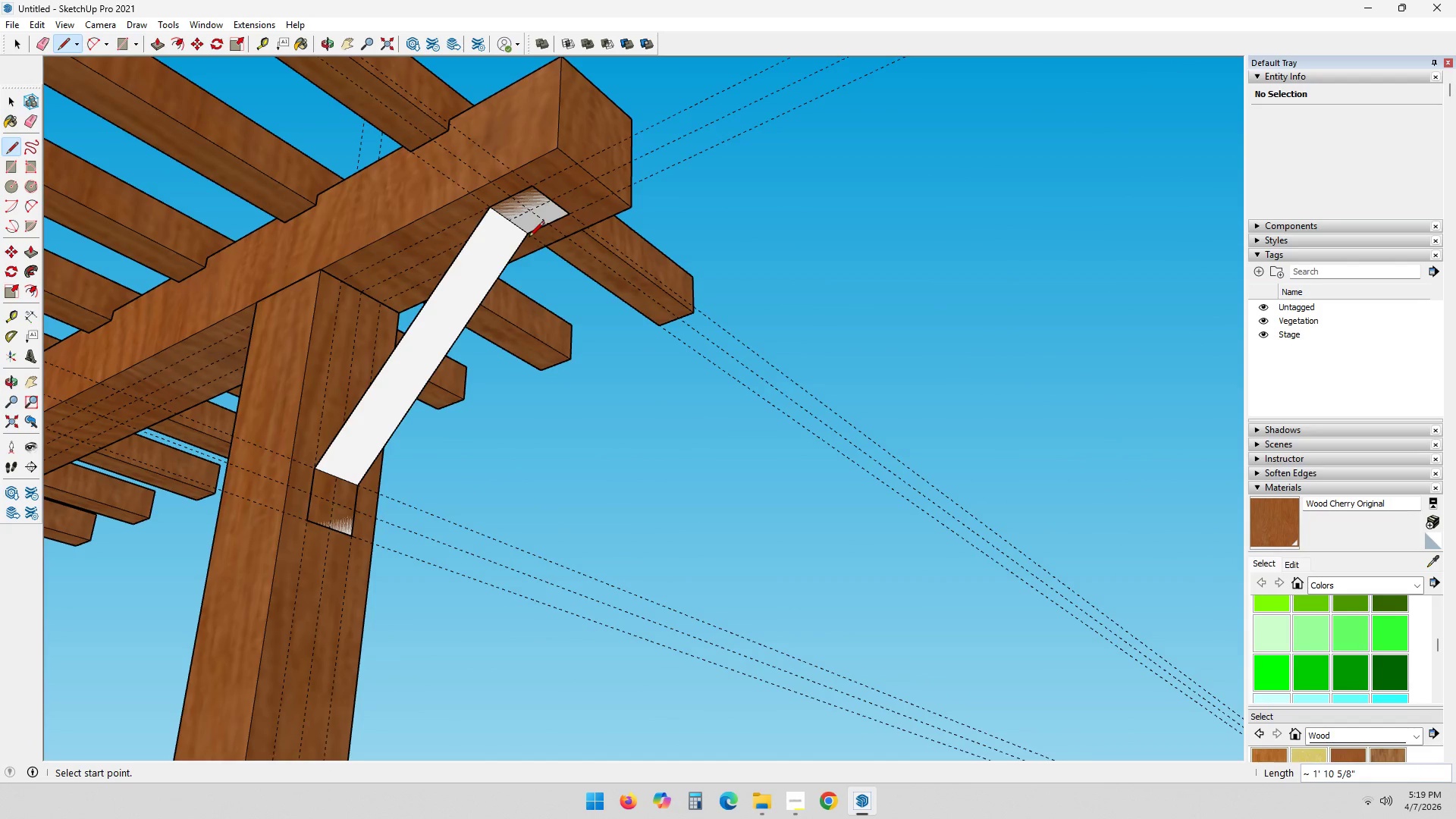 
type(ll)
 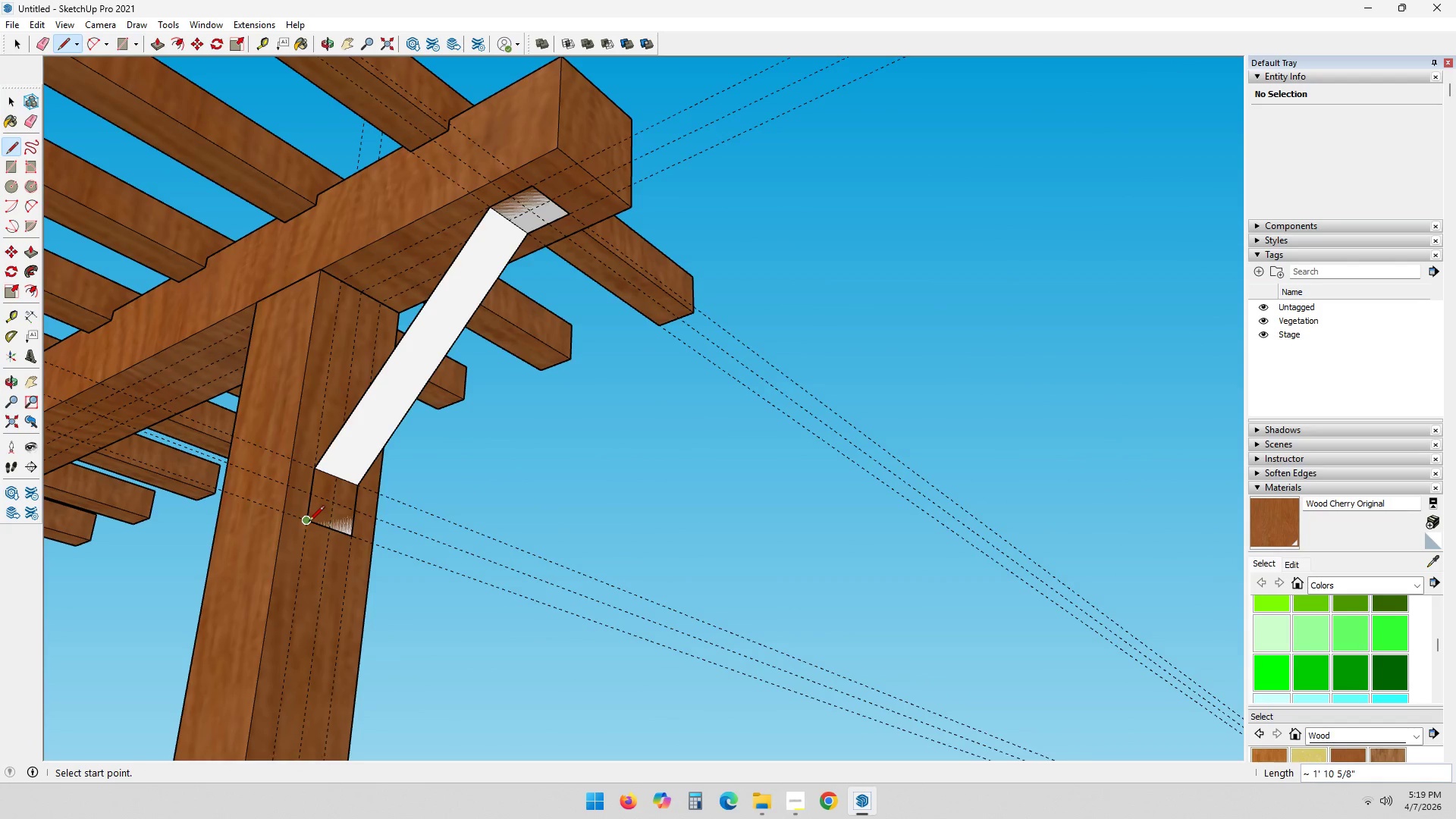 
left_click([309, 522])
 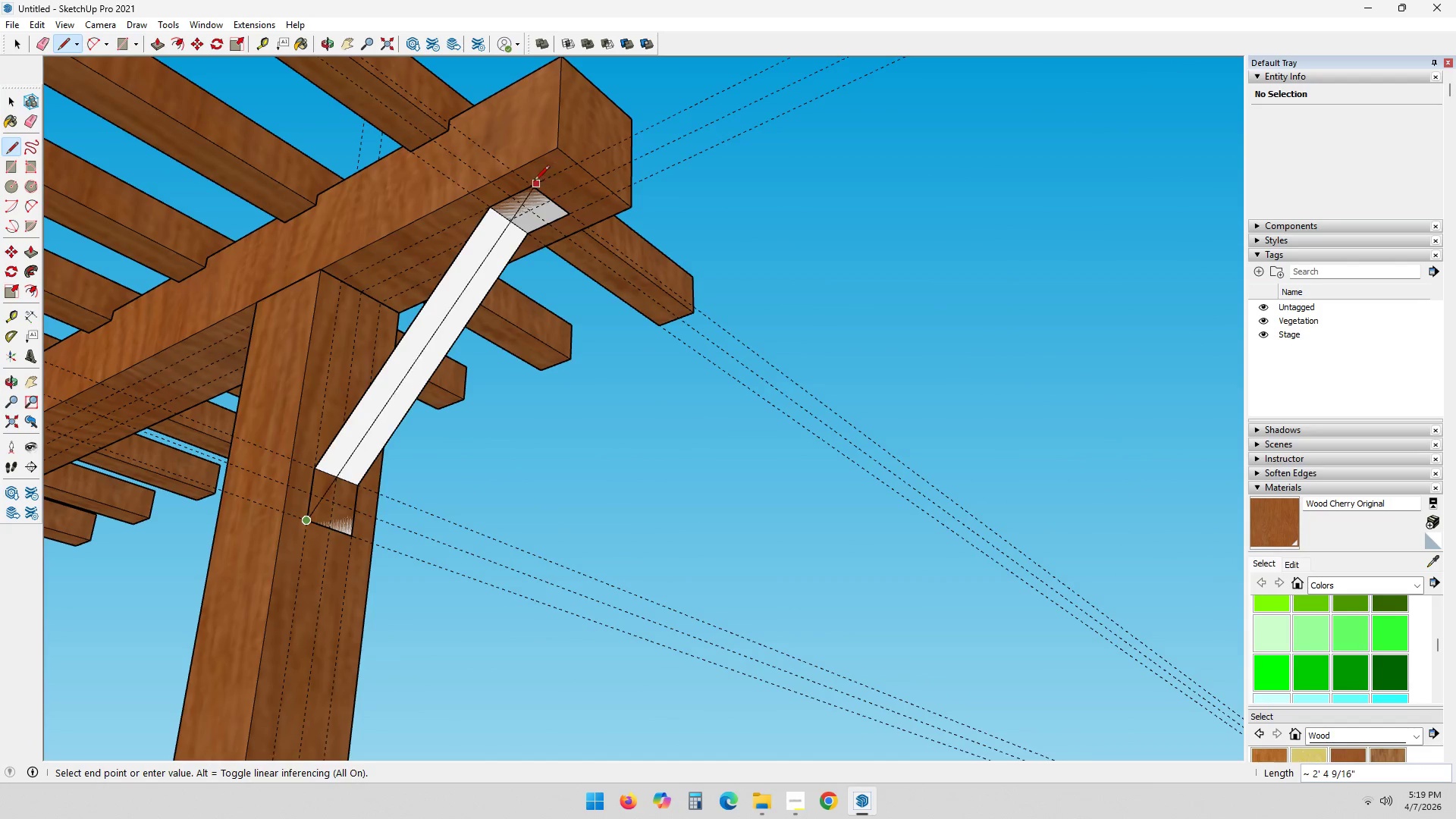 
left_click([528, 190])
 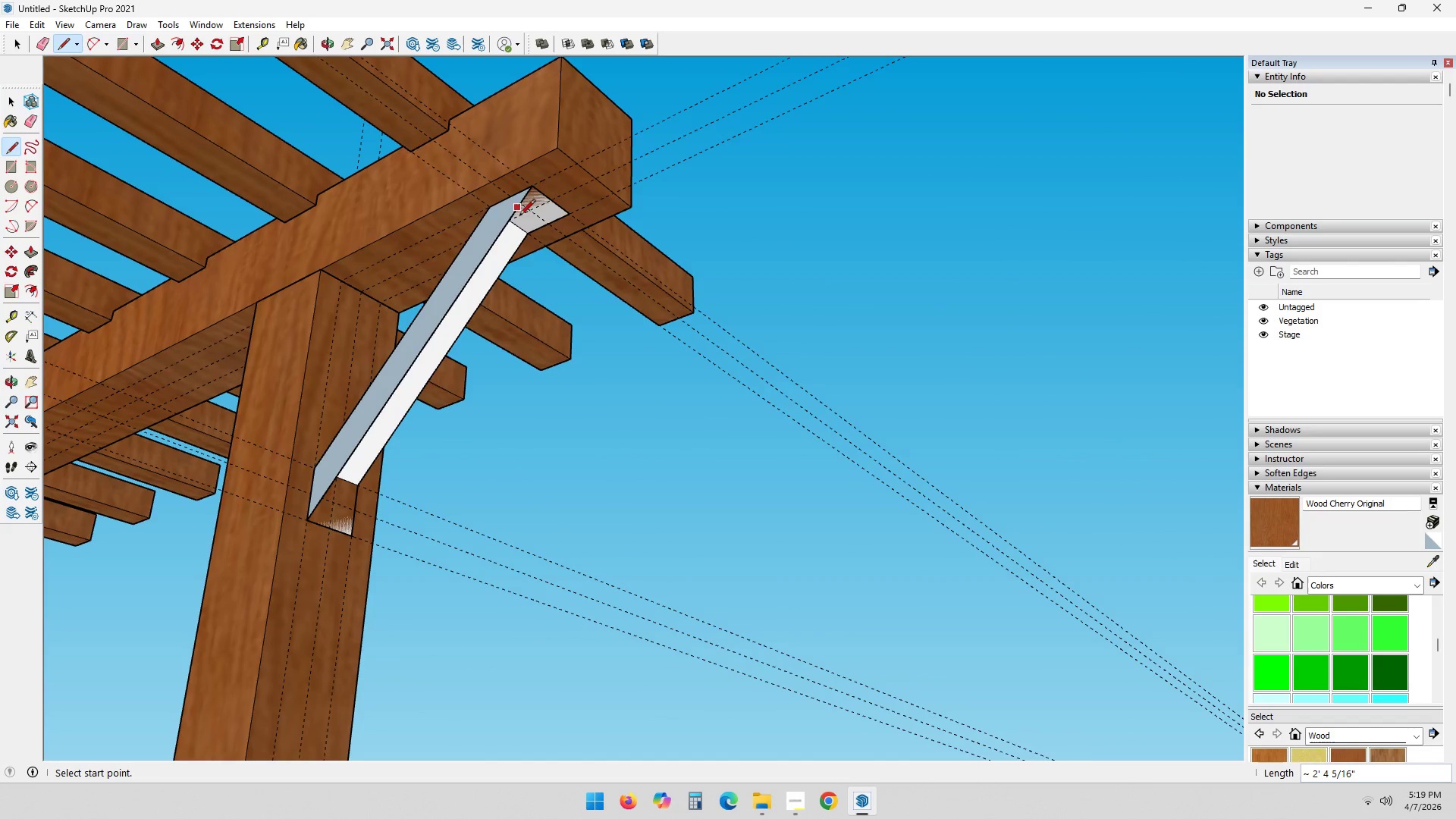 
key(L)
 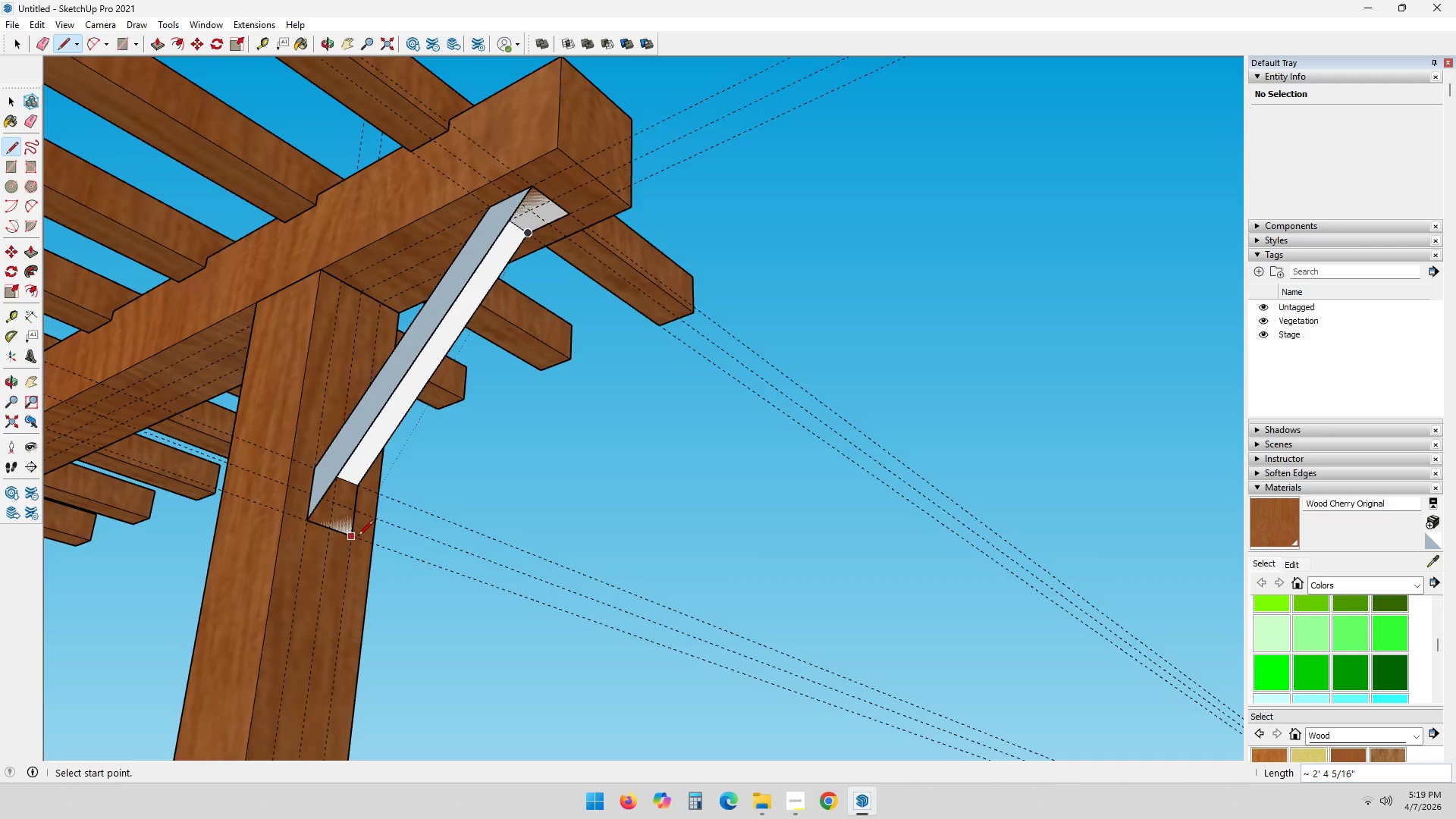 
left_click_drag(start_coordinate=[351, 538], to_coordinate=[355, 533])
 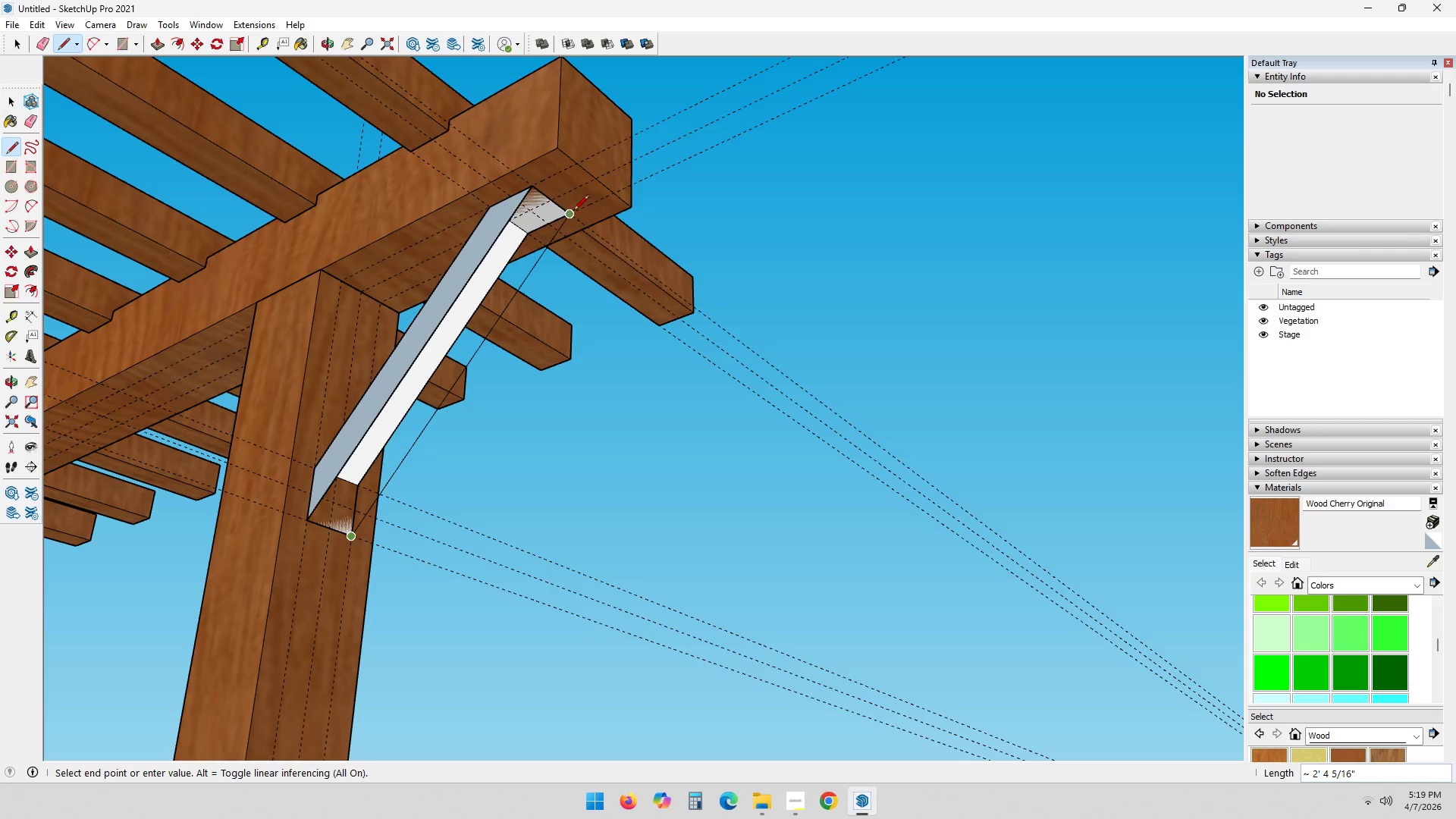 
left_click([573, 210])
 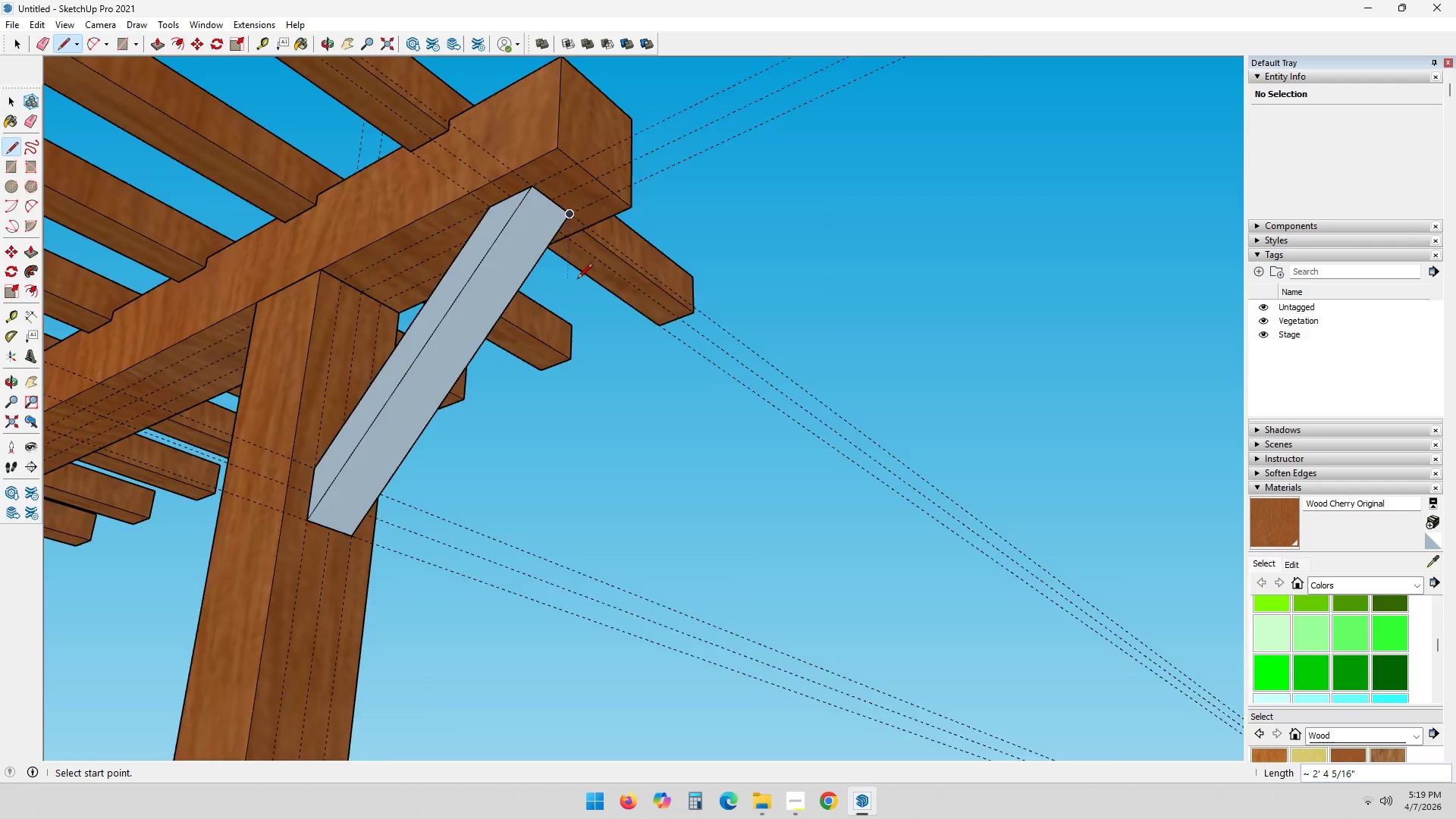 
scroll: coordinate [577, 284], scroll_direction: down, amount: 4.0
 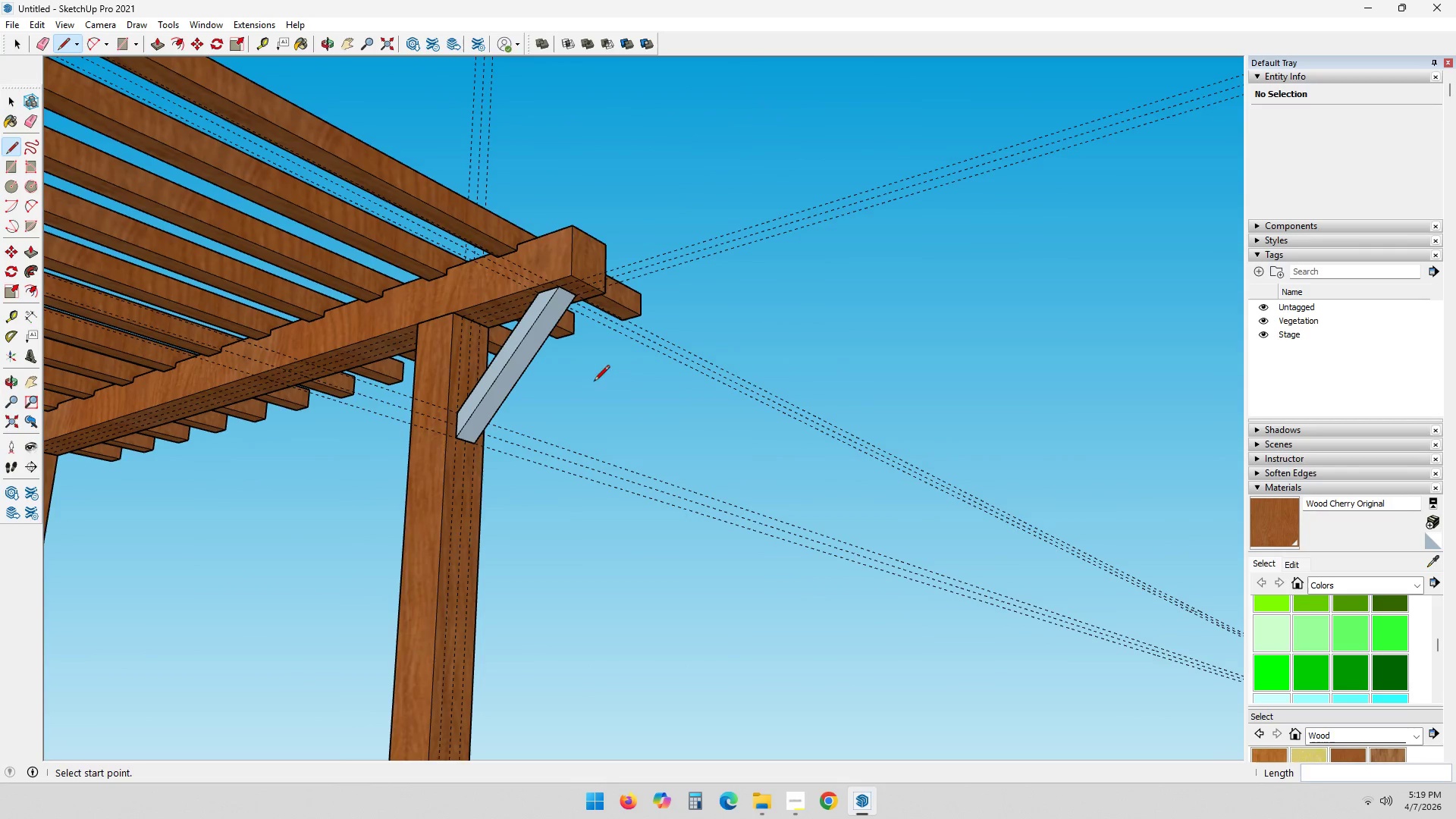 
key(Space)
 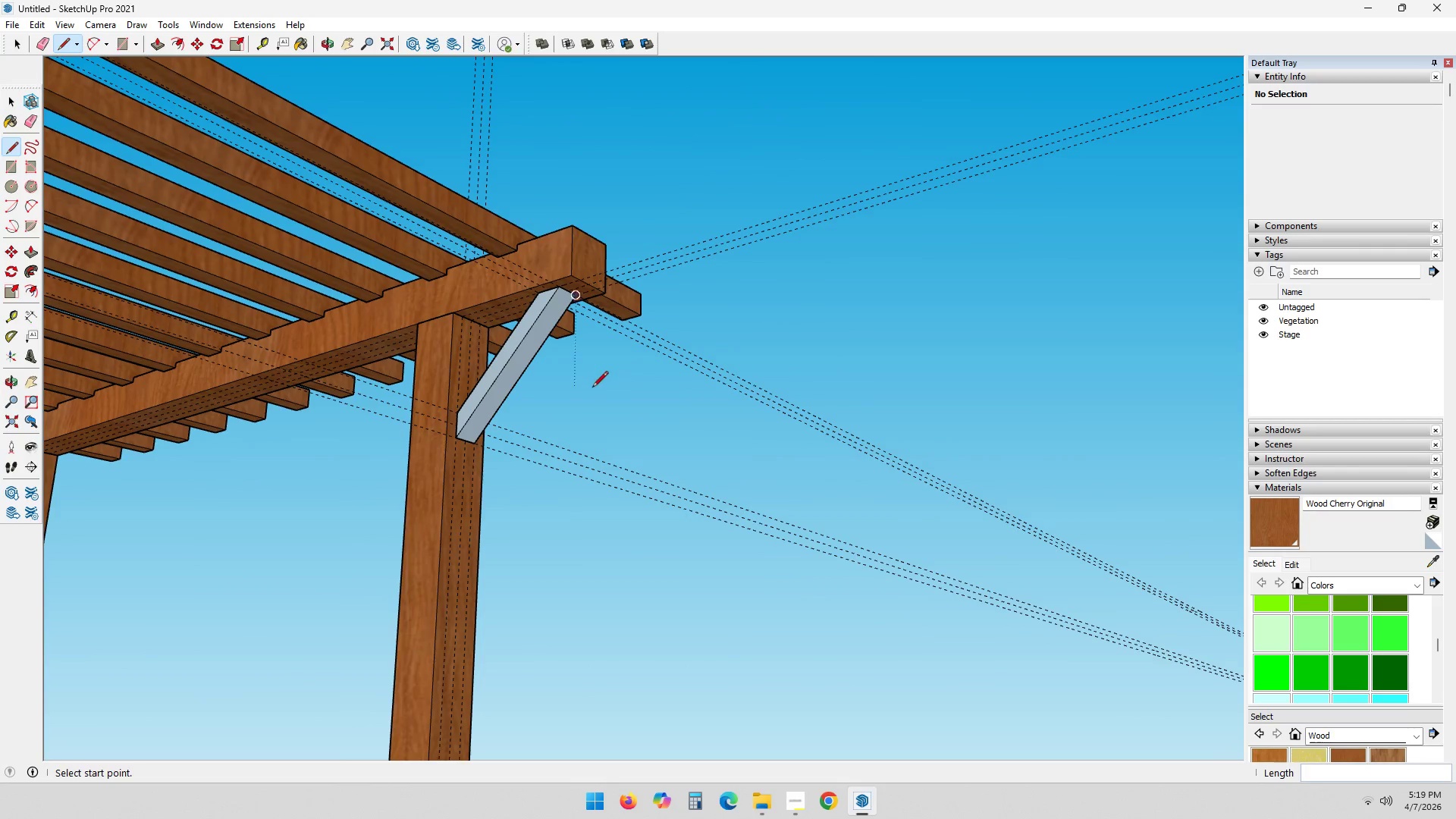 
key(Escape)
 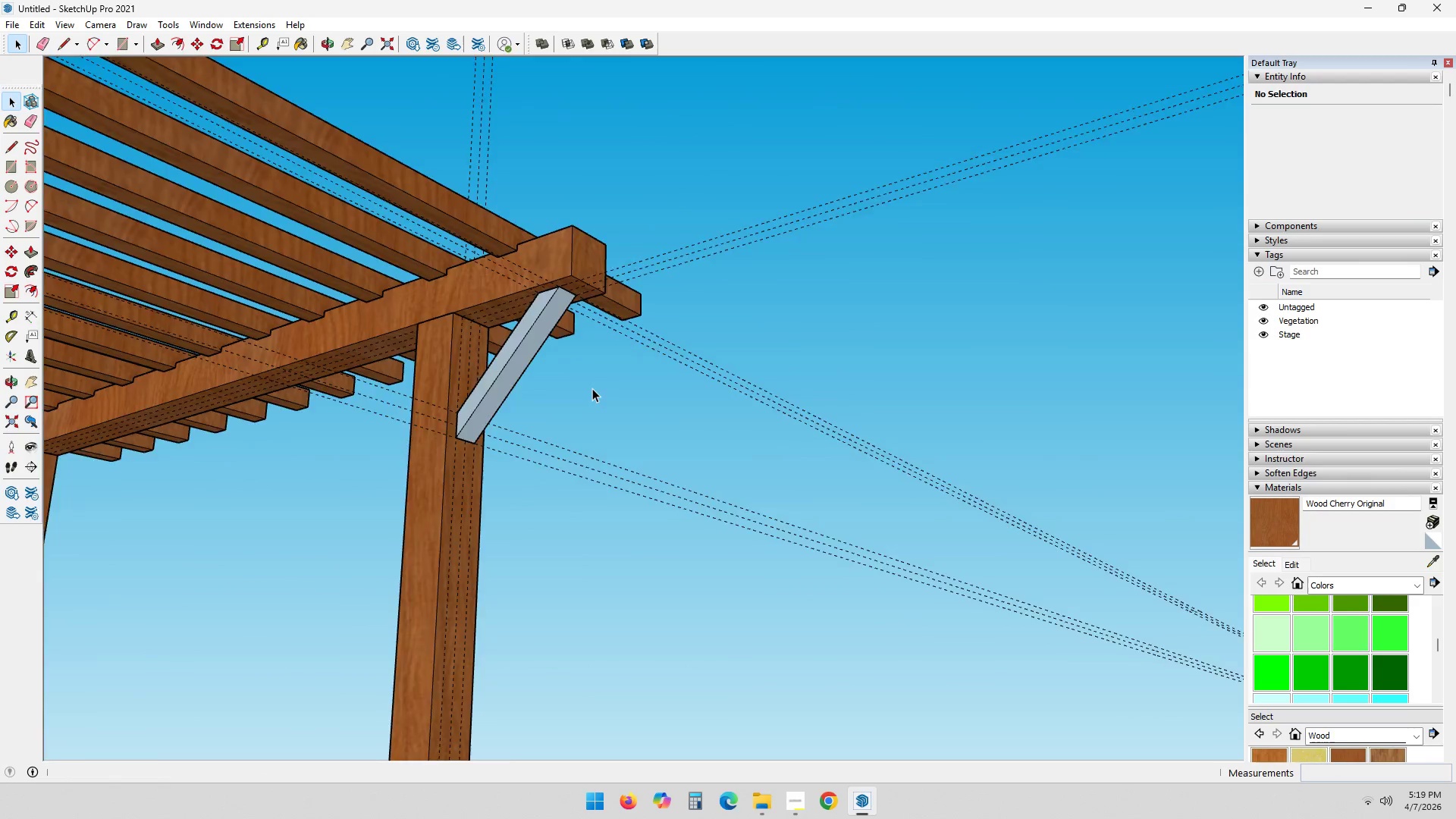 
scroll: coordinate [592, 388], scroll_direction: down, amount: 4.0
 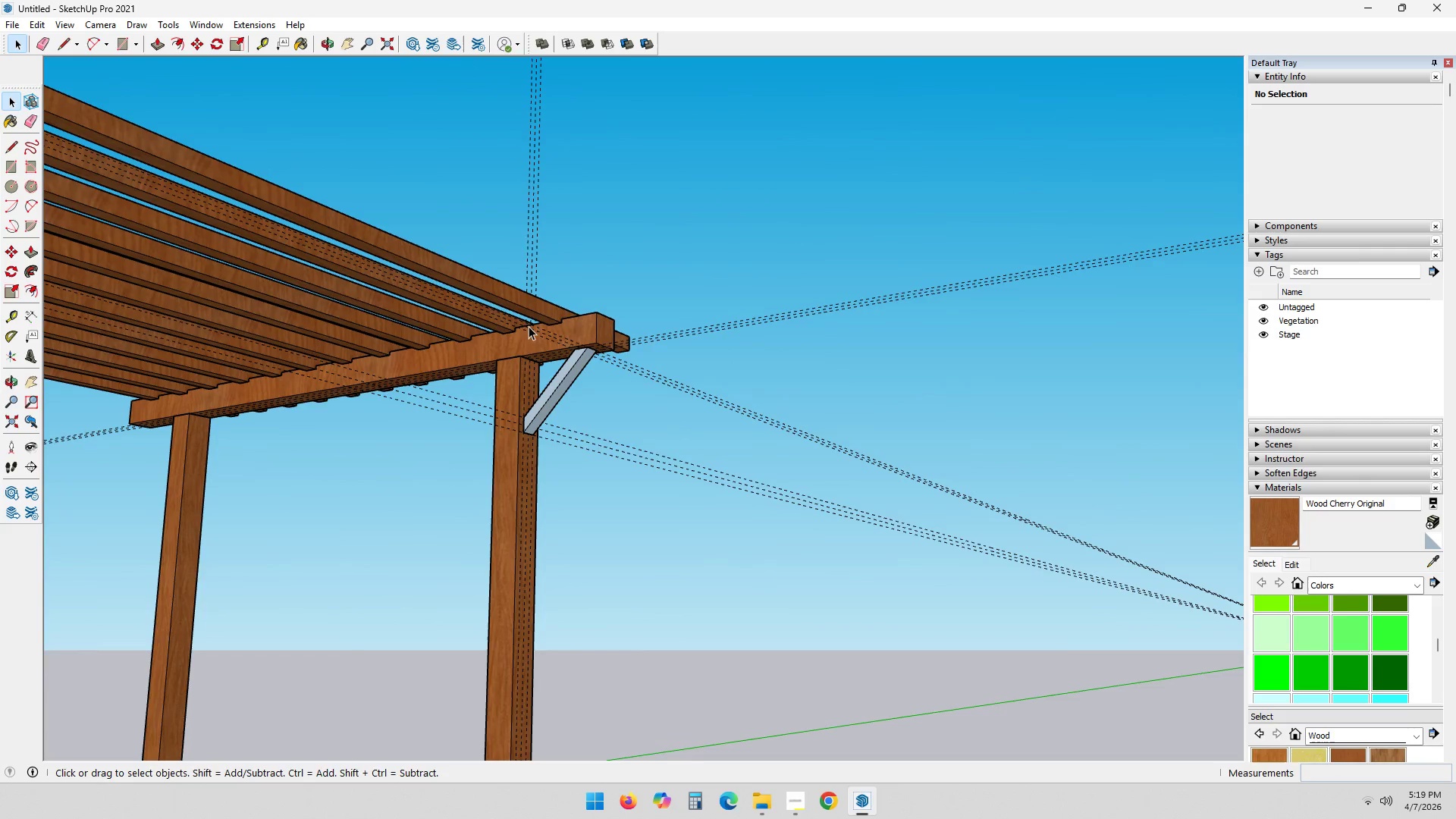 
left_click_drag(start_coordinate=[469, 303], to_coordinate=[640, 460])
 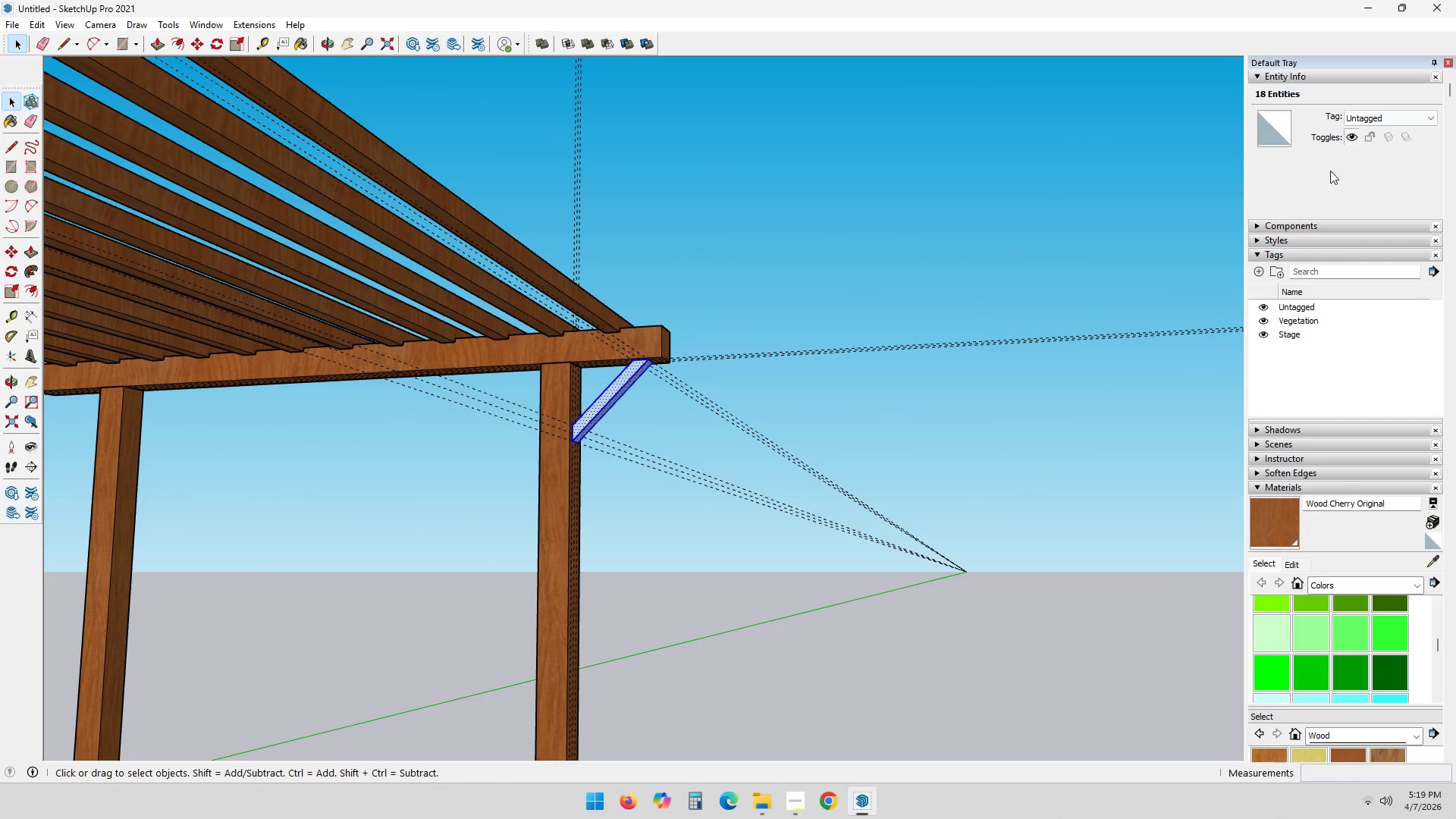 
wait(6.28)
 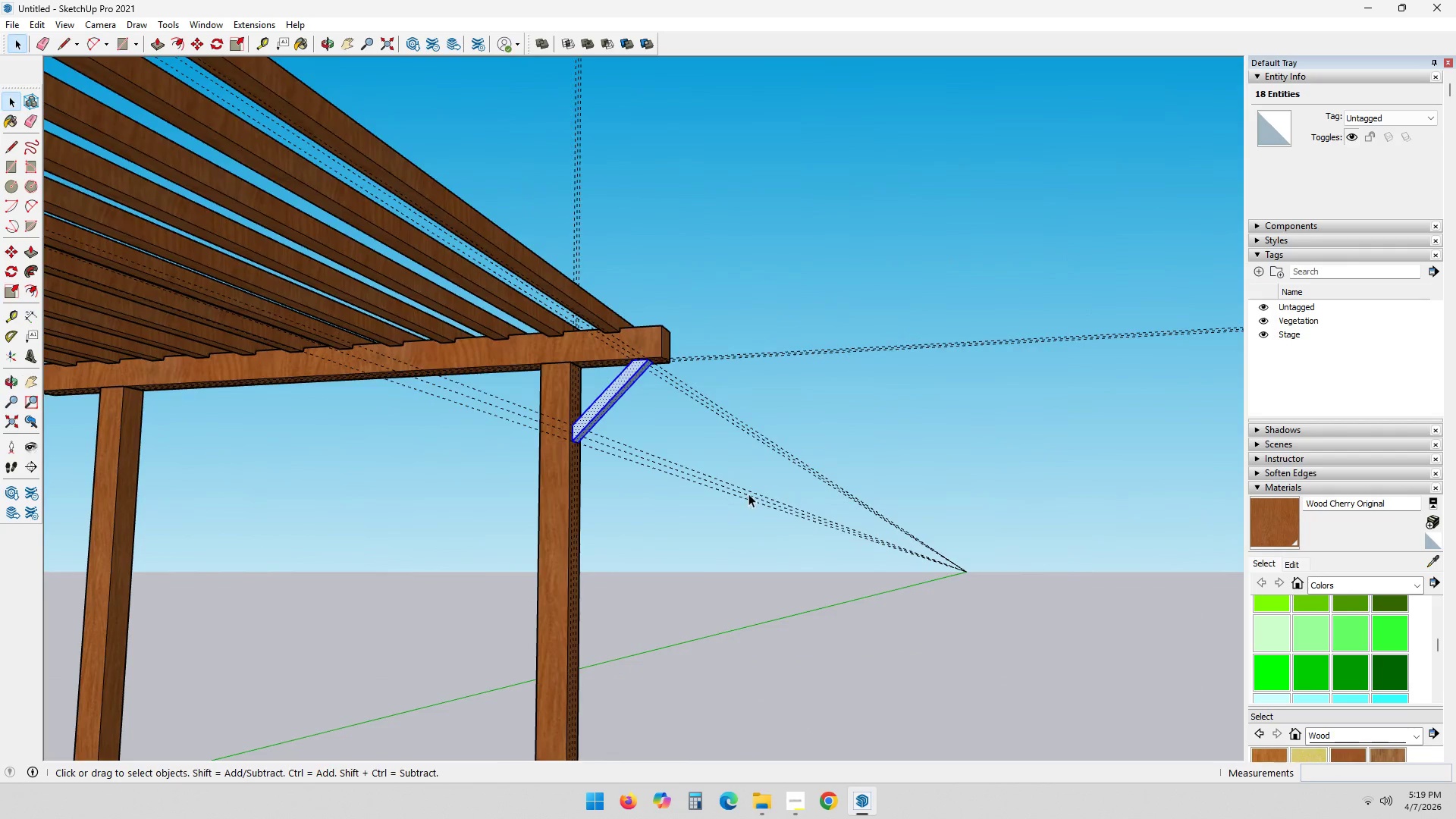 
double_click([622, 389])
 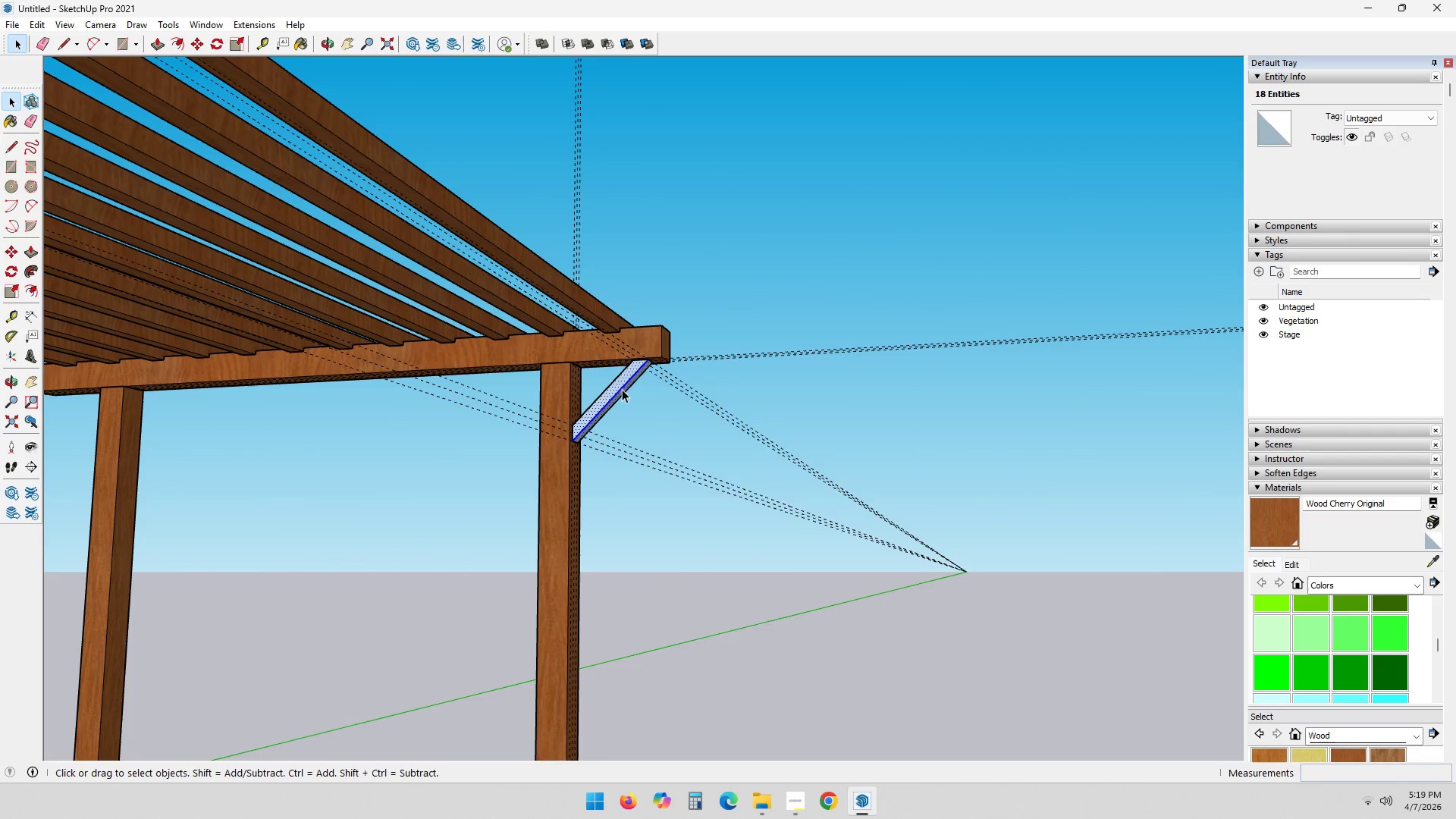 
right_click([622, 389])
 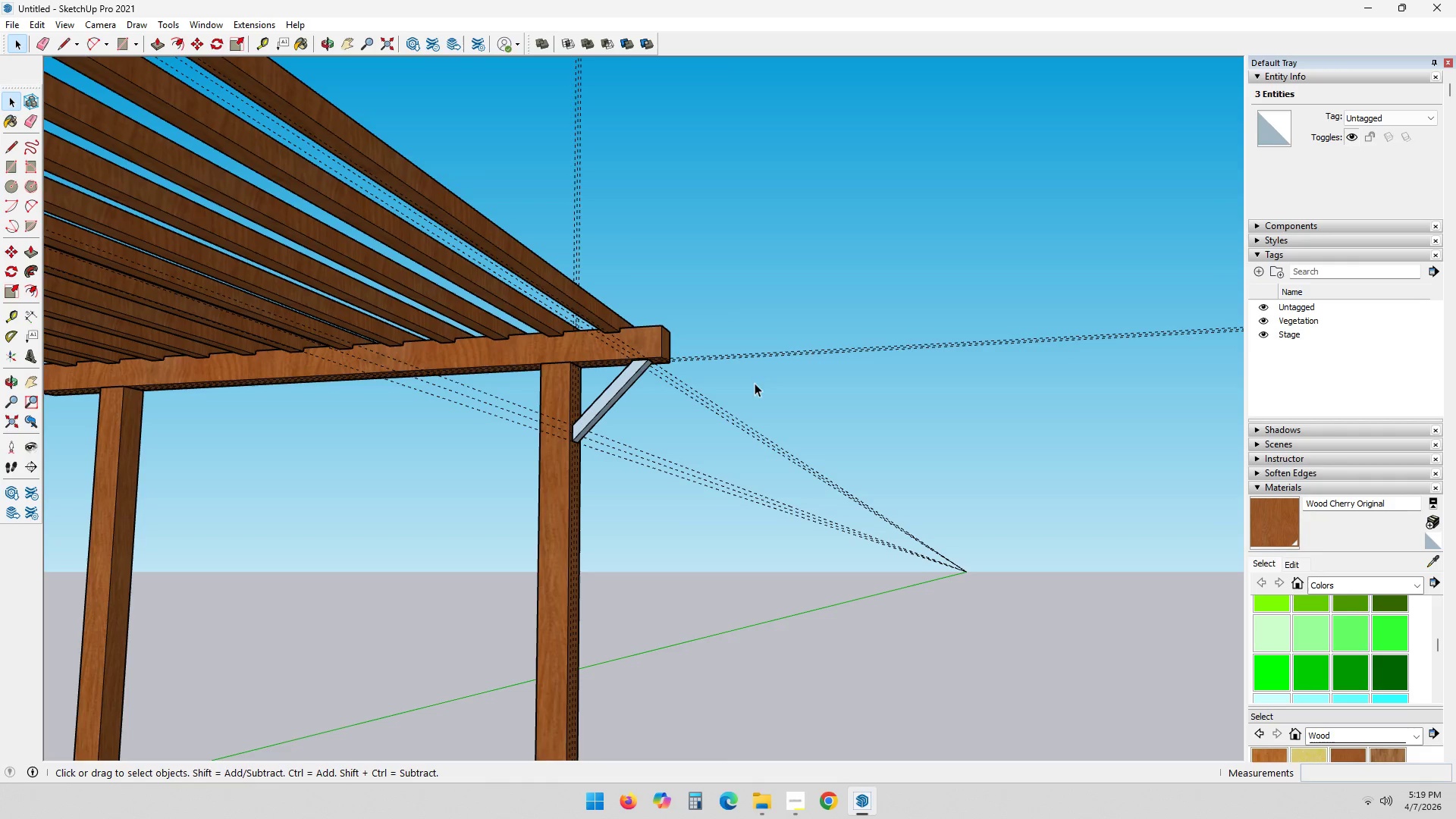 
double_click([708, 403])
 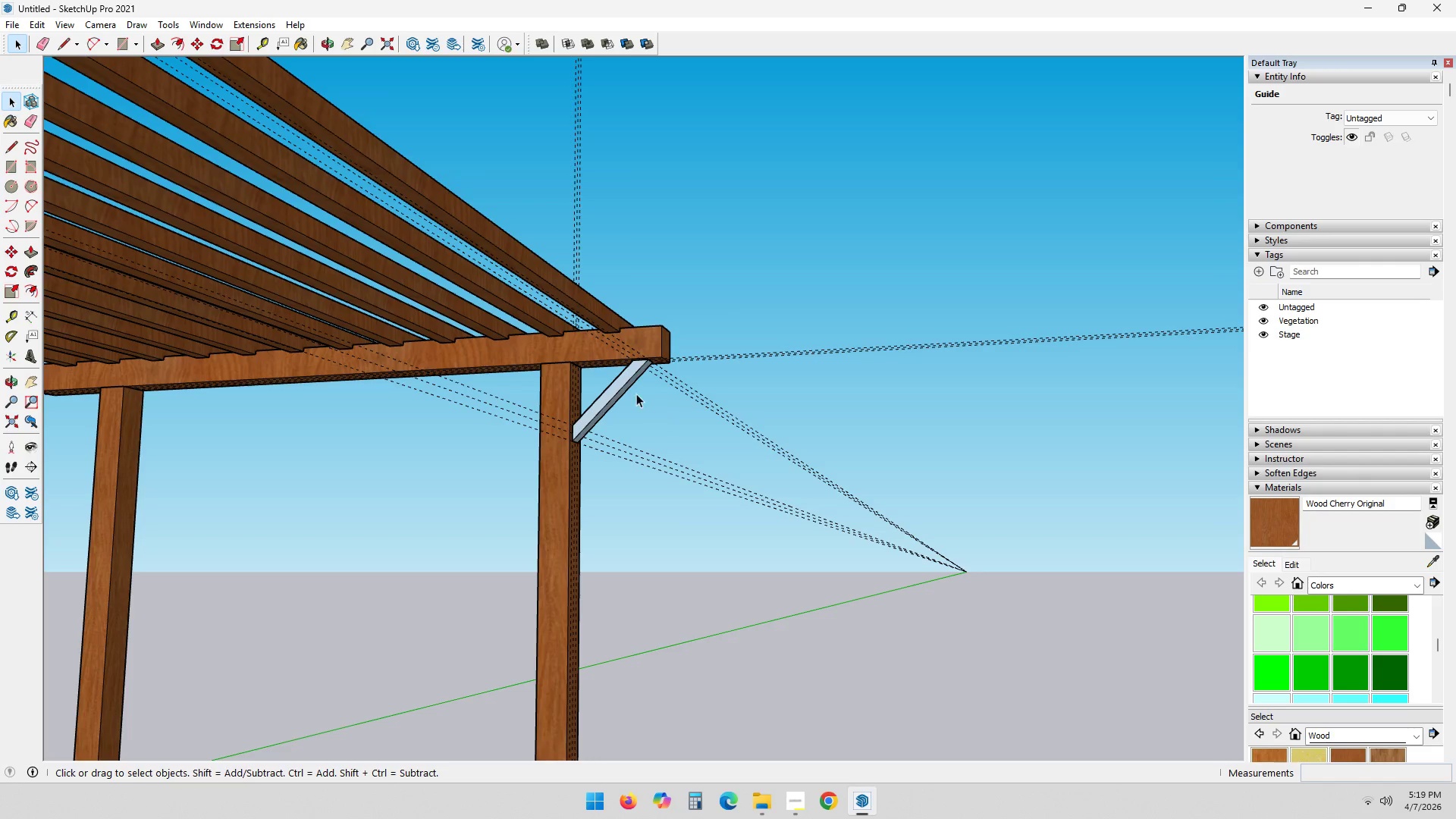 
double_click([616, 387])
 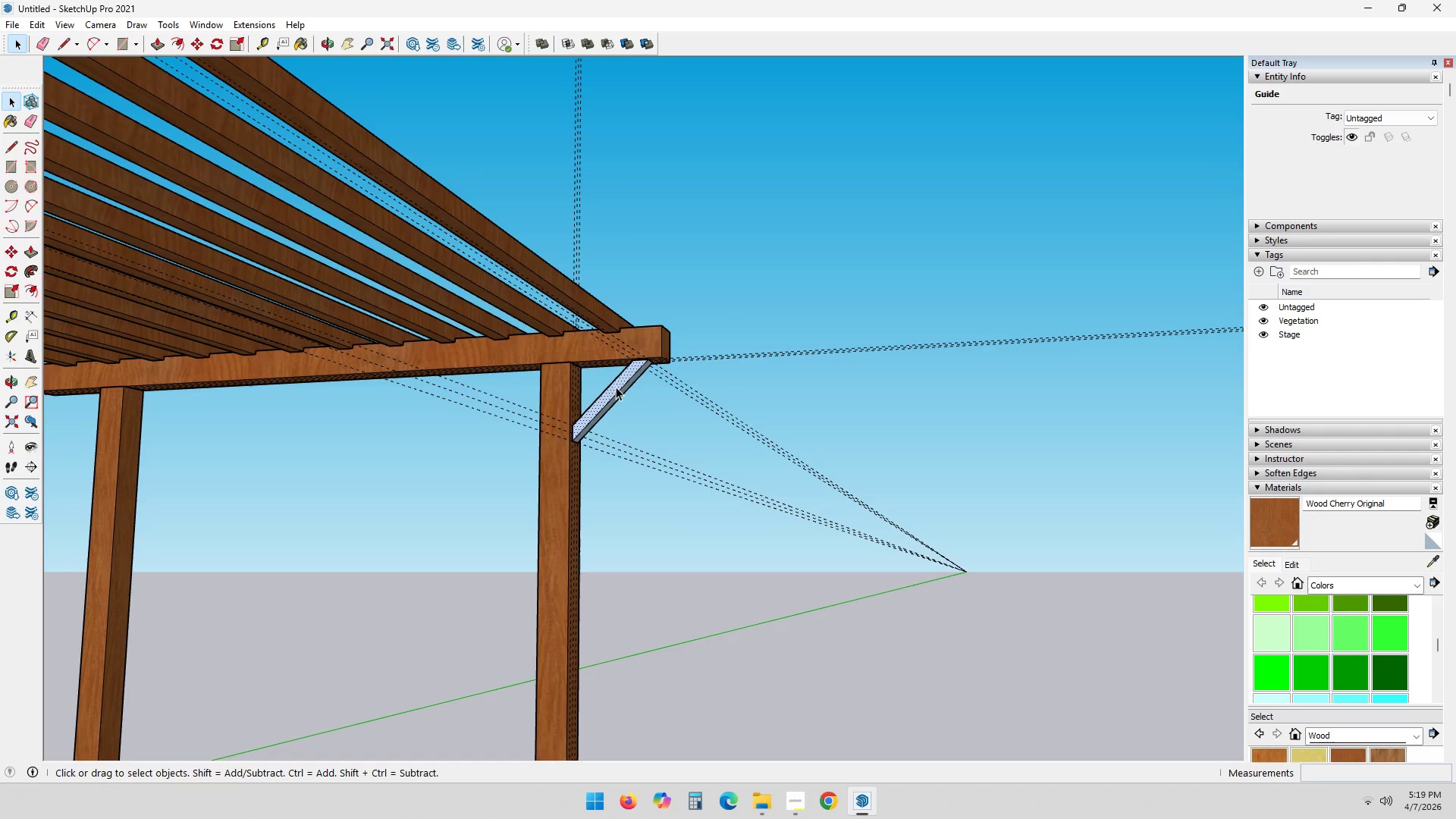 
triple_click([616, 387])
 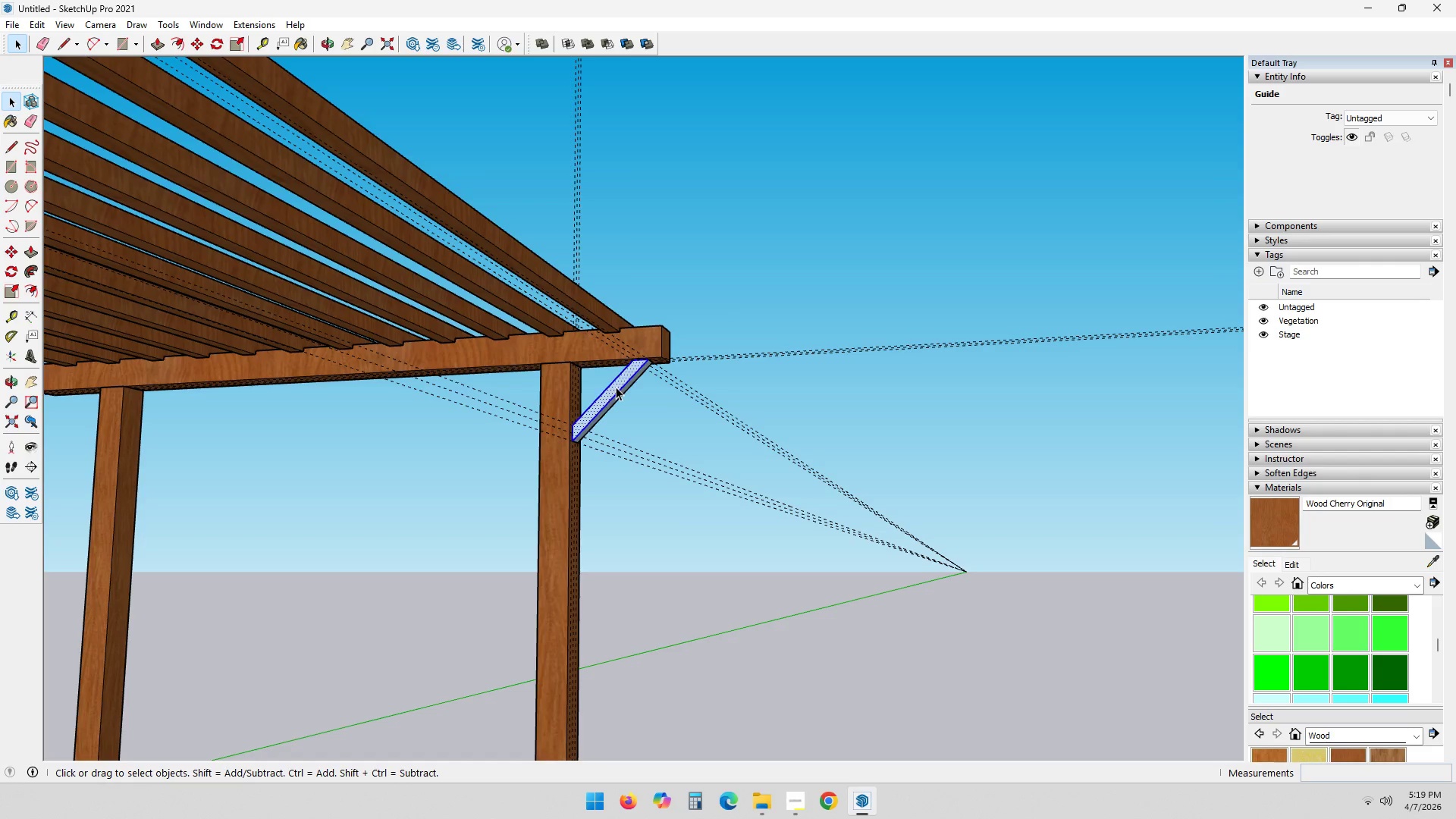 
triple_click([616, 387])
 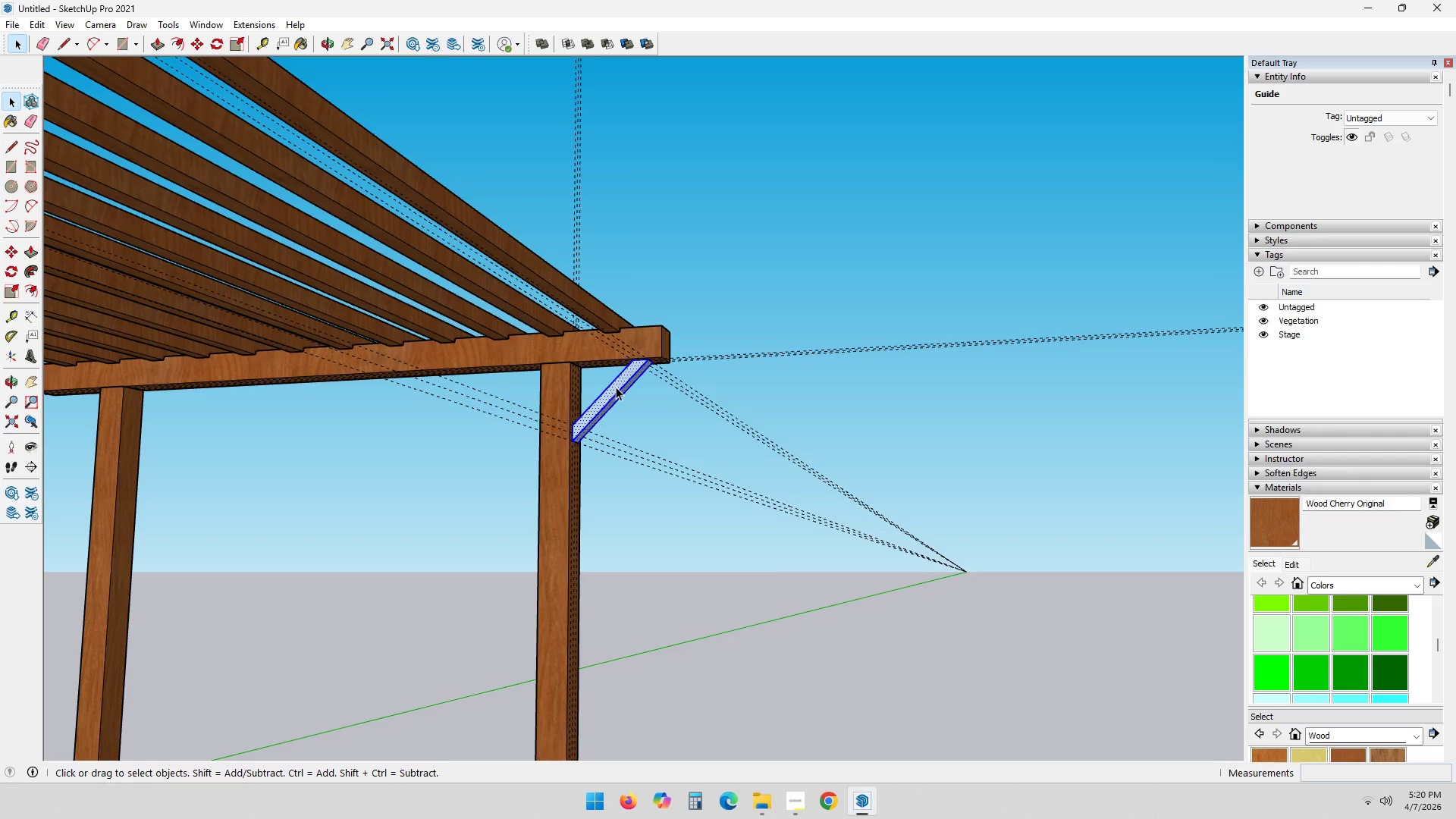 
triple_click([616, 387])
 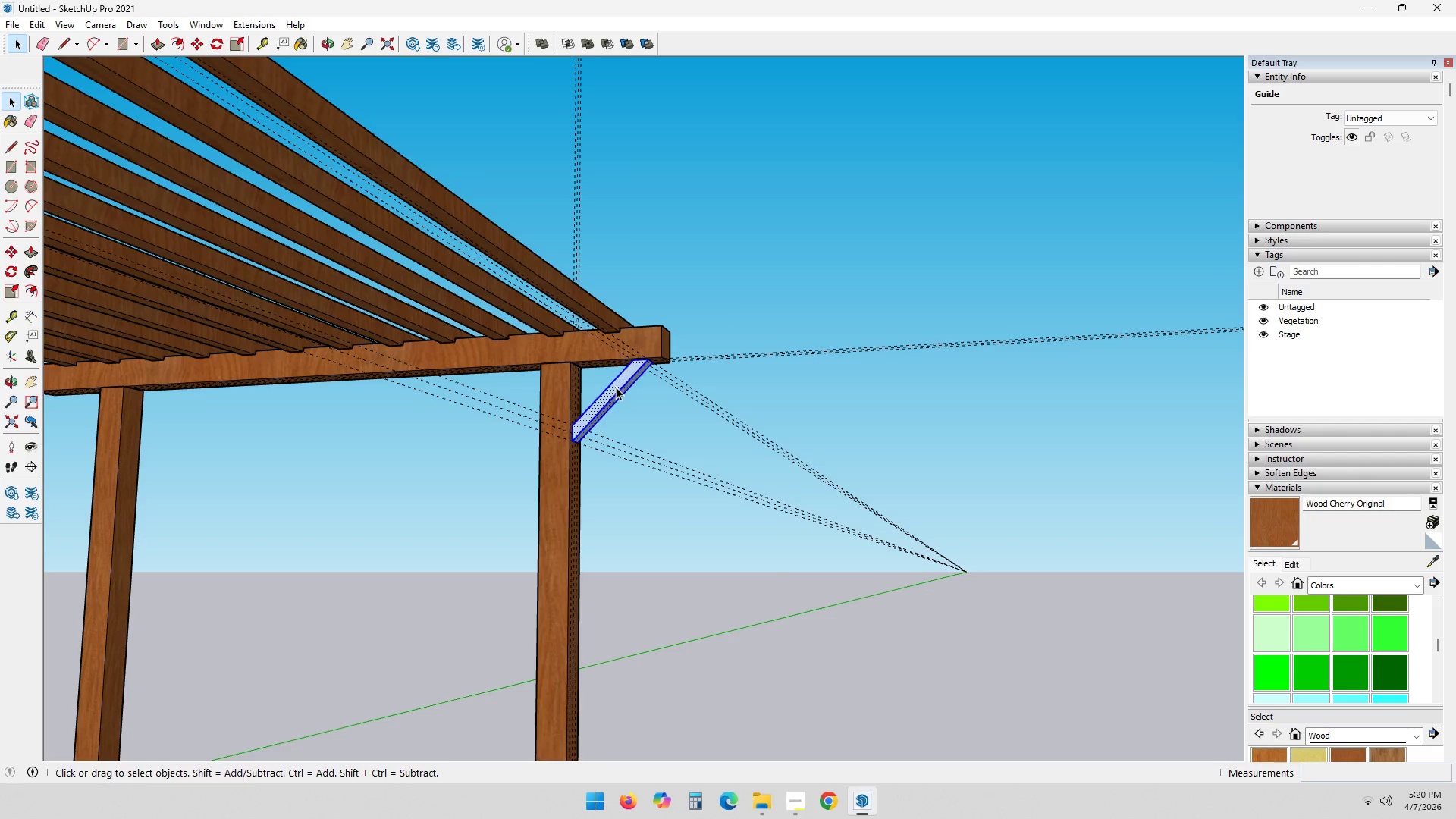 
right_click([616, 387])
 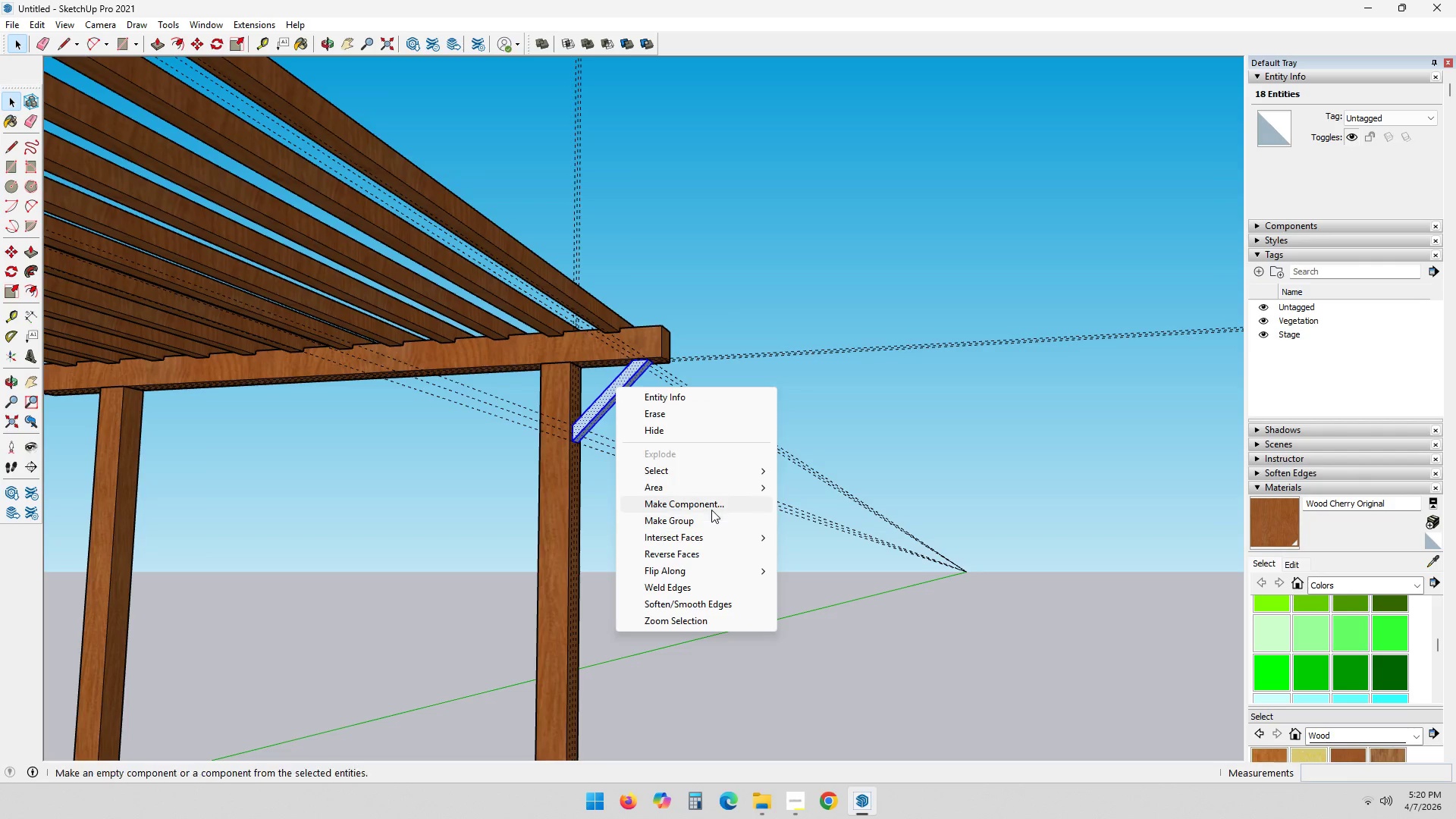 
left_click([712, 500])
 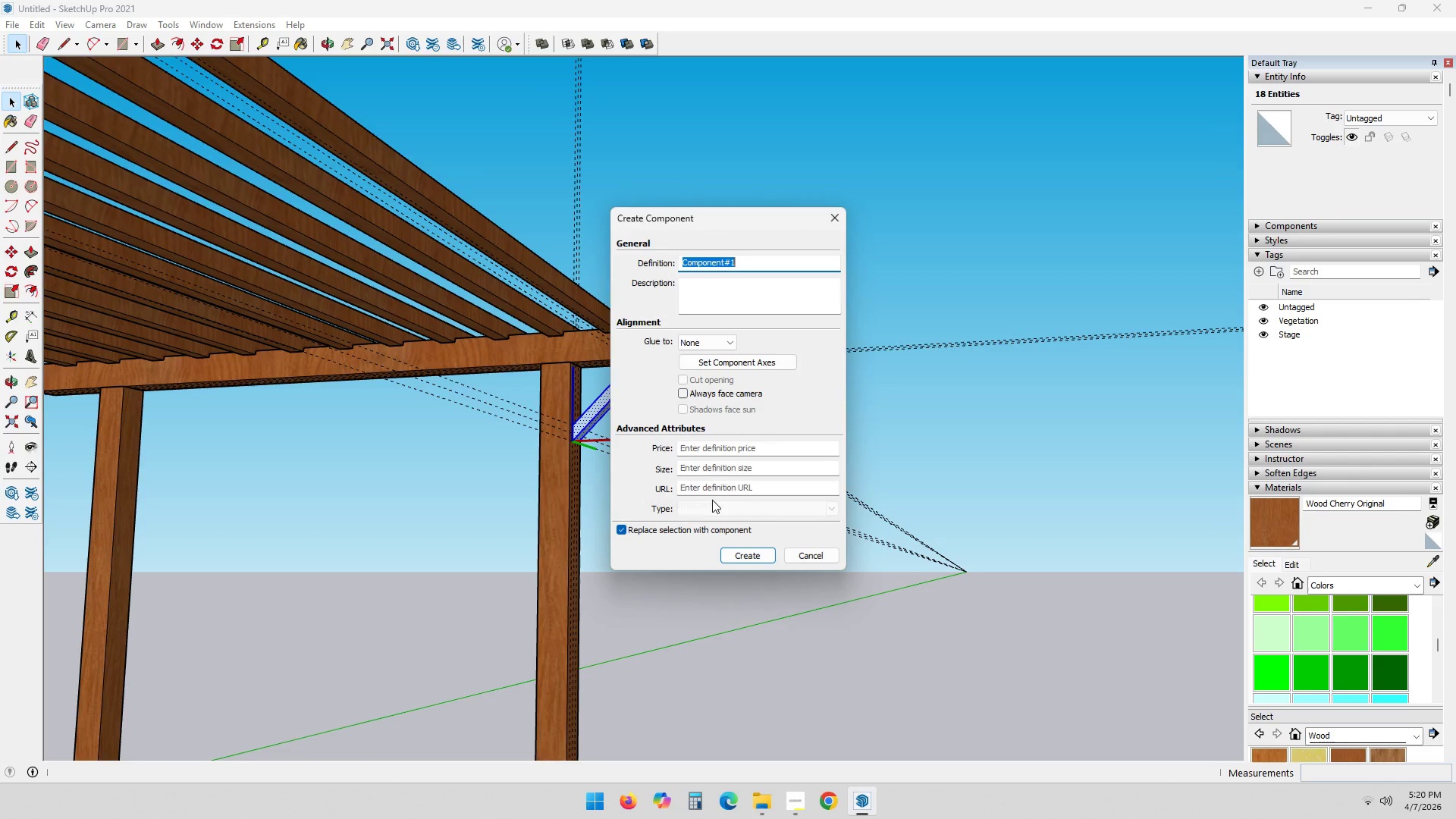 
type(Brace)
 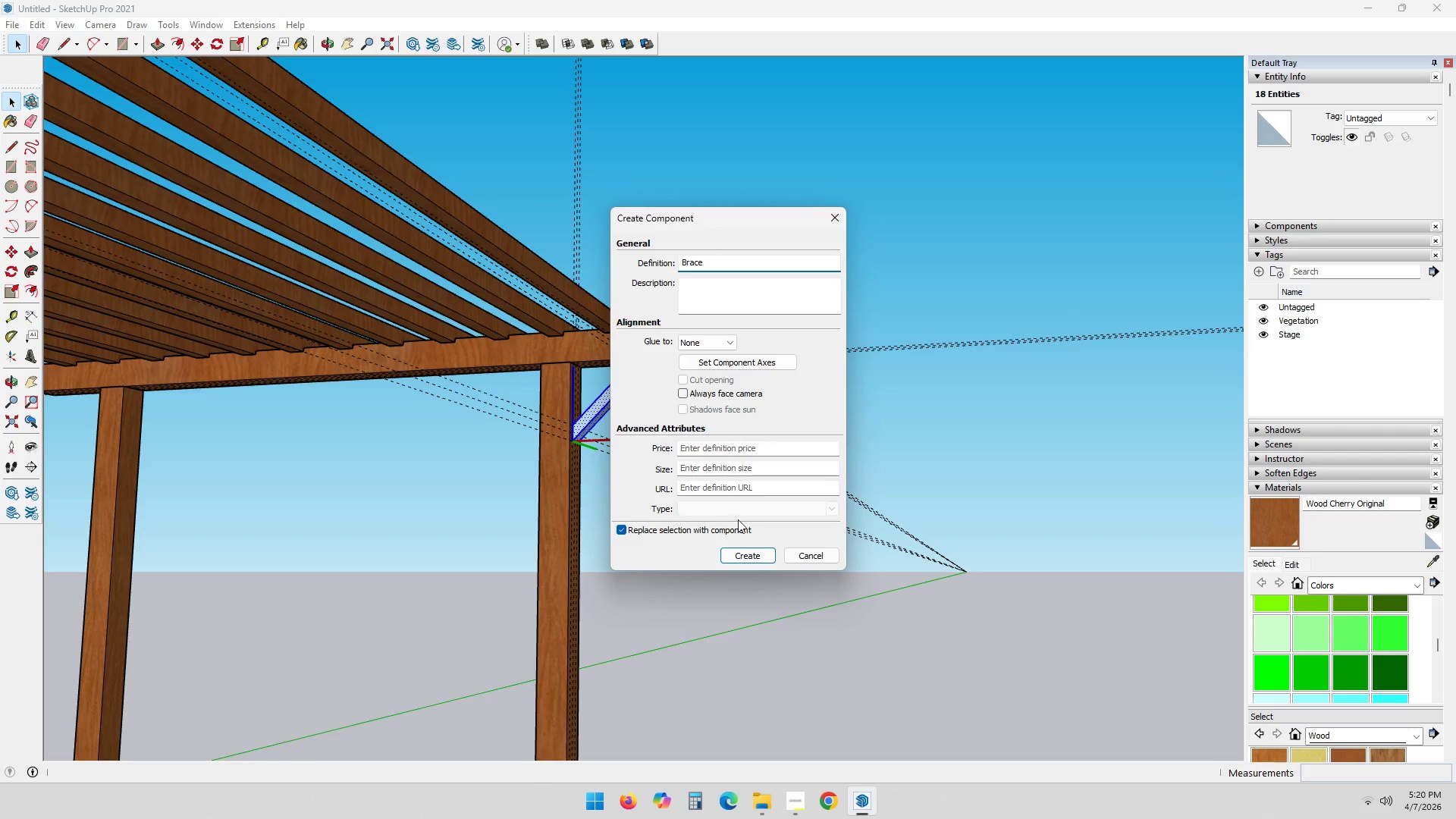 
left_click([745, 553])
 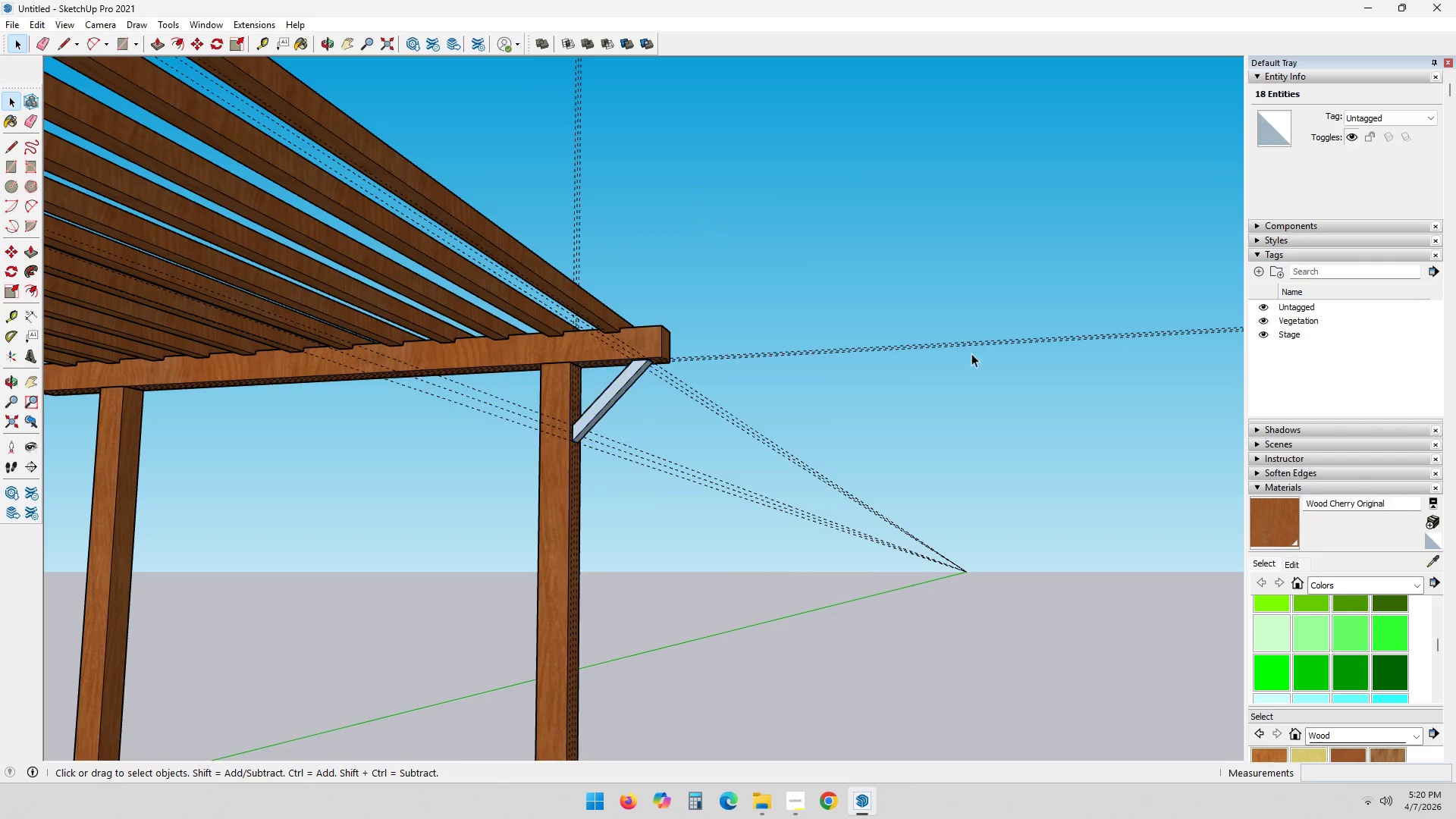 
left_click([588, 396])
 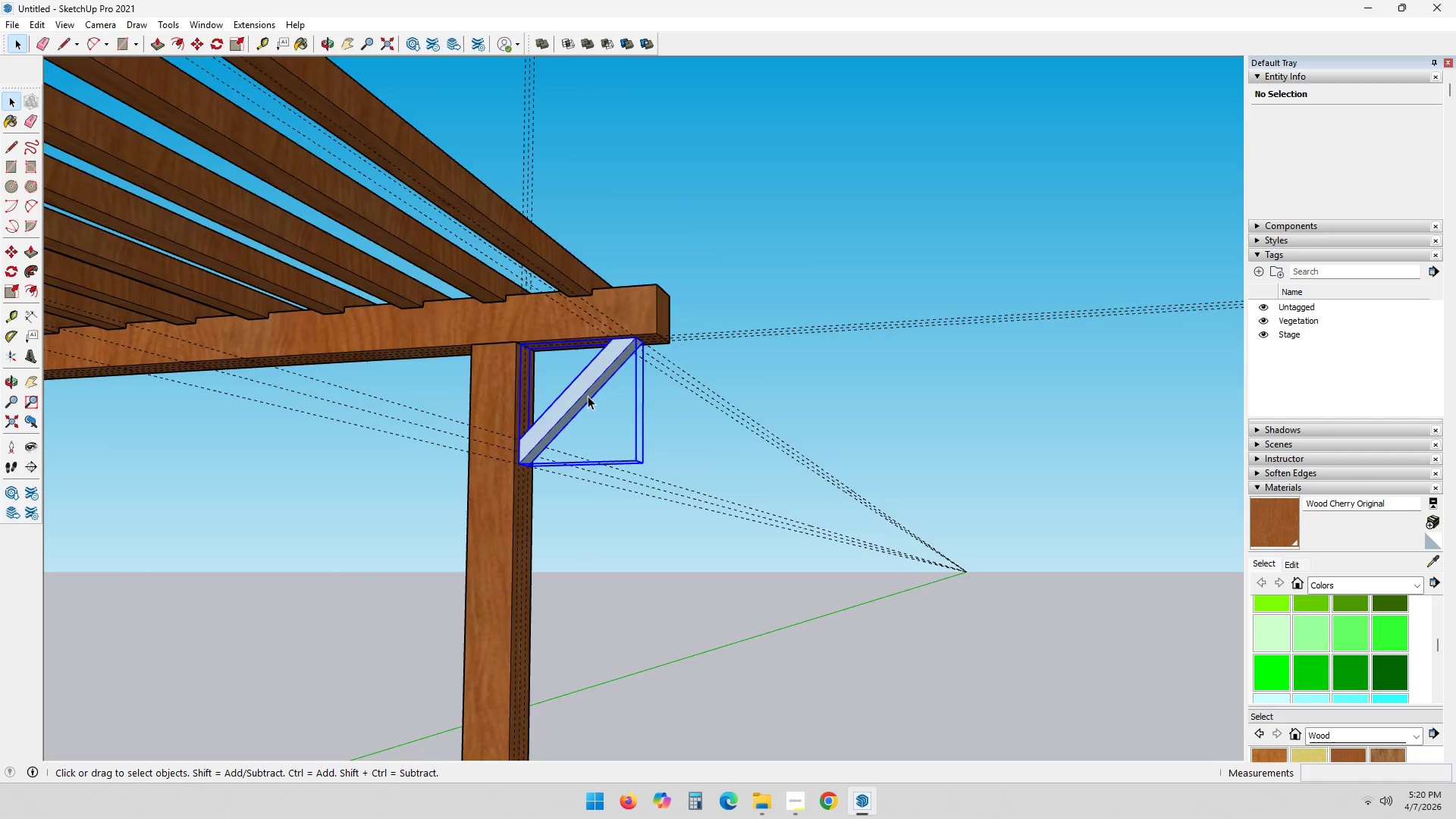 
scroll: coordinate [593, 403], scroll_direction: up, amount: 8.0
 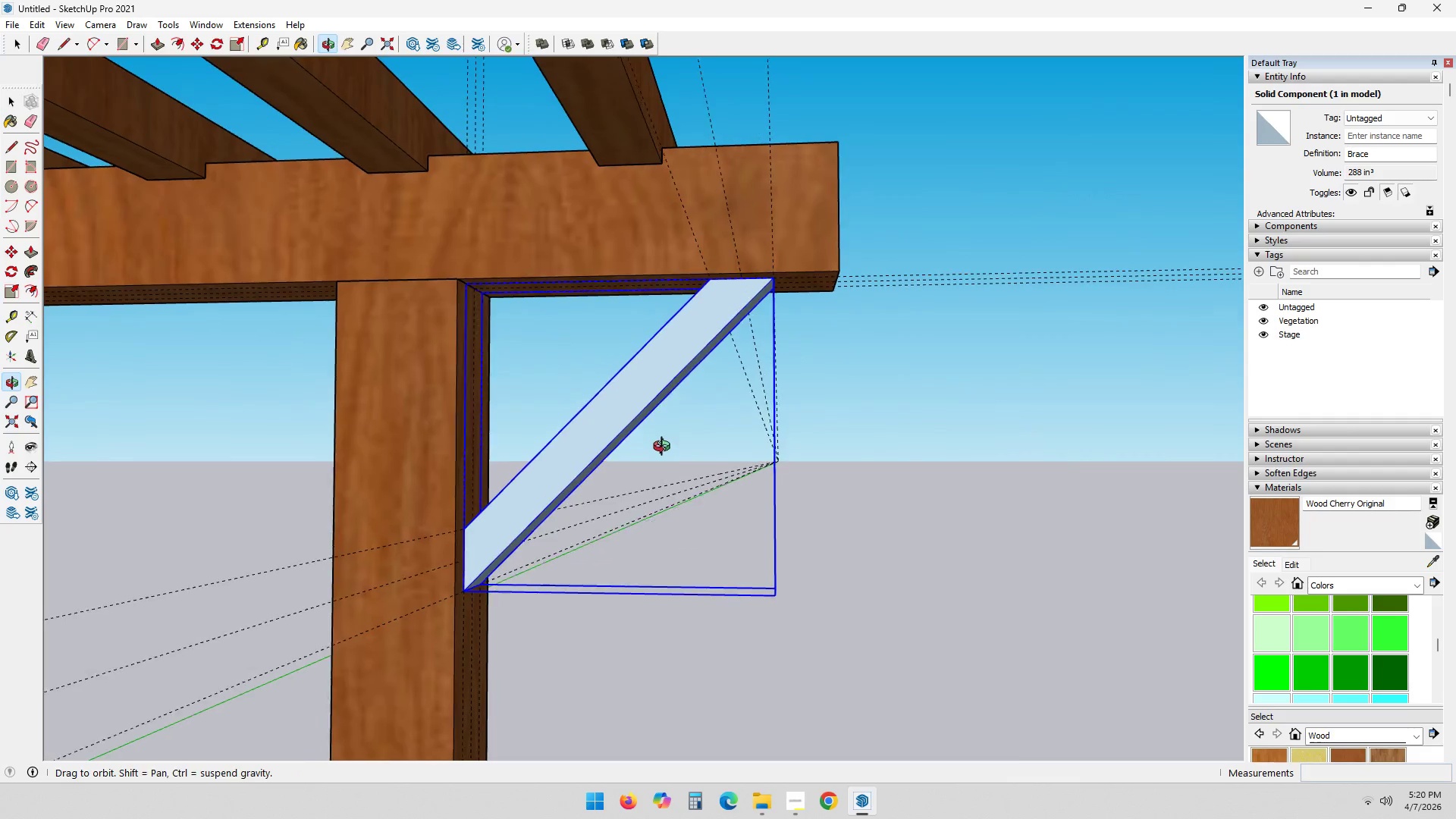 
key(A)
 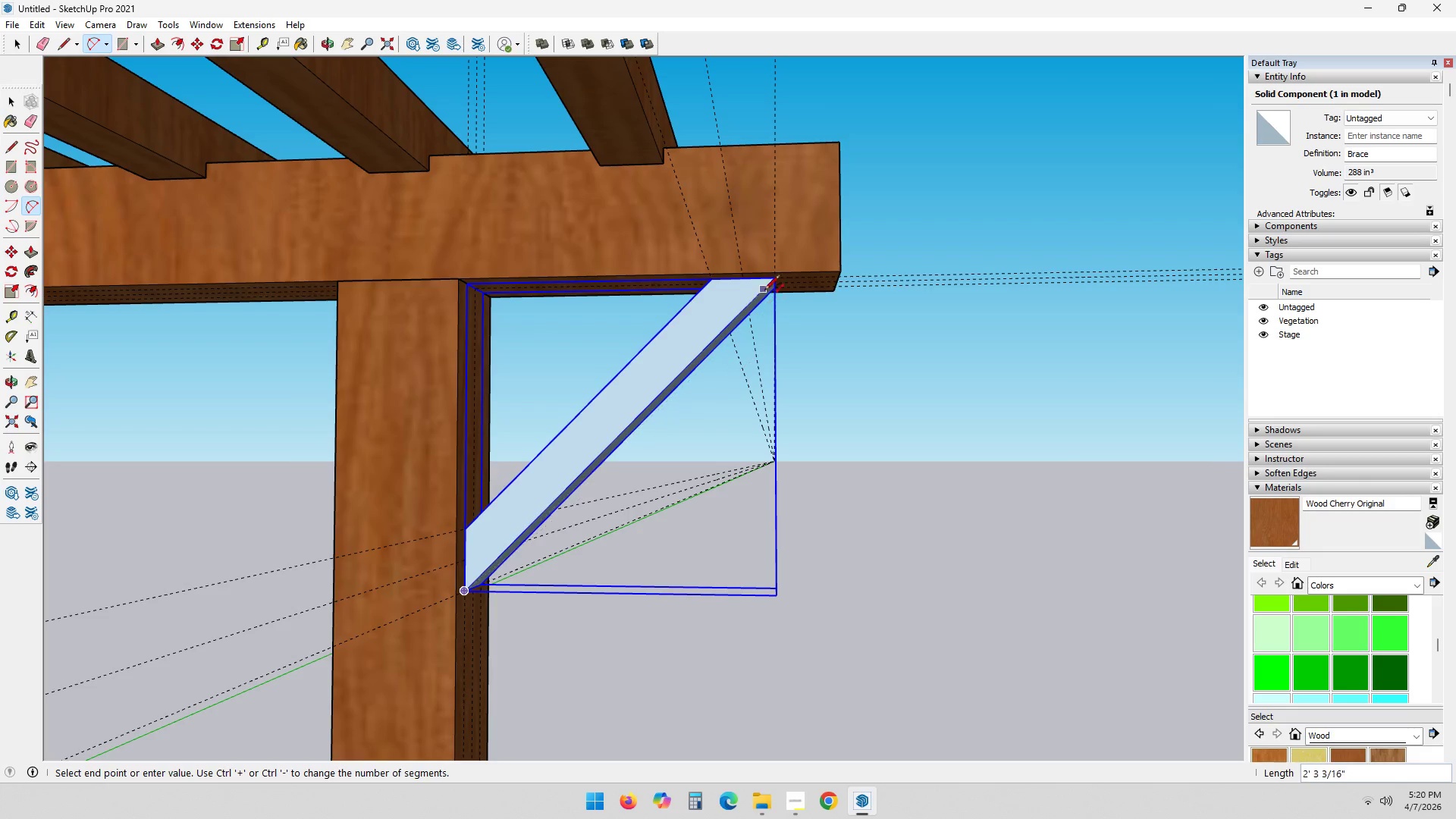 
key(Space)
 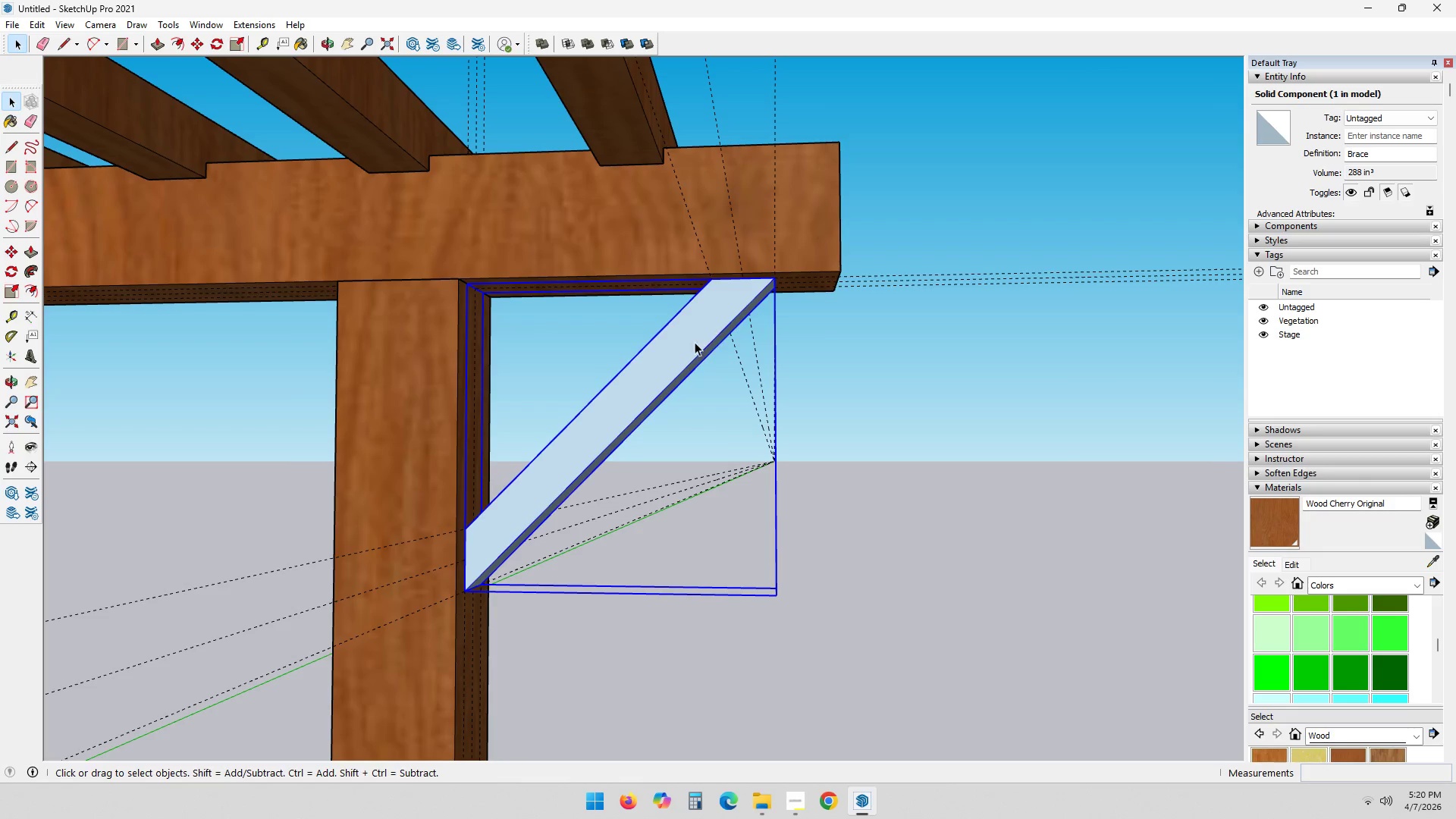 
double_click([695, 342])
 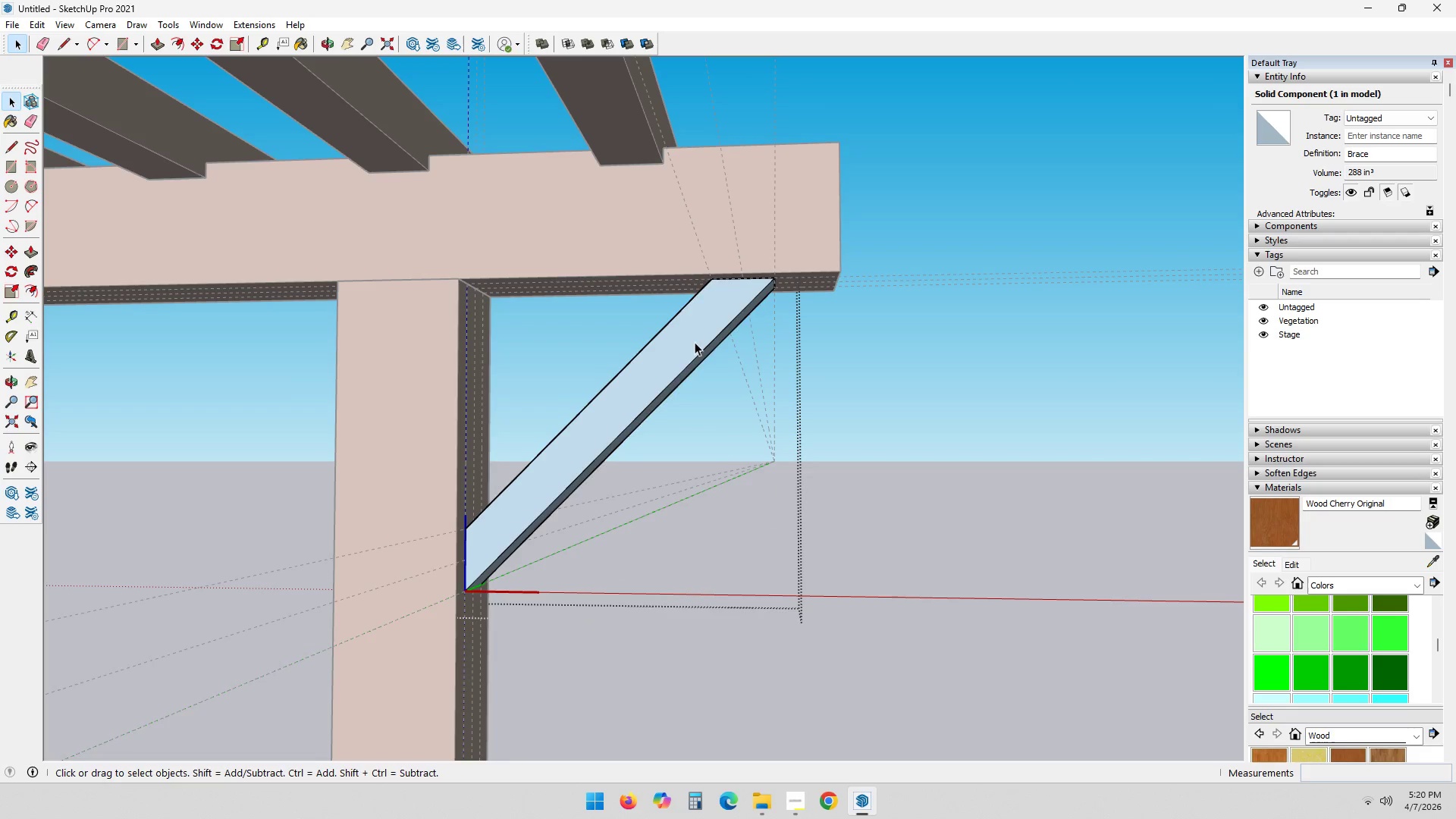 
triple_click([695, 342])
 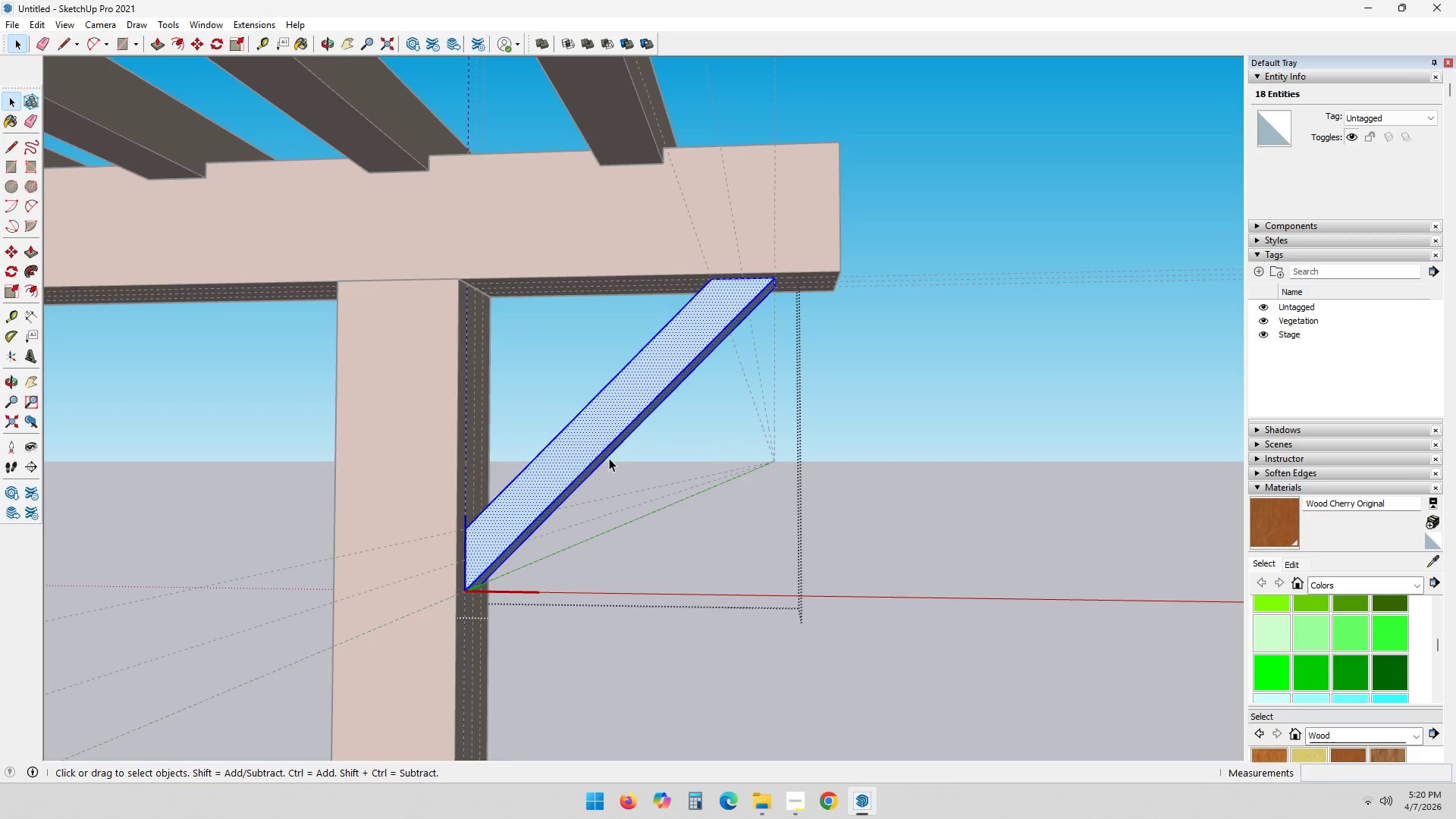 
left_click([647, 466])
 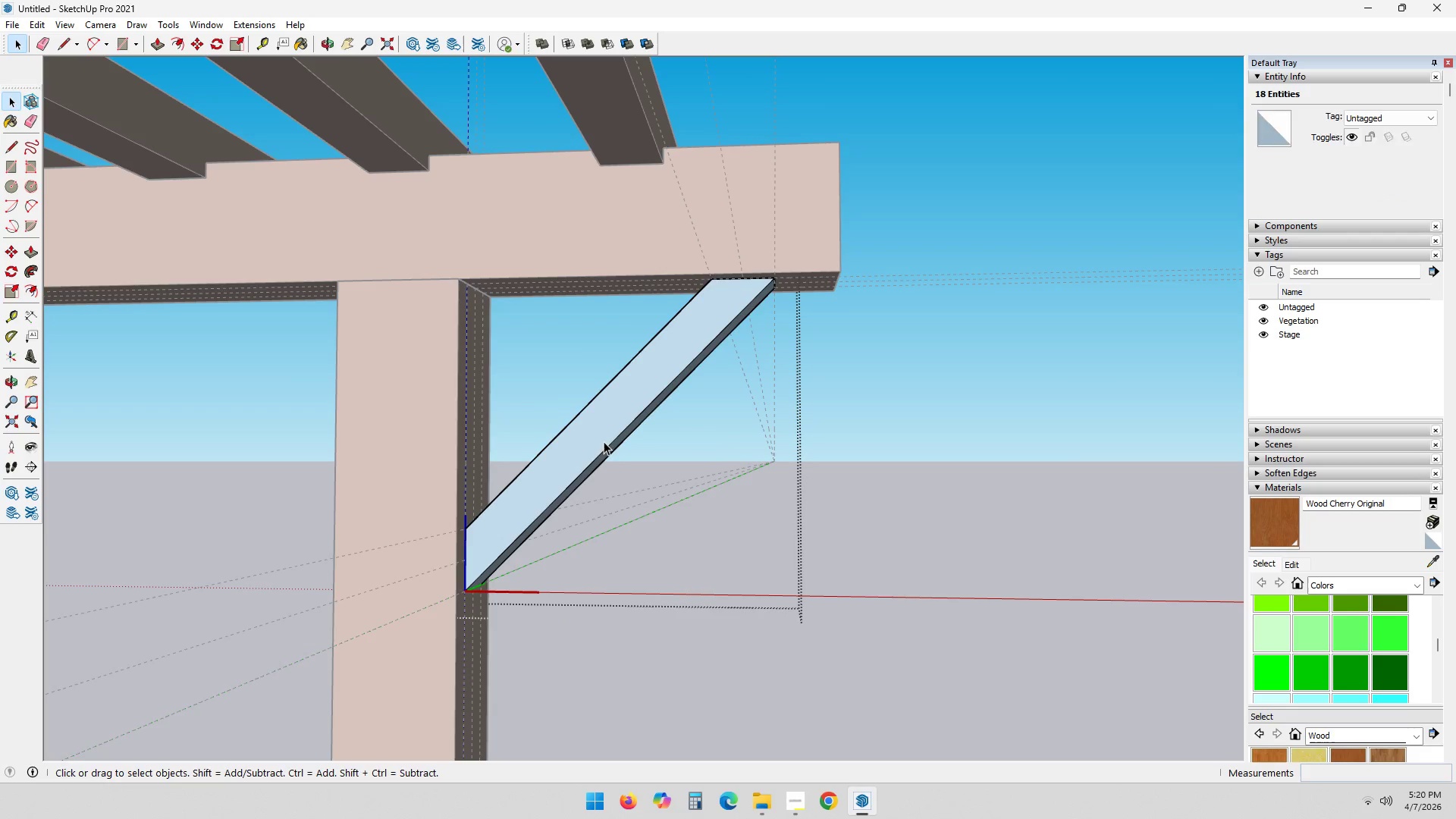 
key(A)
 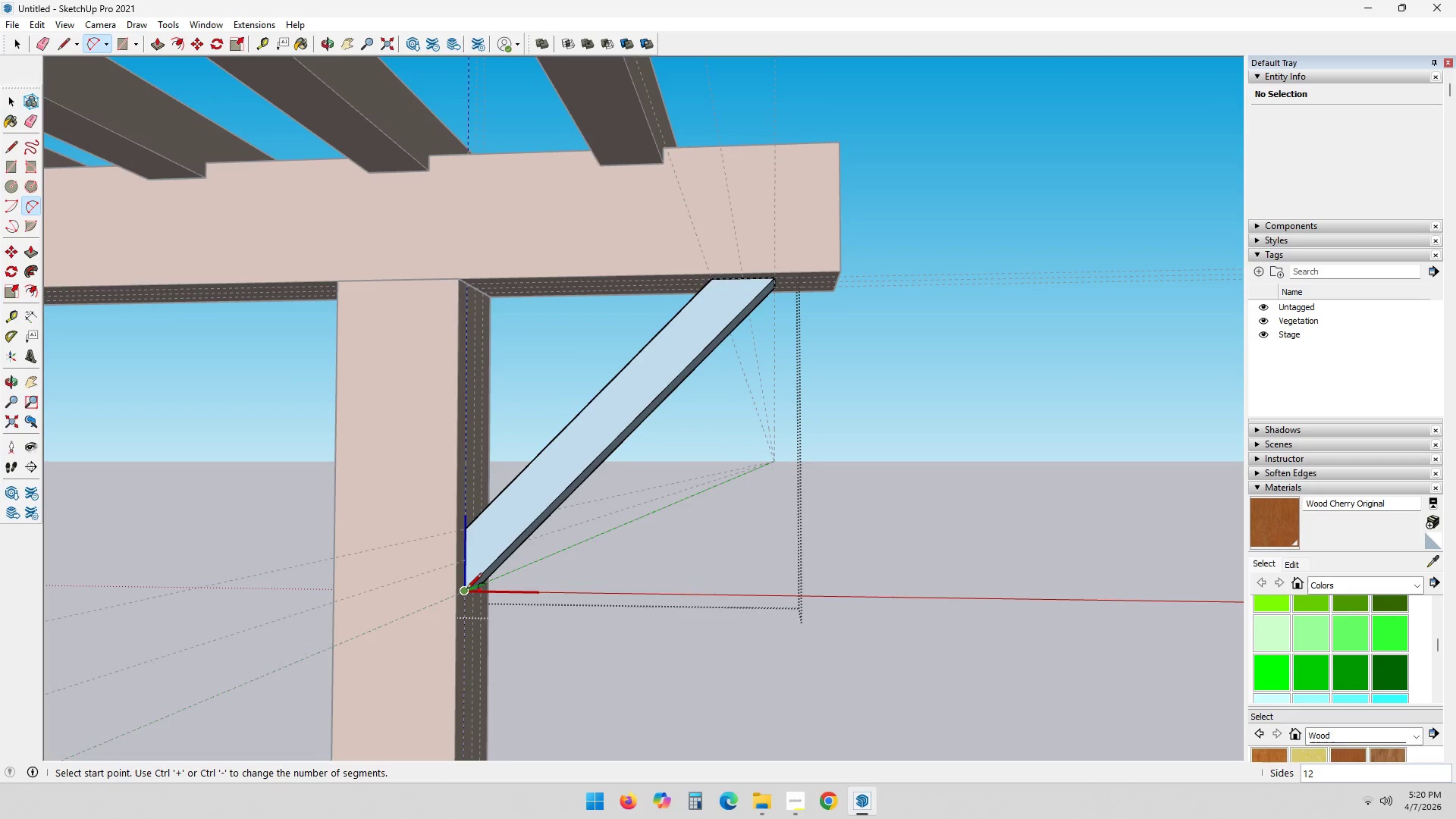 
left_click_drag(start_coordinate=[466, 590], to_coordinate=[471, 585])
 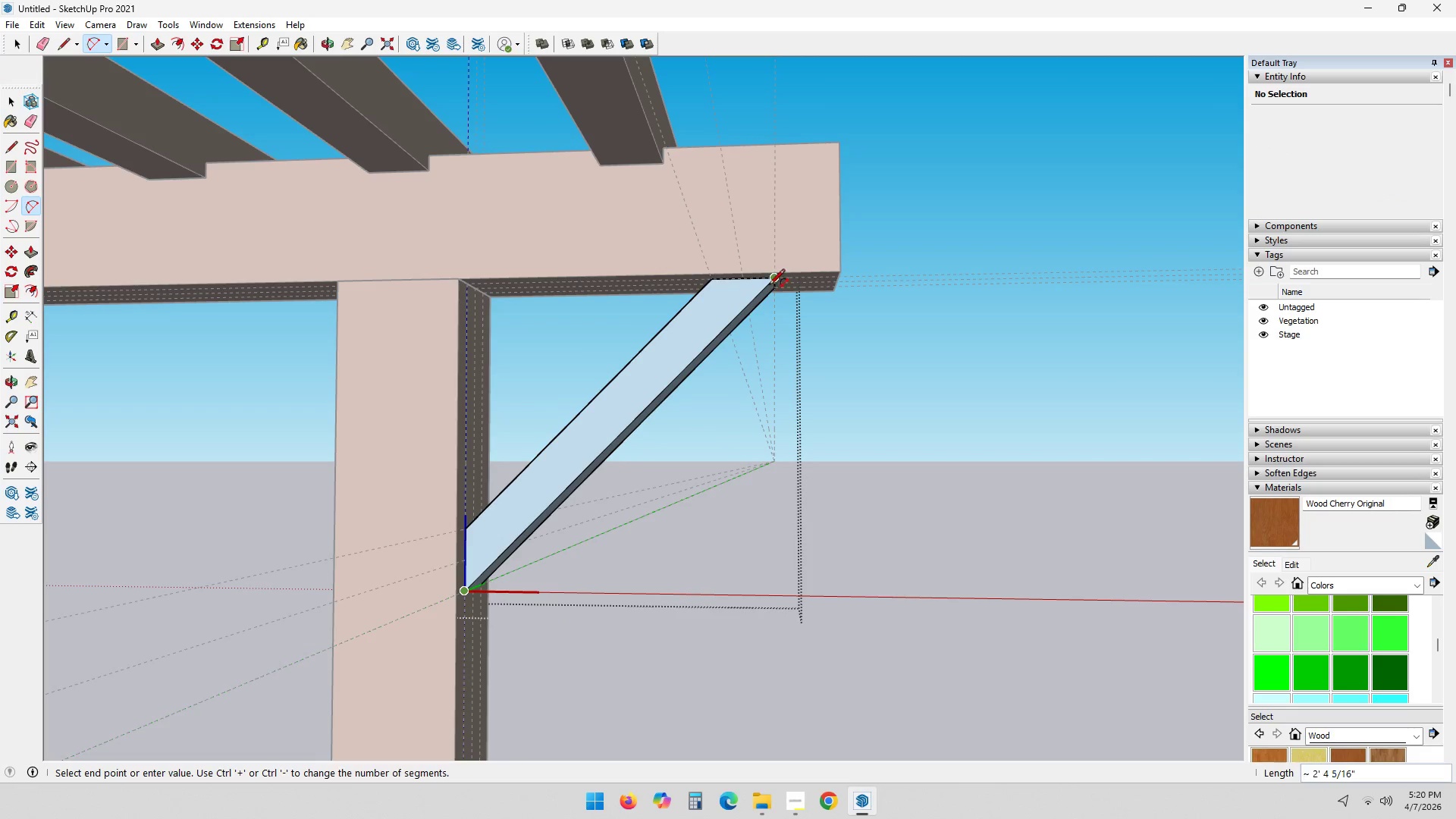 
left_click([769, 286])
 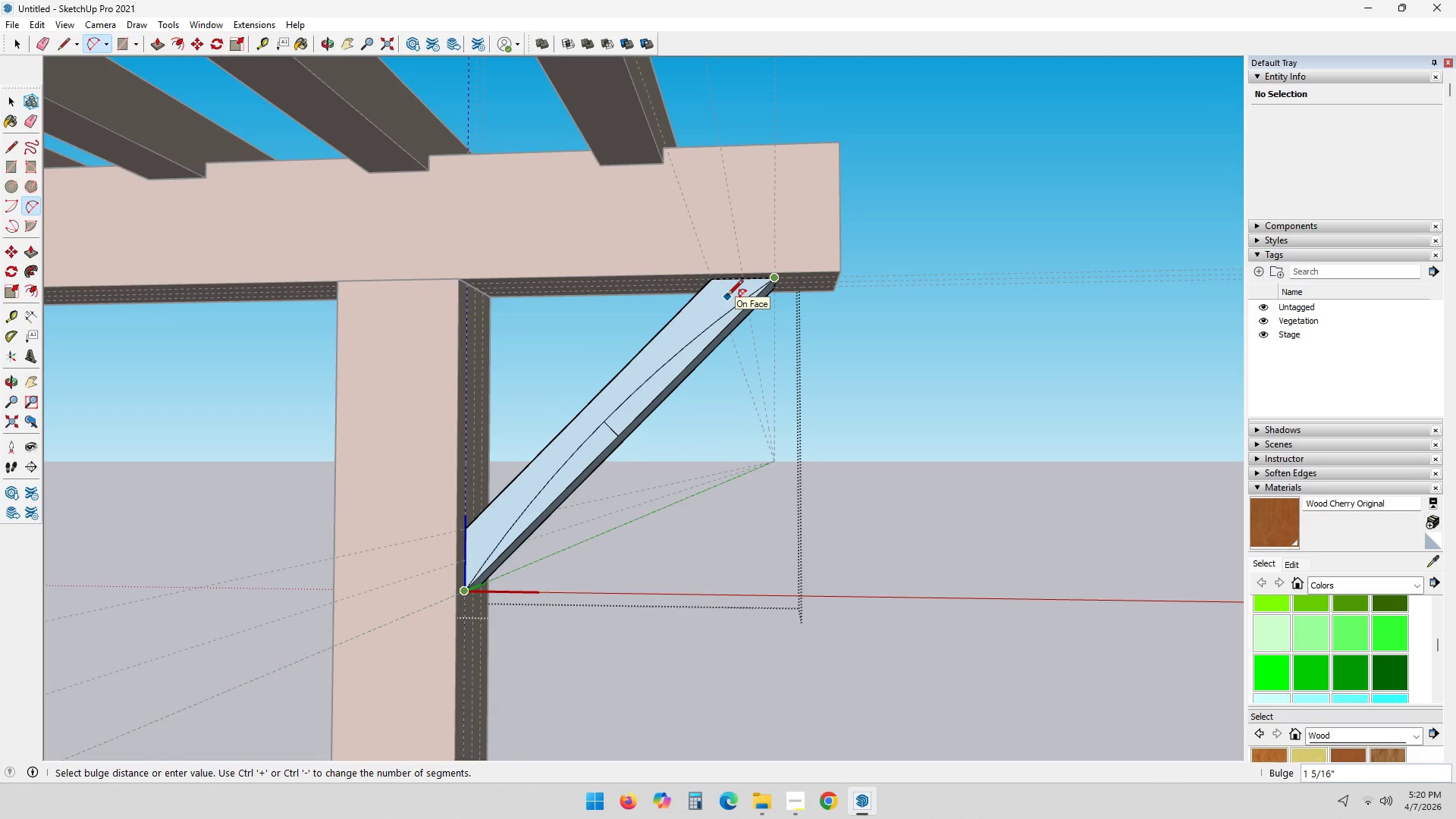 
key(NumpadDecimal)
 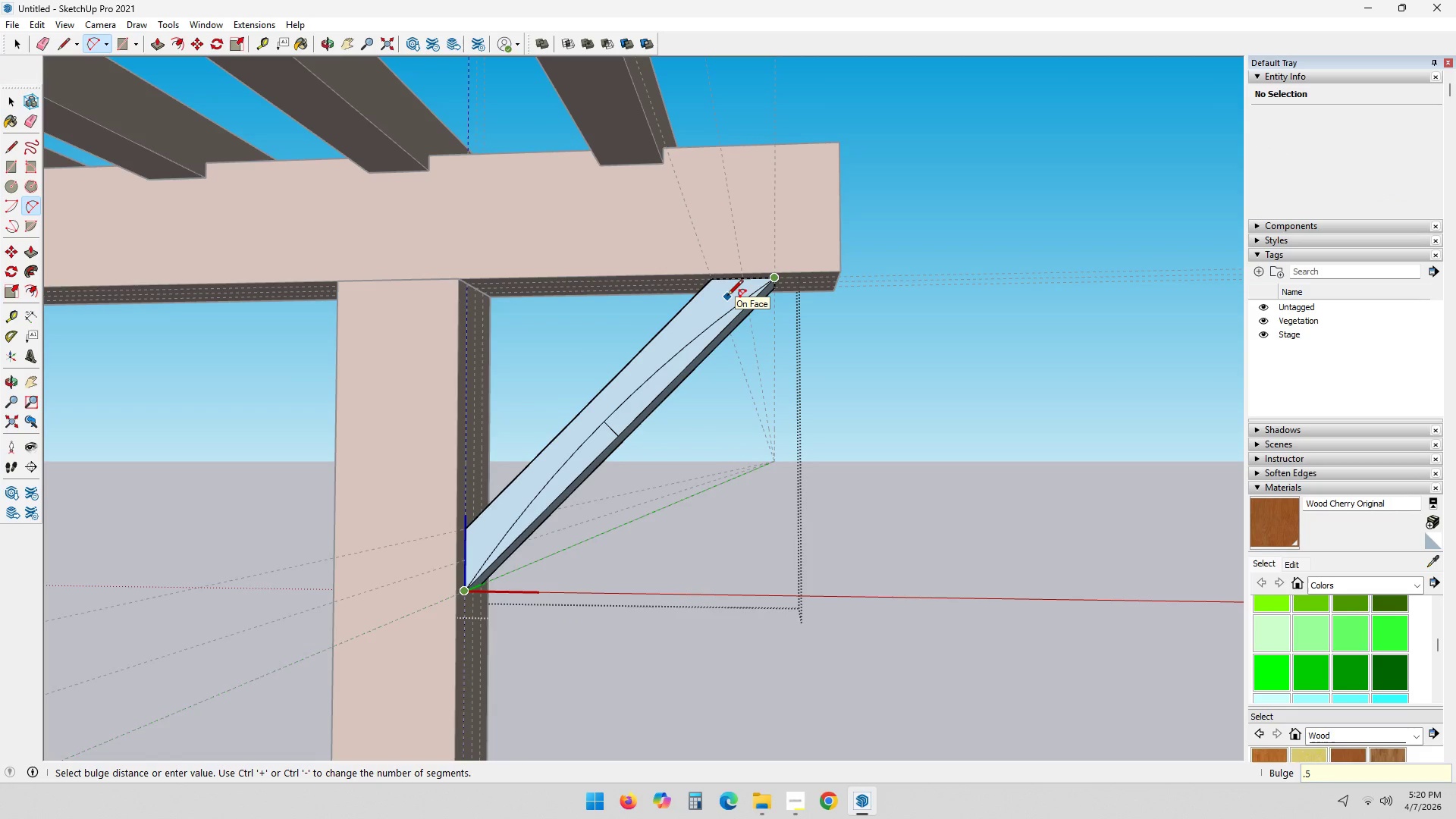 
key(Numpad5)
 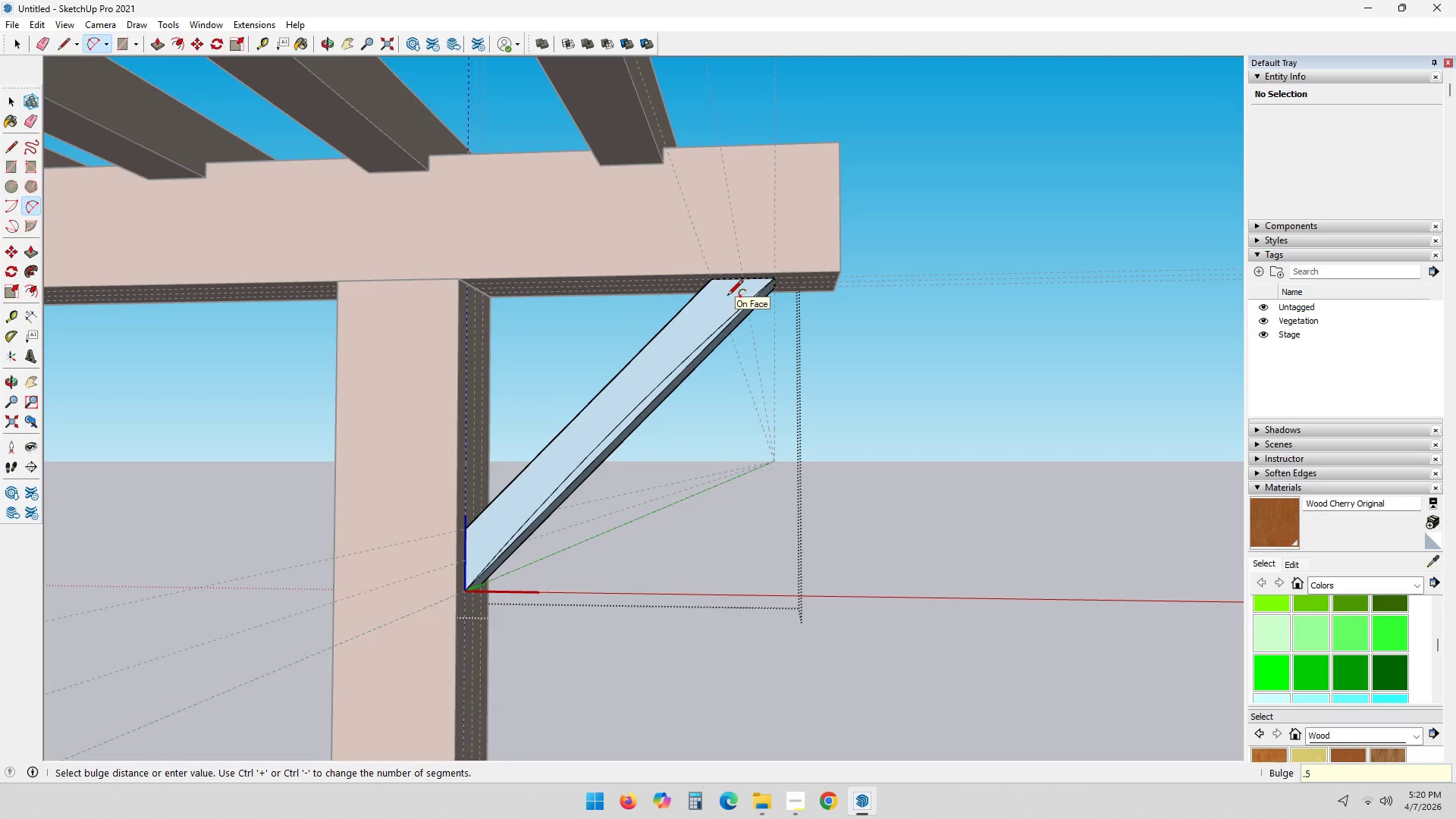 
key(NumpadEnter)
 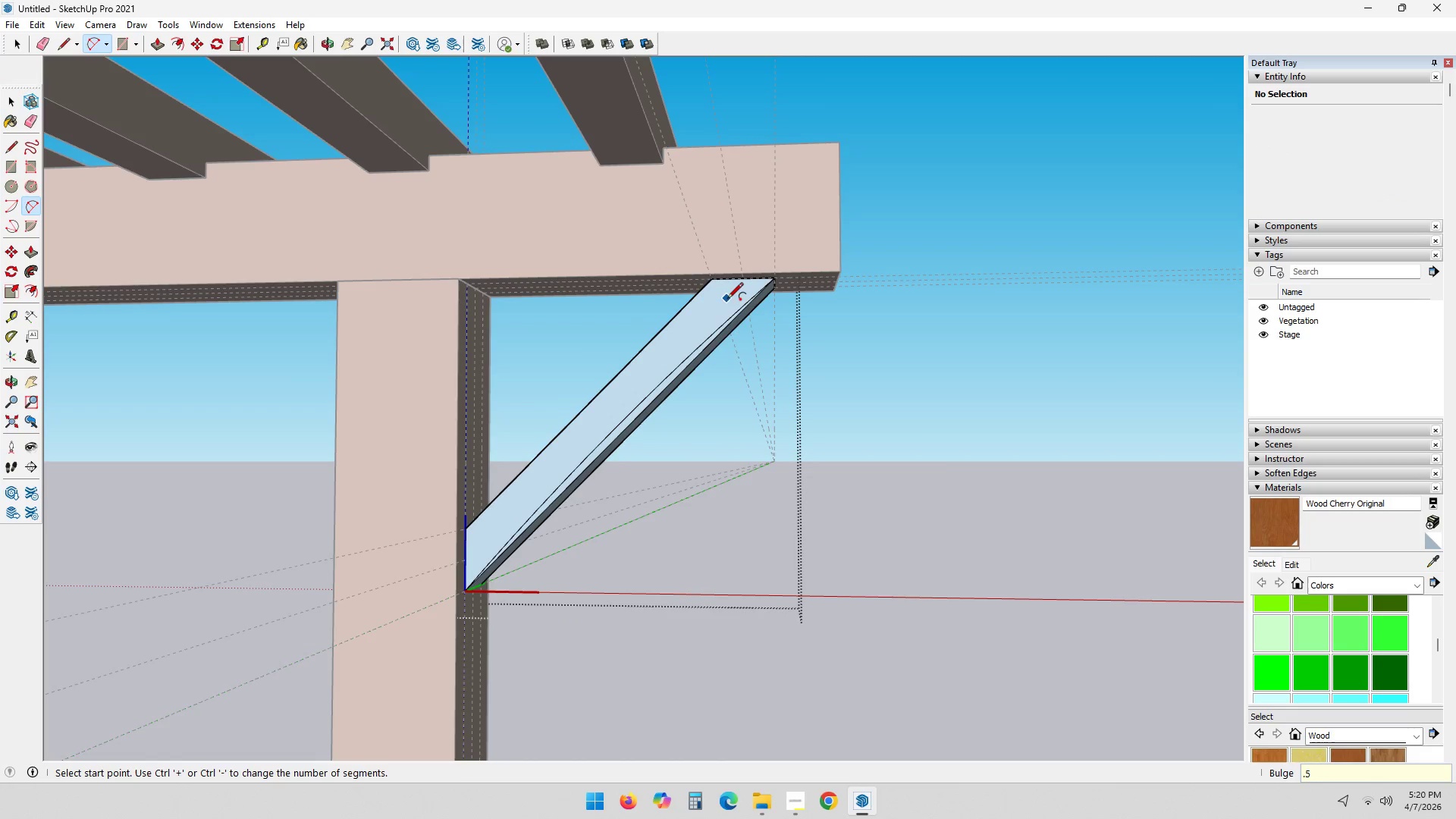 
key(P)
 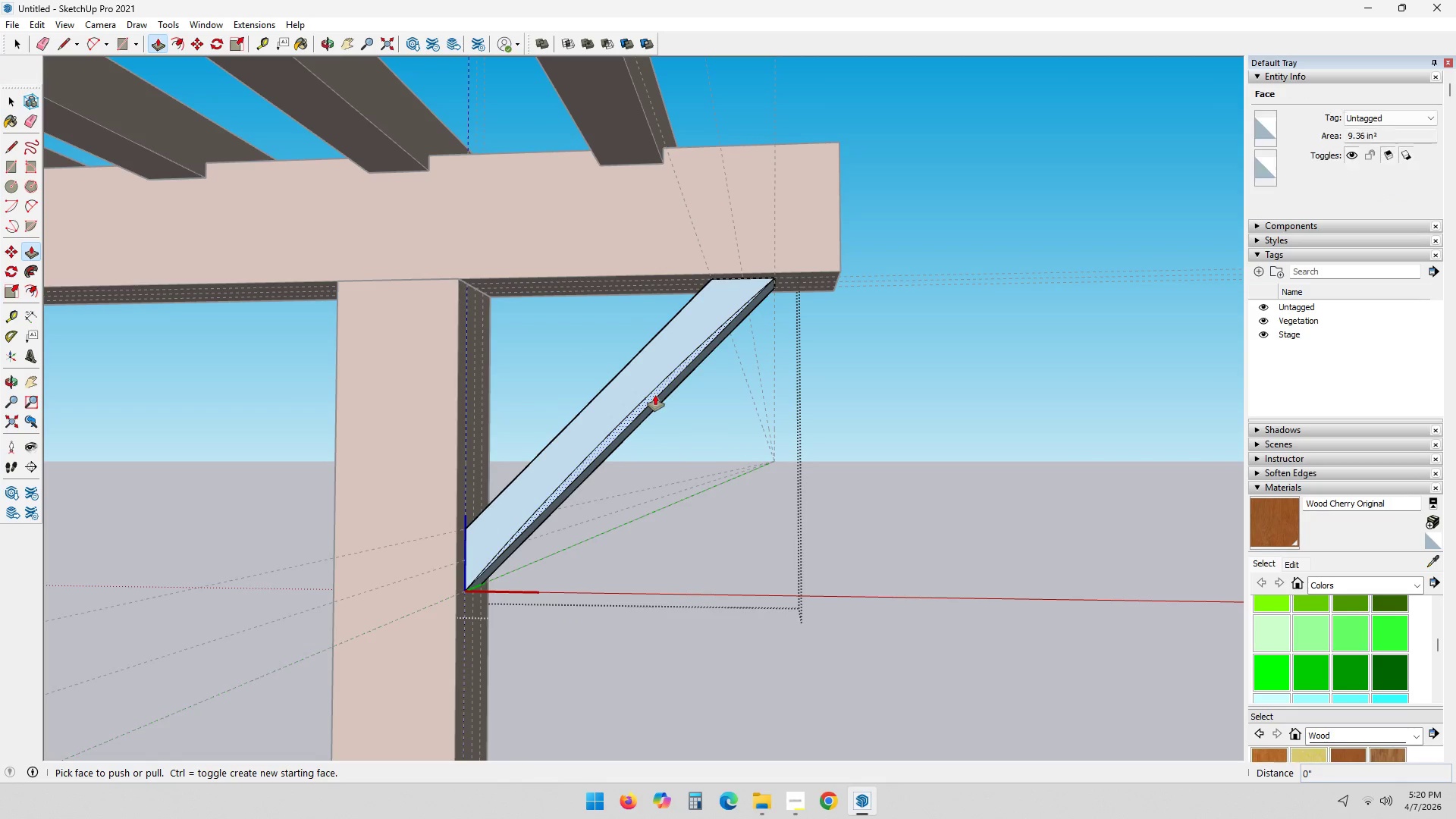 
left_click([655, 395])
 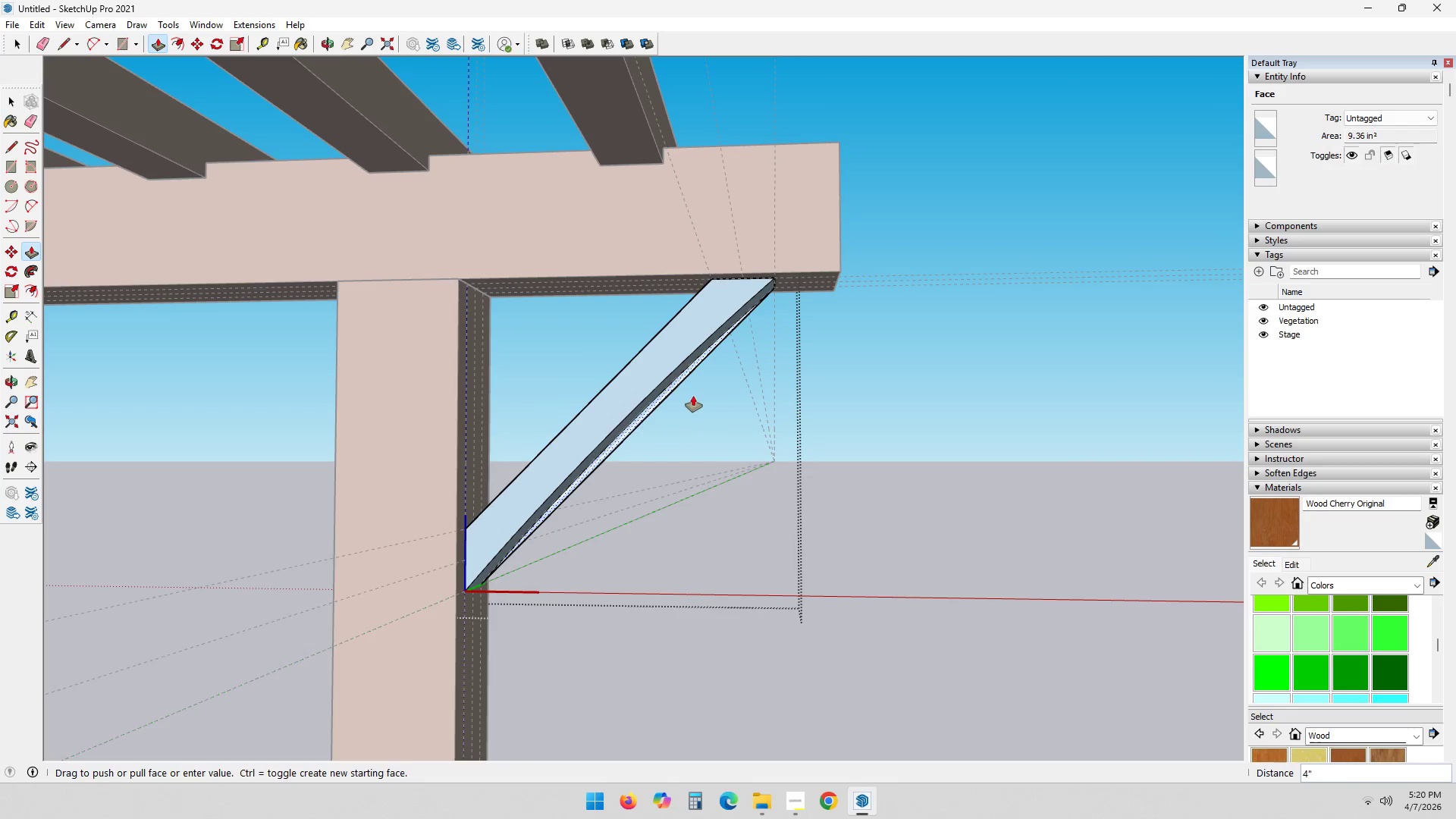 
left_click([693, 396])
 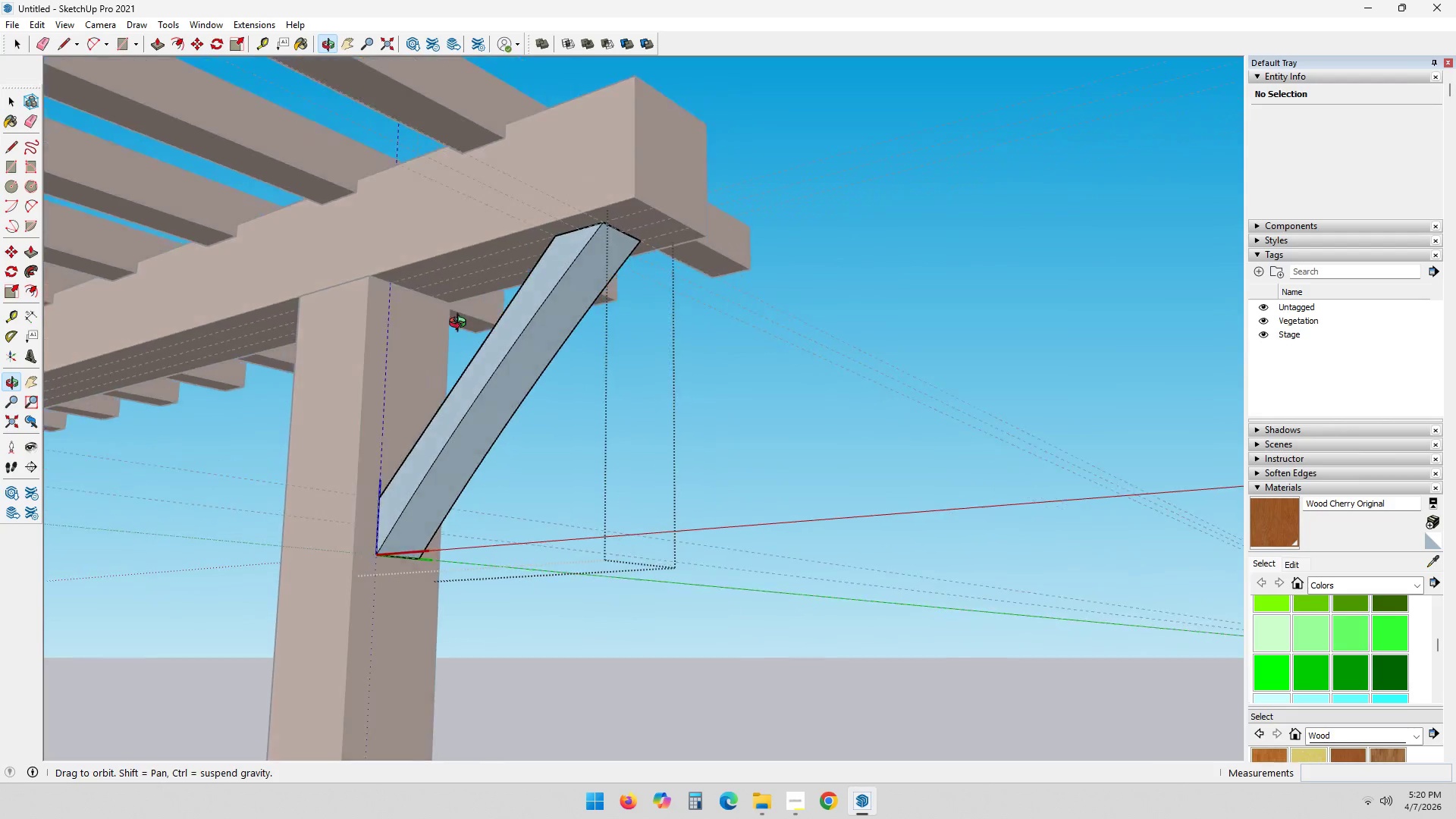 
key(Space)
 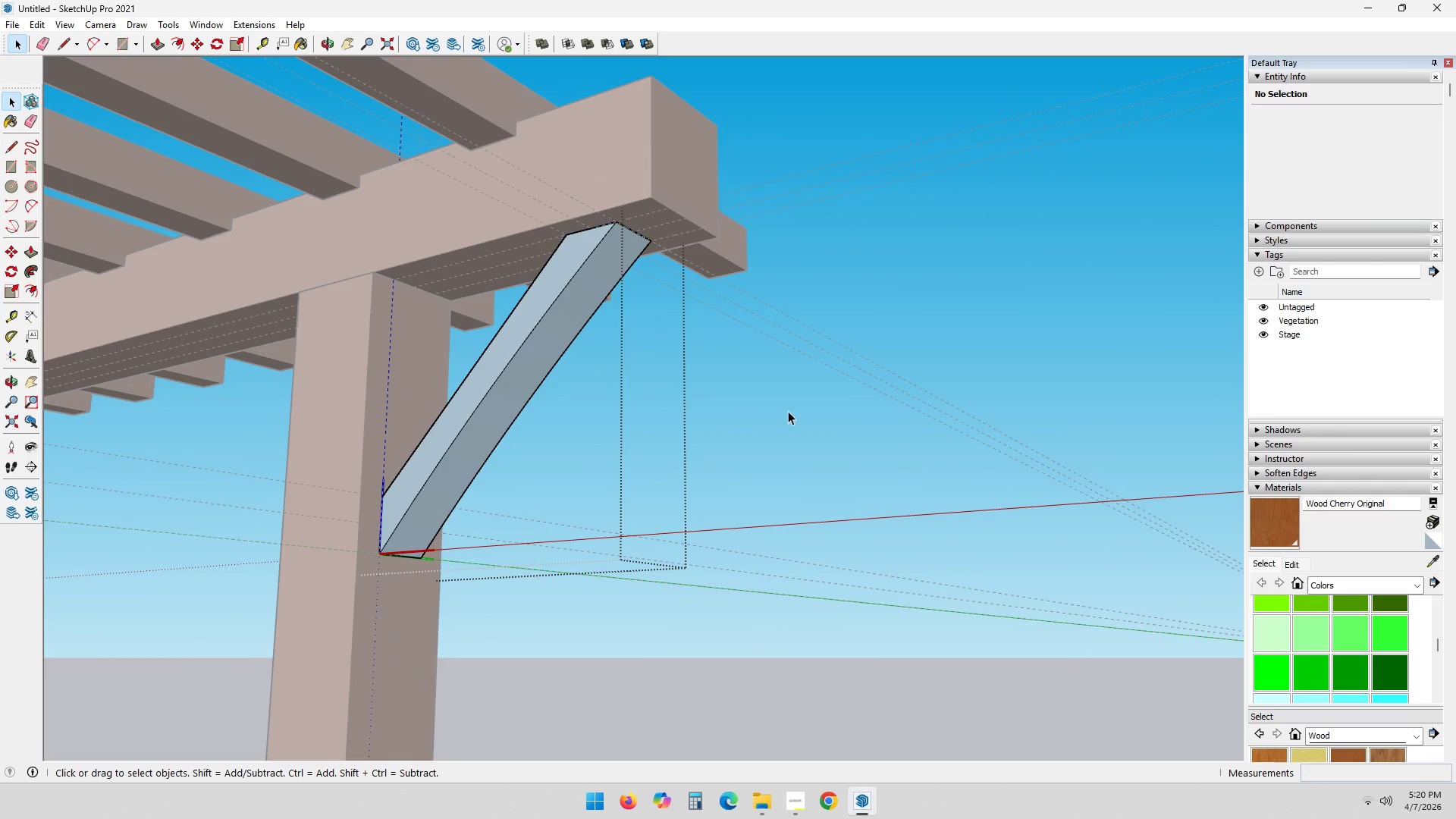 
double_click([764, 402])
 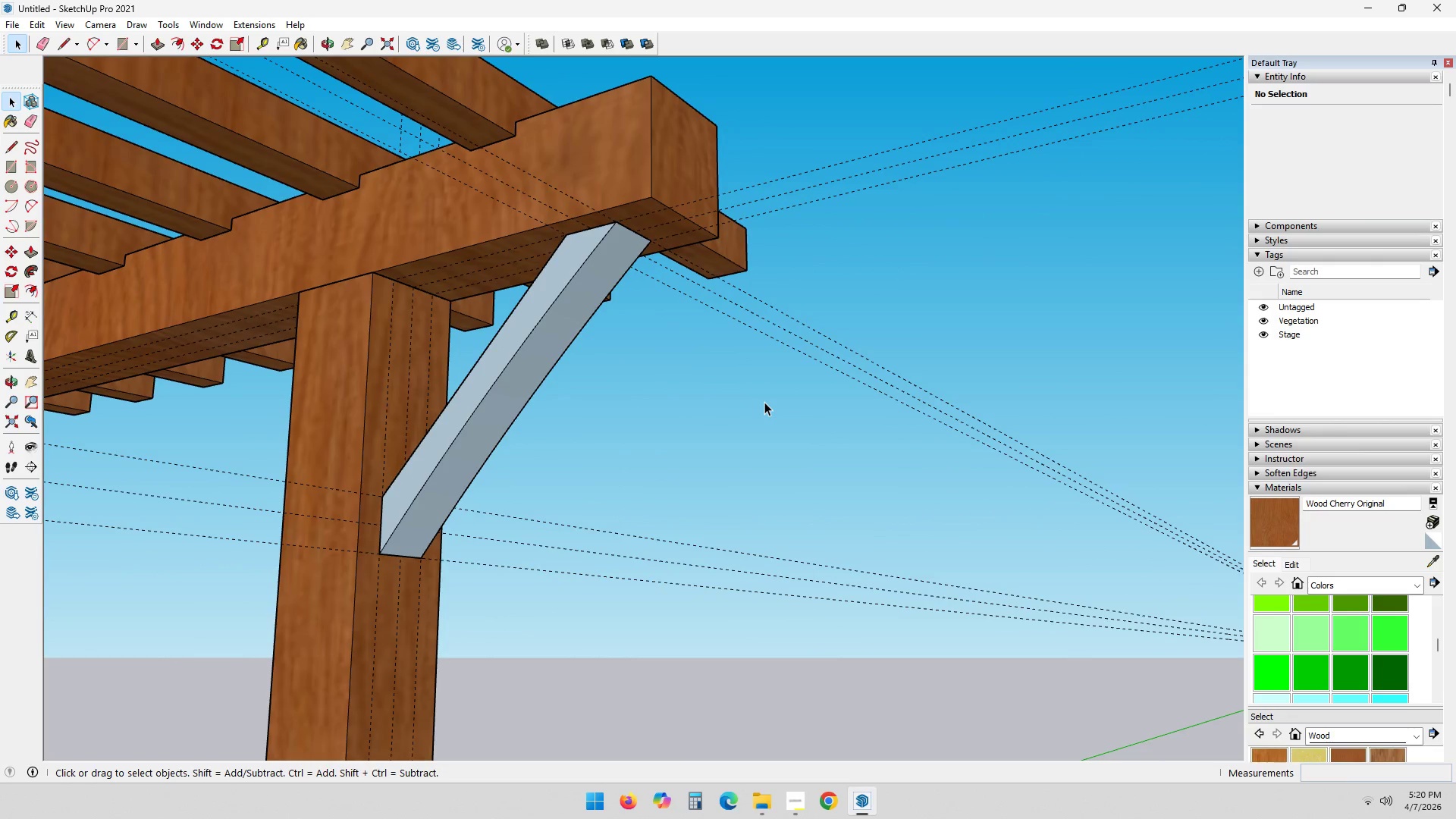 
triple_click([764, 402])
 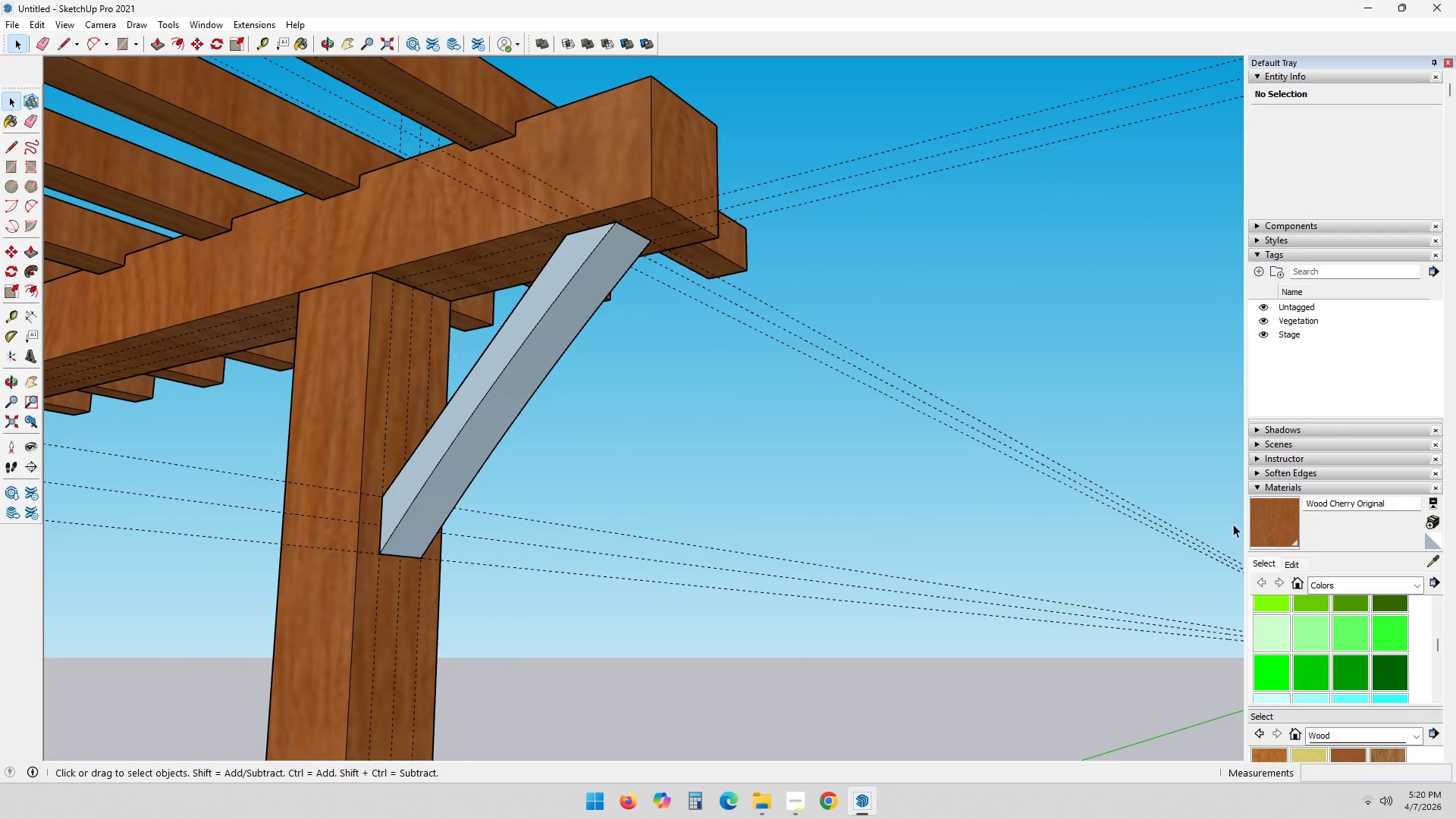 
left_click_drag(start_coordinate=[1294, 532], to_coordinate=[1285, 531])
 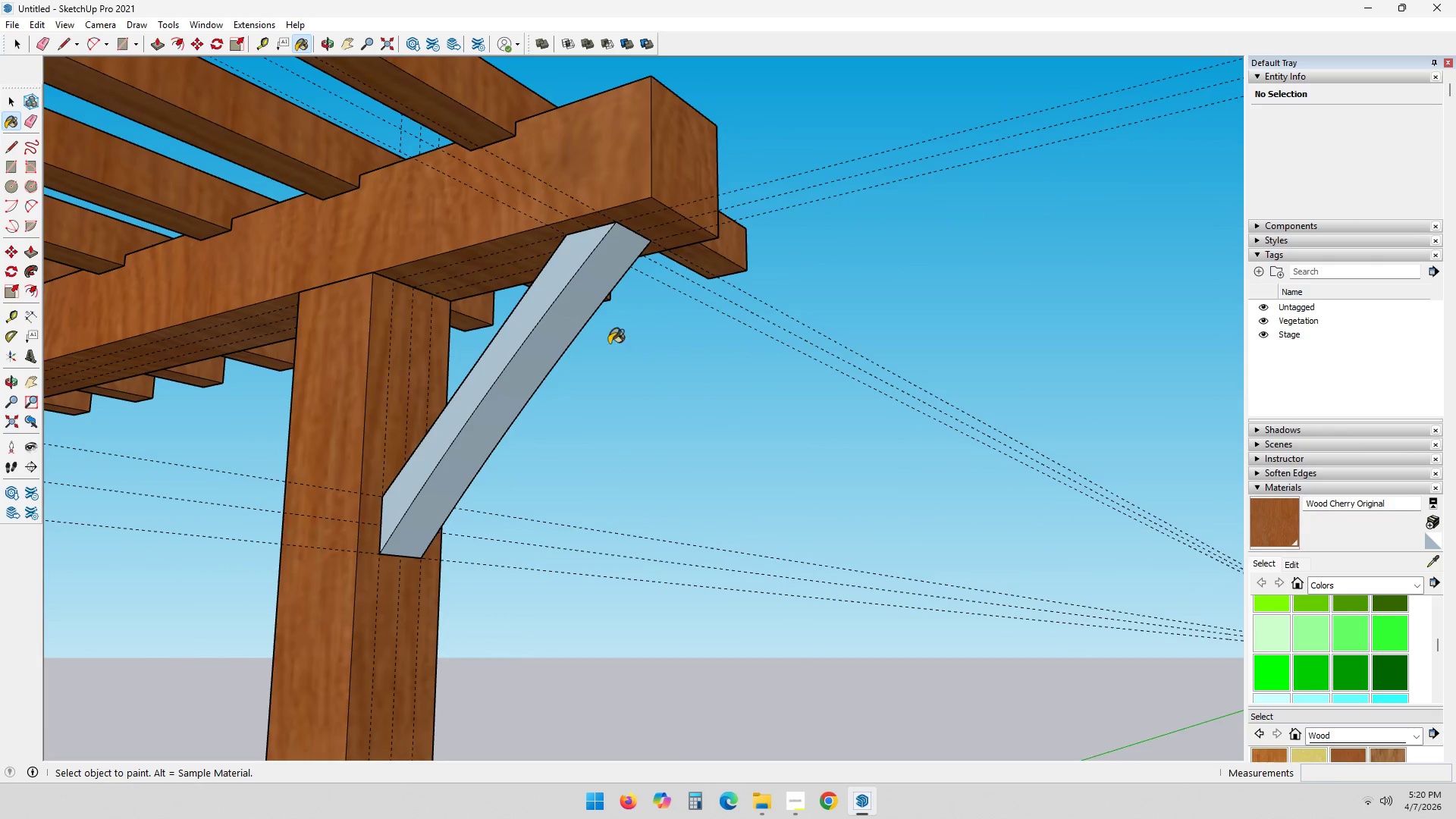 
left_click([551, 306])
 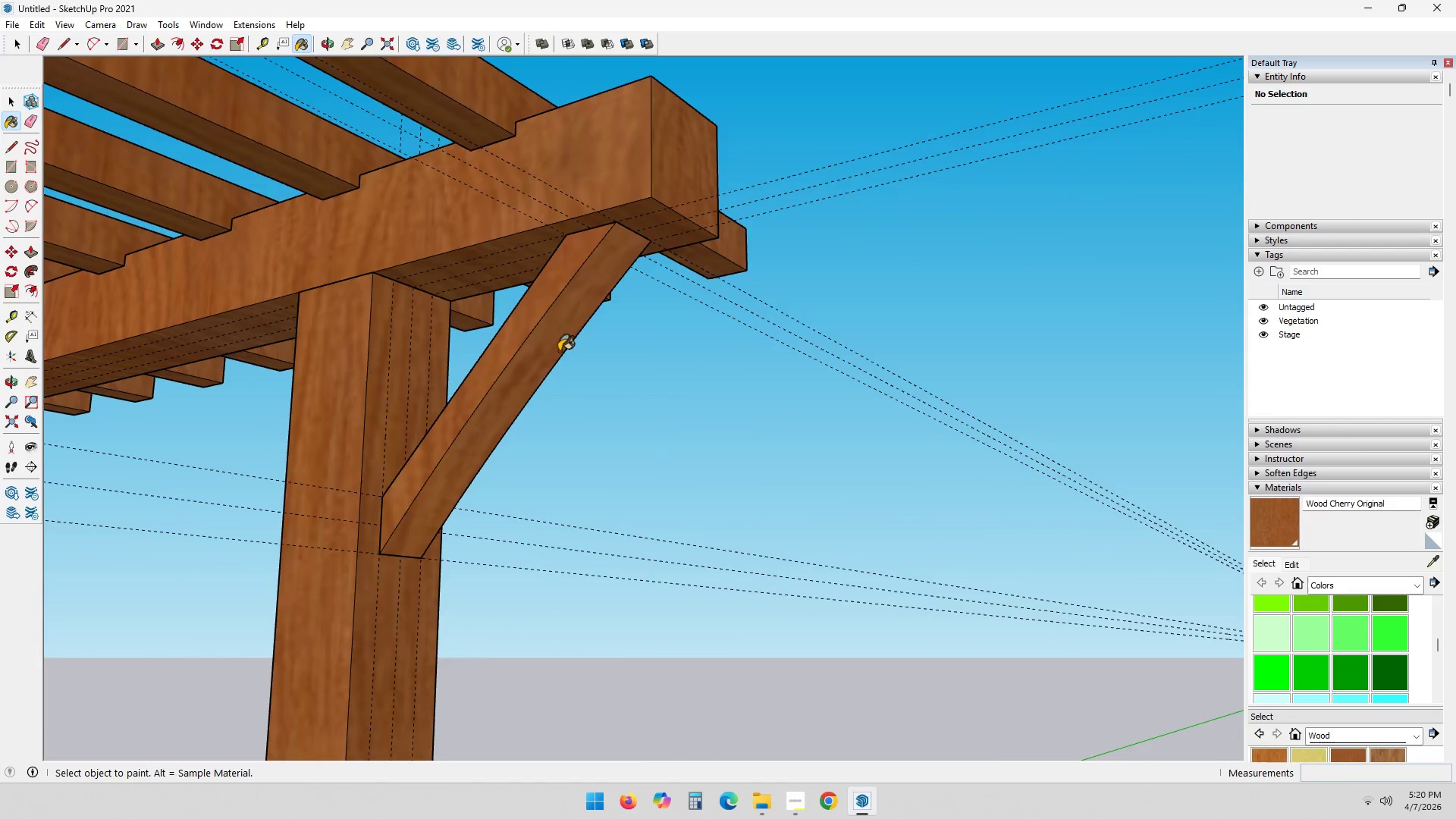 
key(Space)
 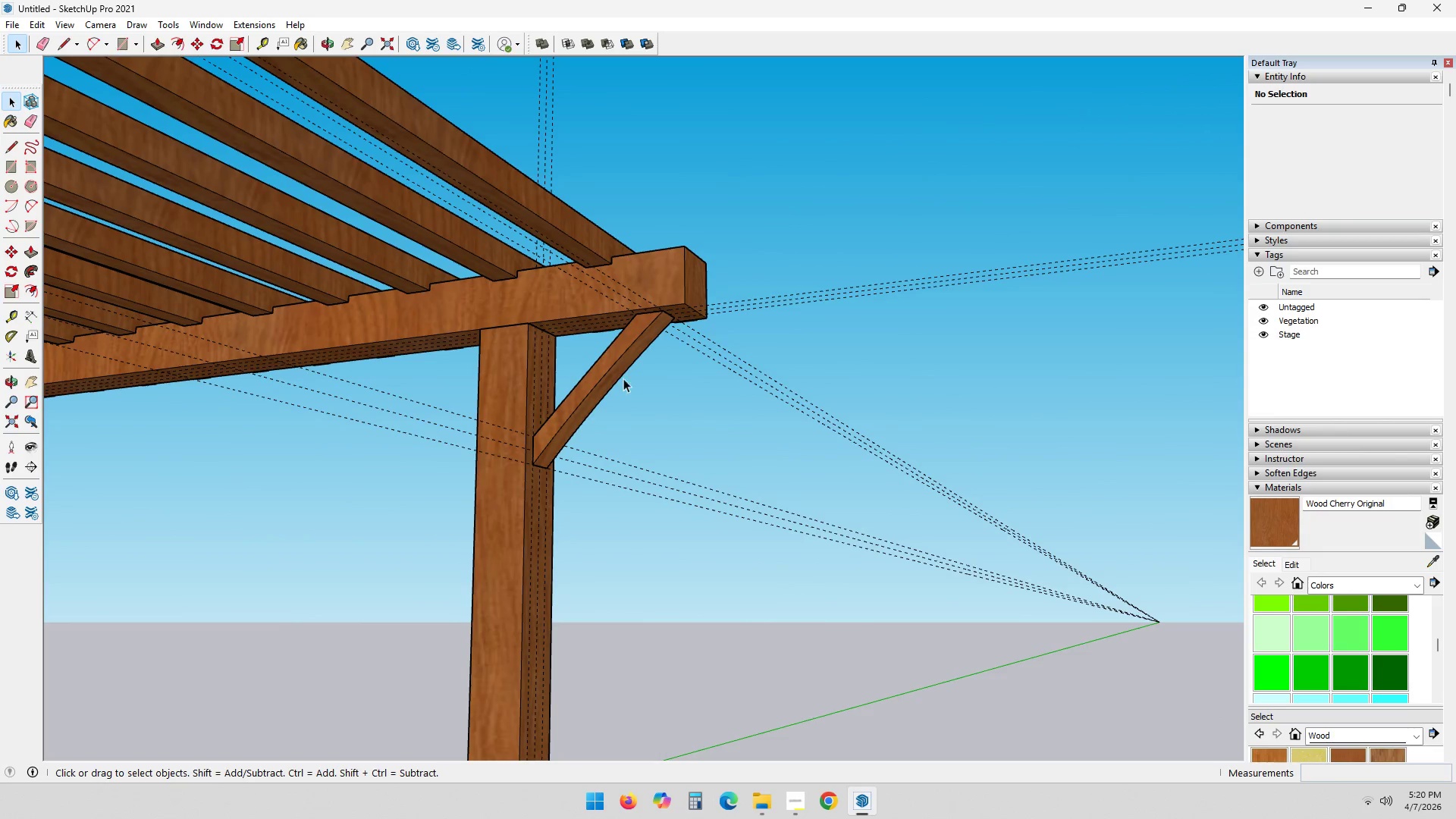 
scroll: coordinate [566, 368], scroll_direction: down, amount: 3.0
 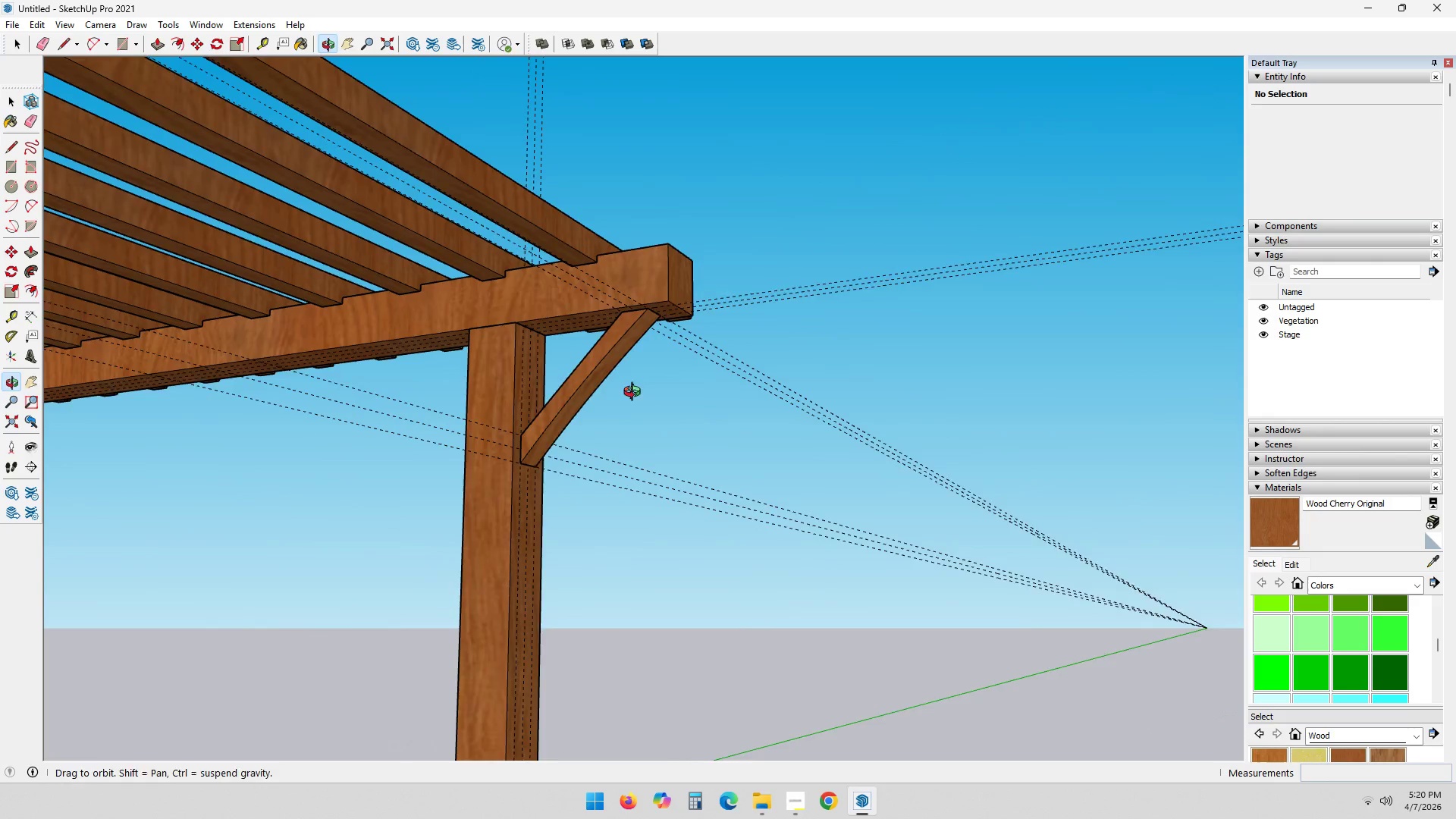 
double_click([596, 360])
 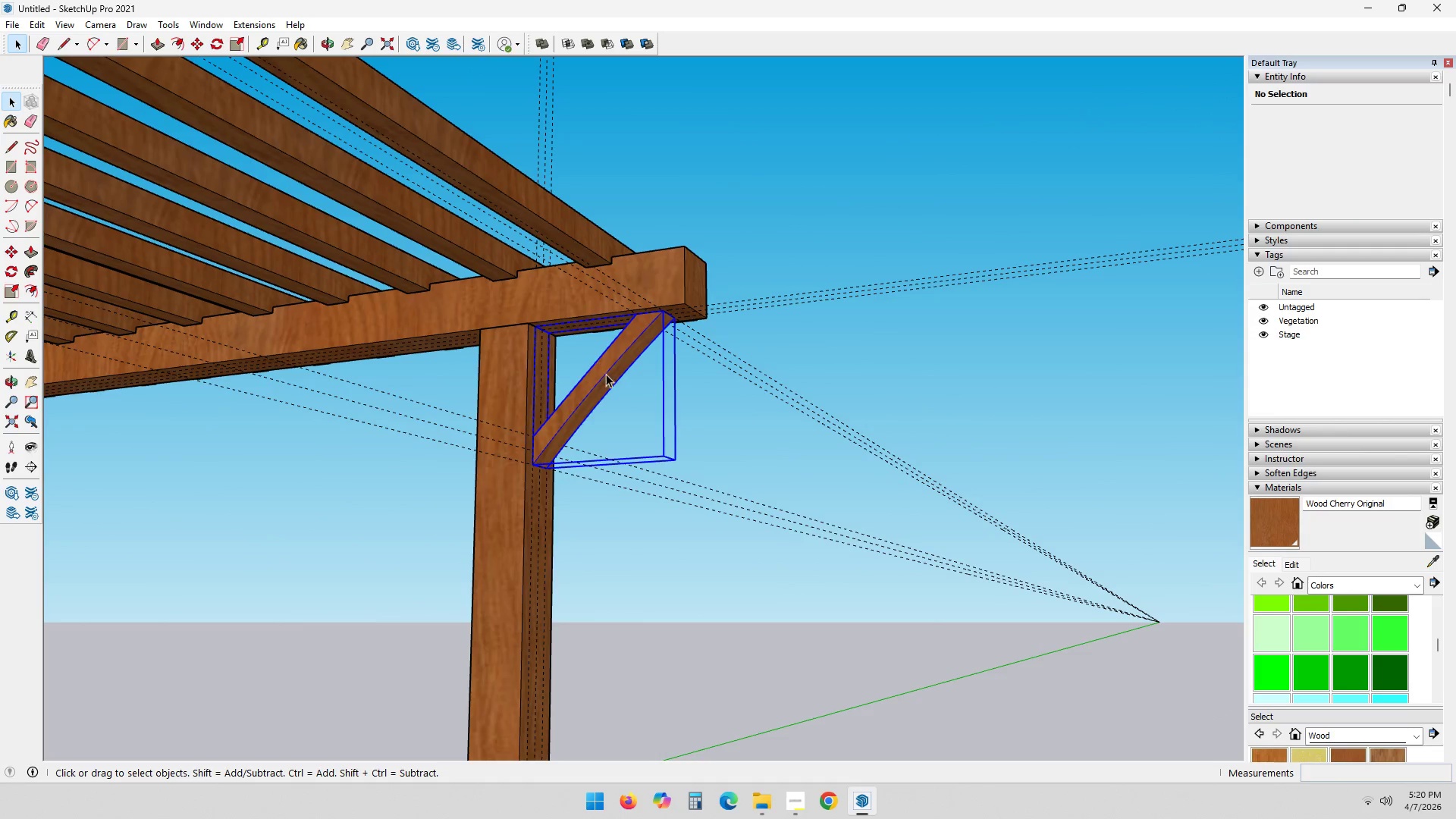 
scroll: coordinate [619, 386], scroll_direction: down, amount: 2.0
 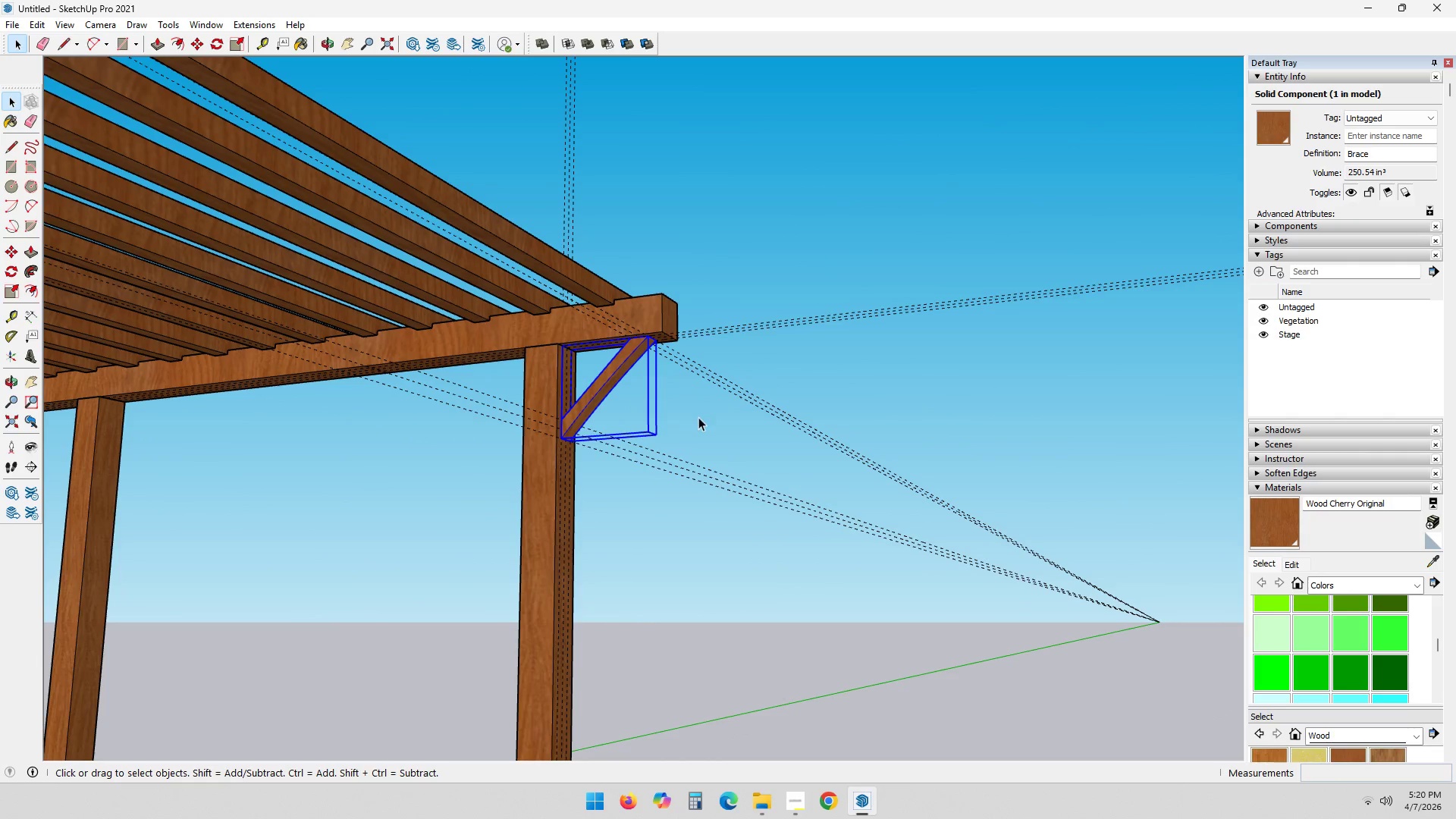 
key(E)
 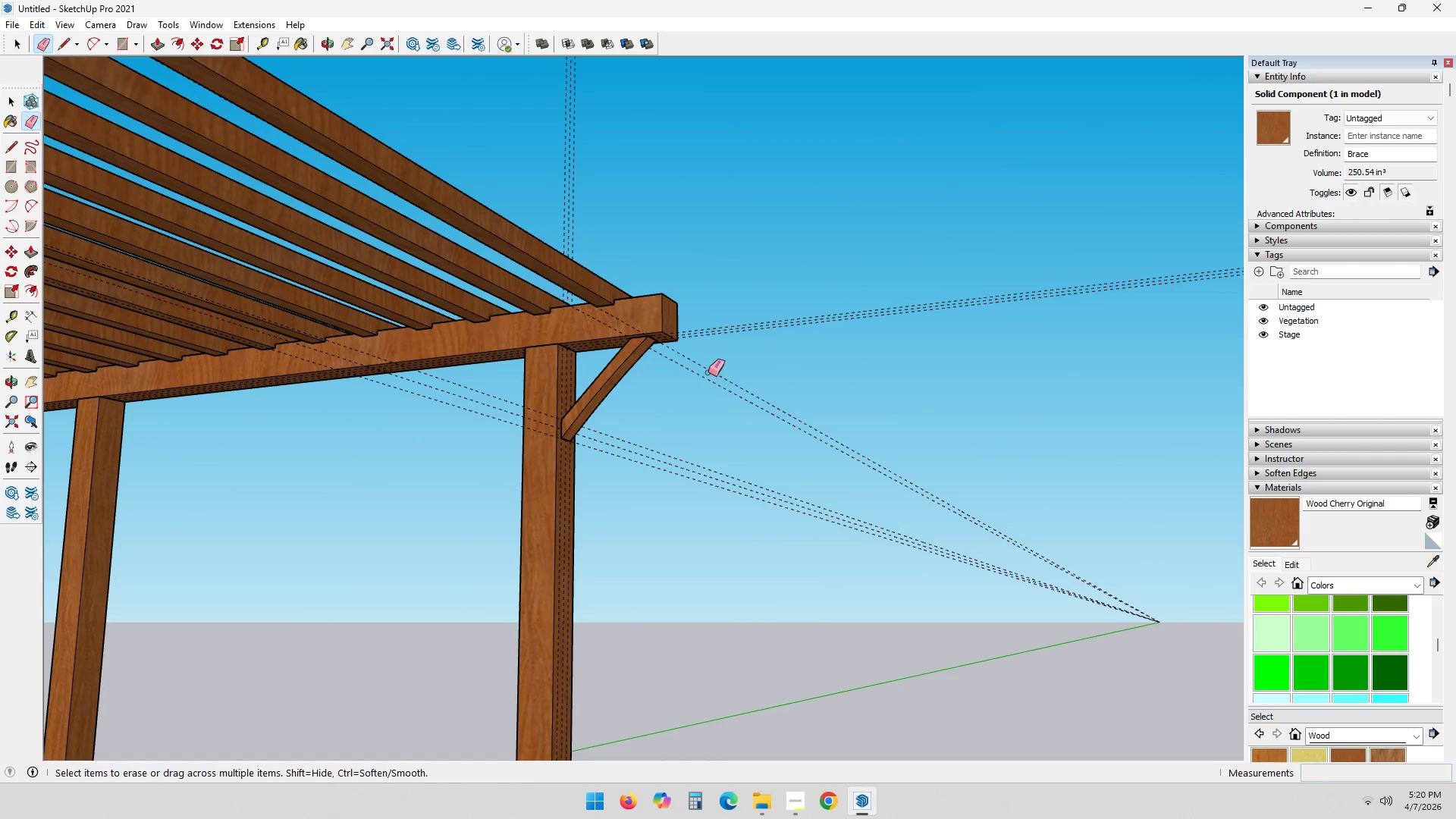 
triple_click([709, 372])
 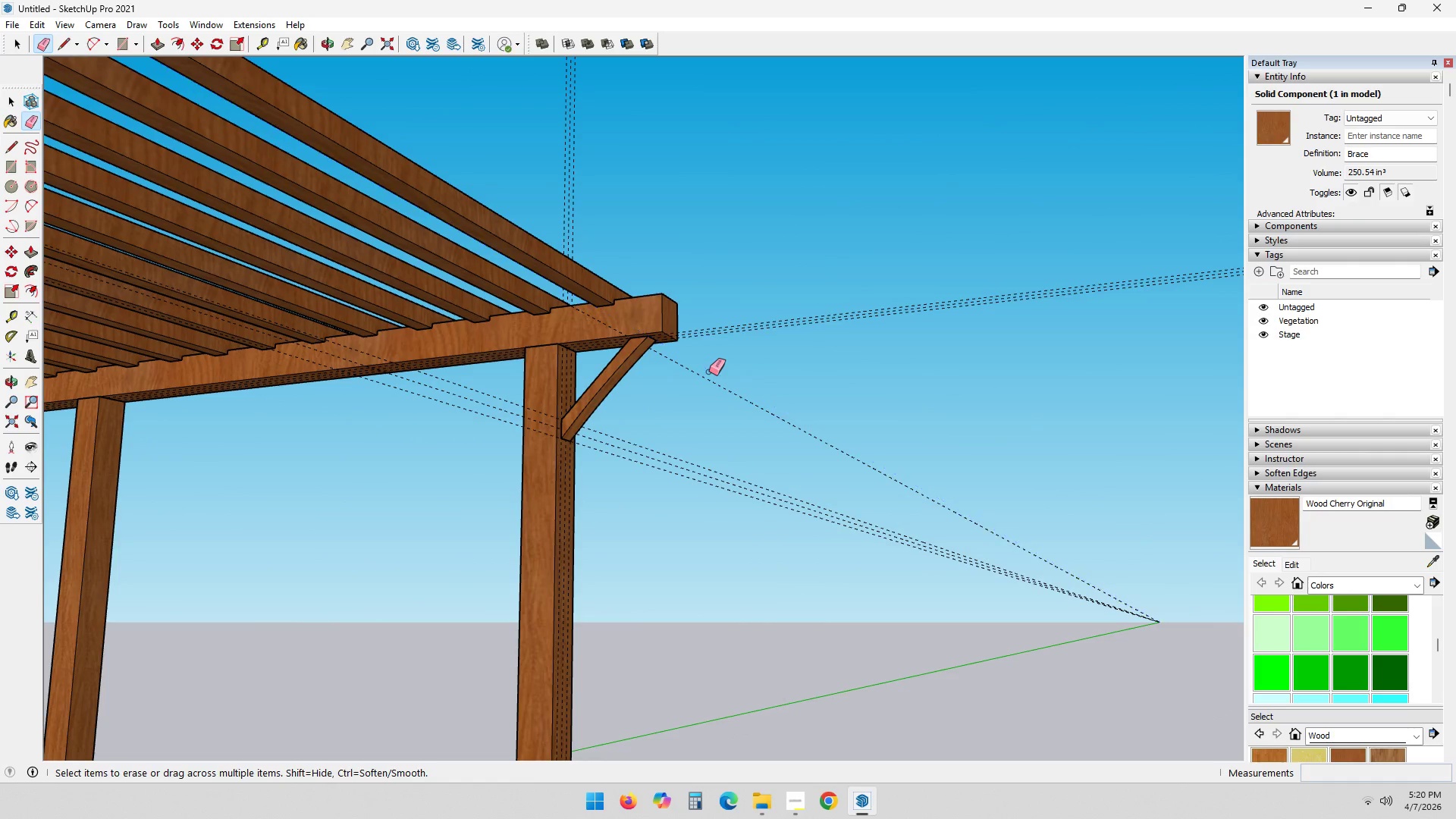 
triple_click([710, 372])
 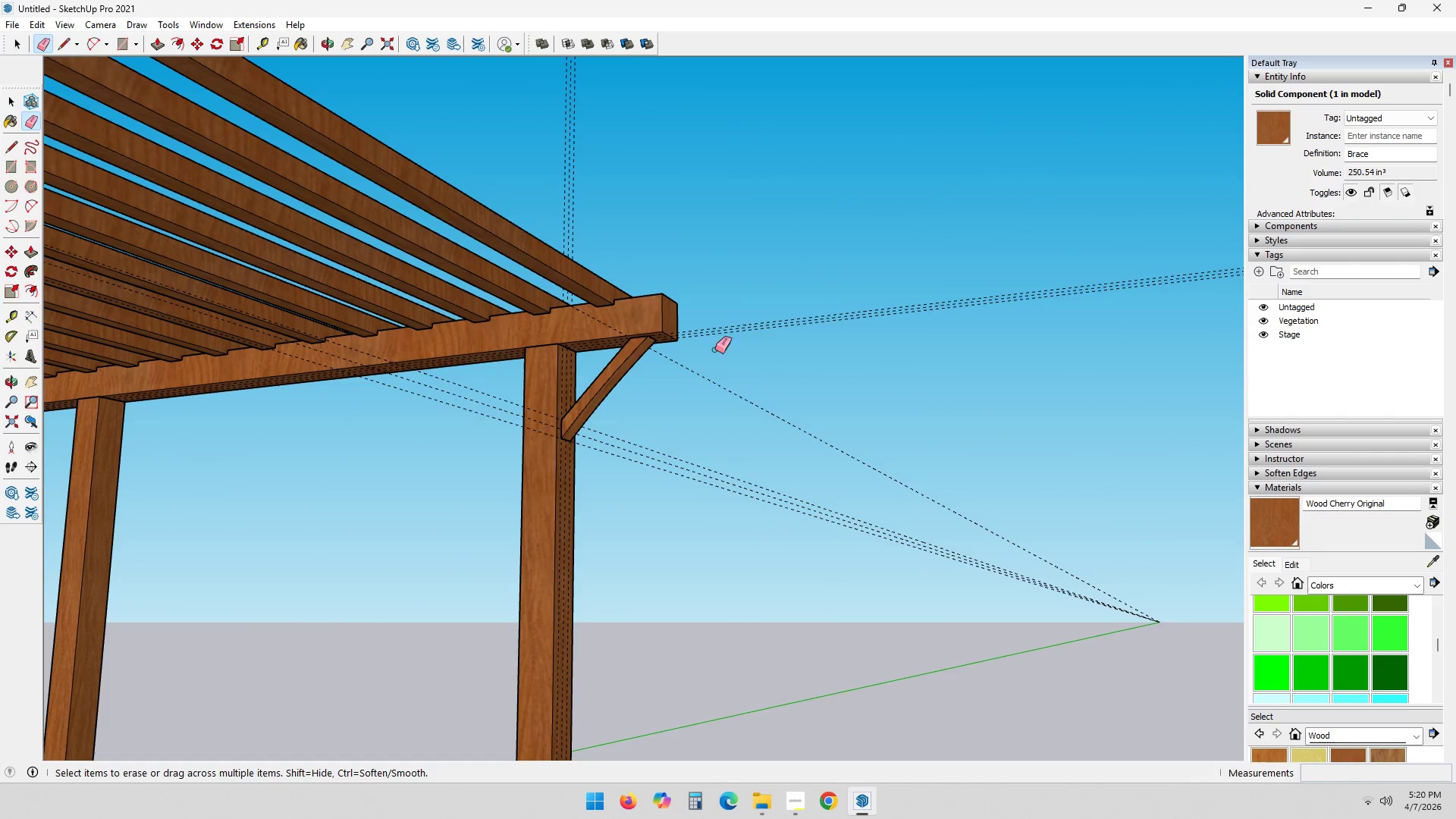 
left_click_drag(start_coordinate=[717, 340], to_coordinate=[723, 331])
 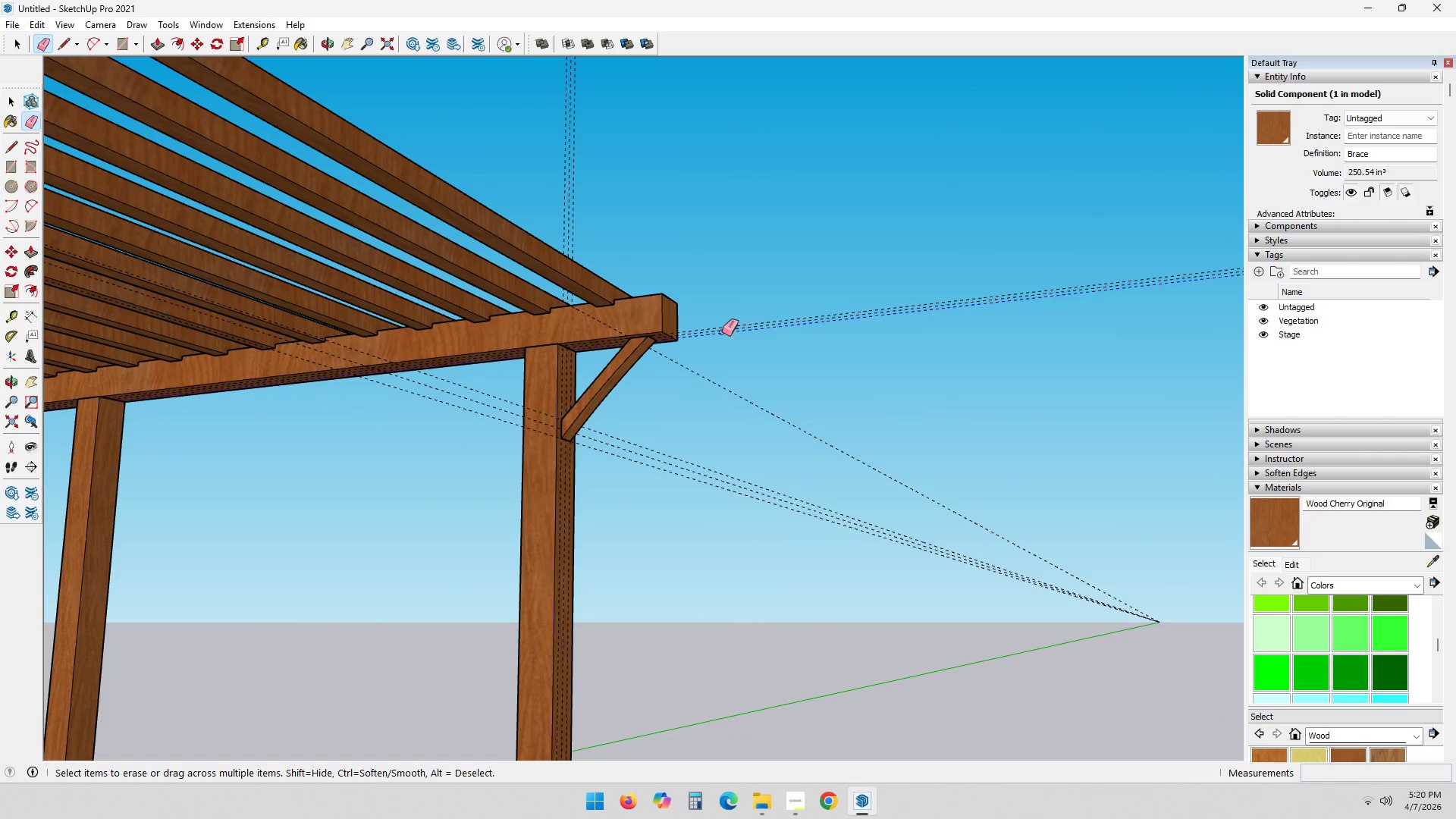 
triple_click([723, 331])
 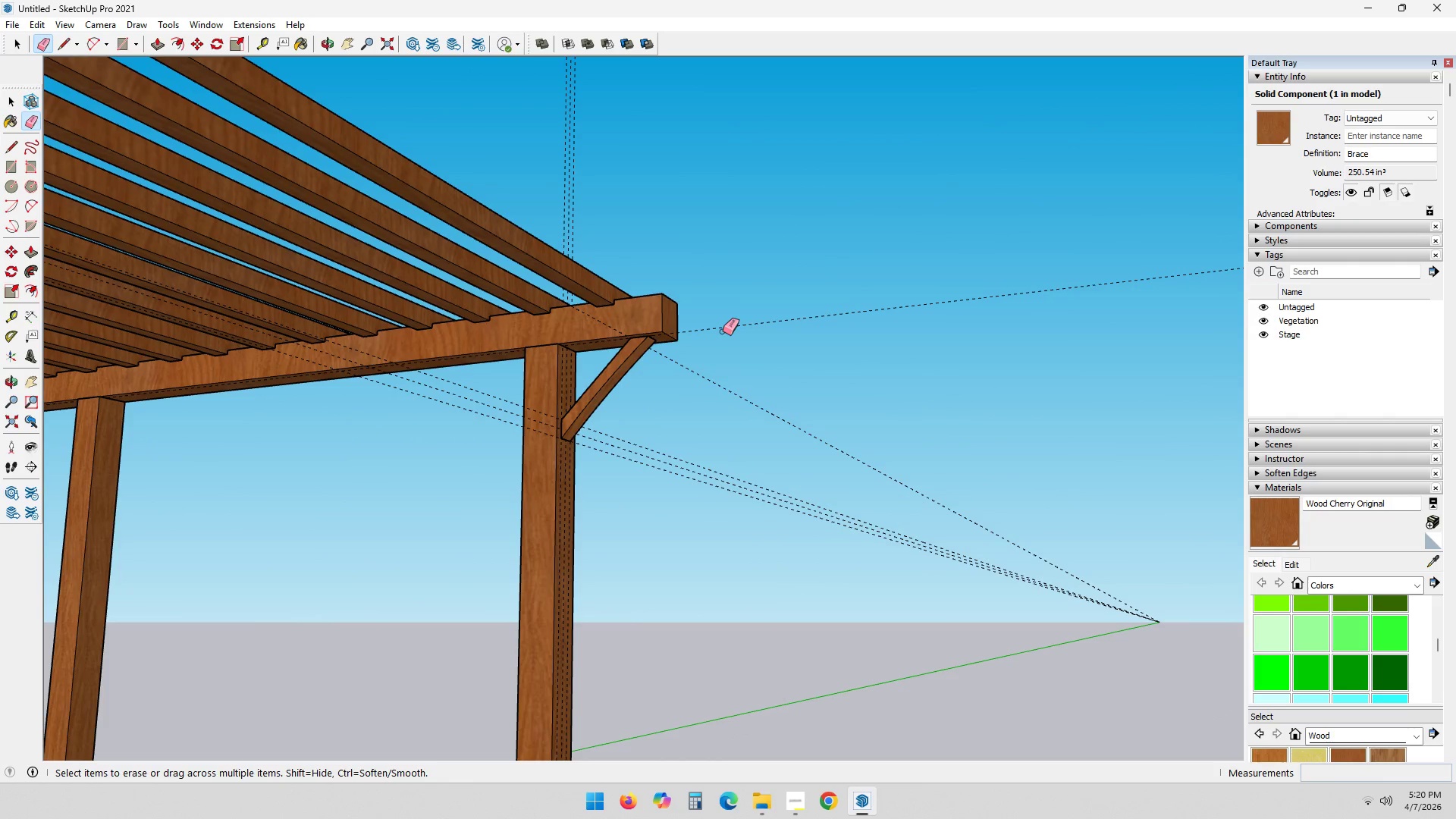 
triple_click([723, 330])
 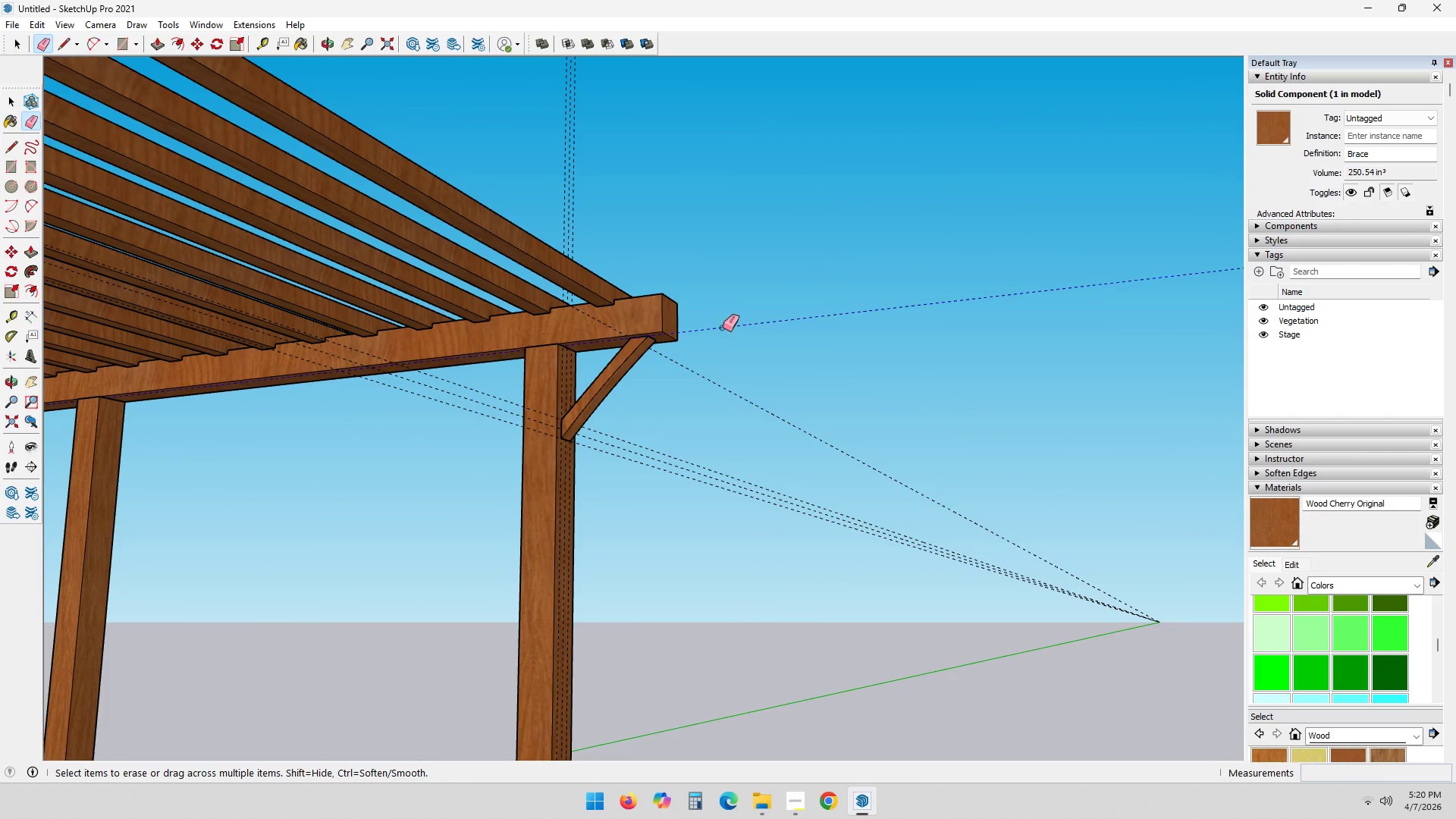 
triple_click([725, 328])
 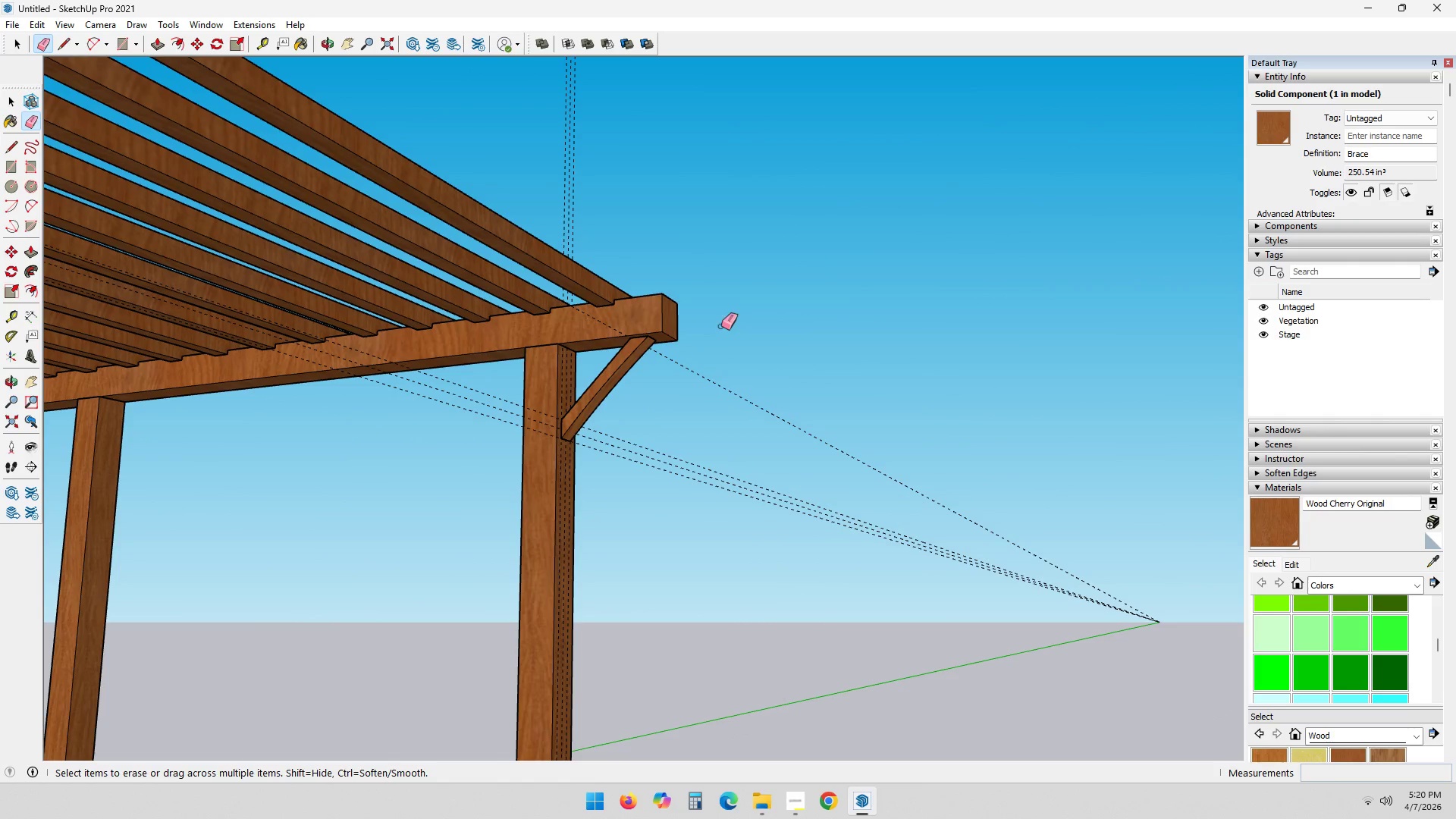 
left_click_drag(start_coordinate=[715, 350], to_coordinate=[708, 372])
 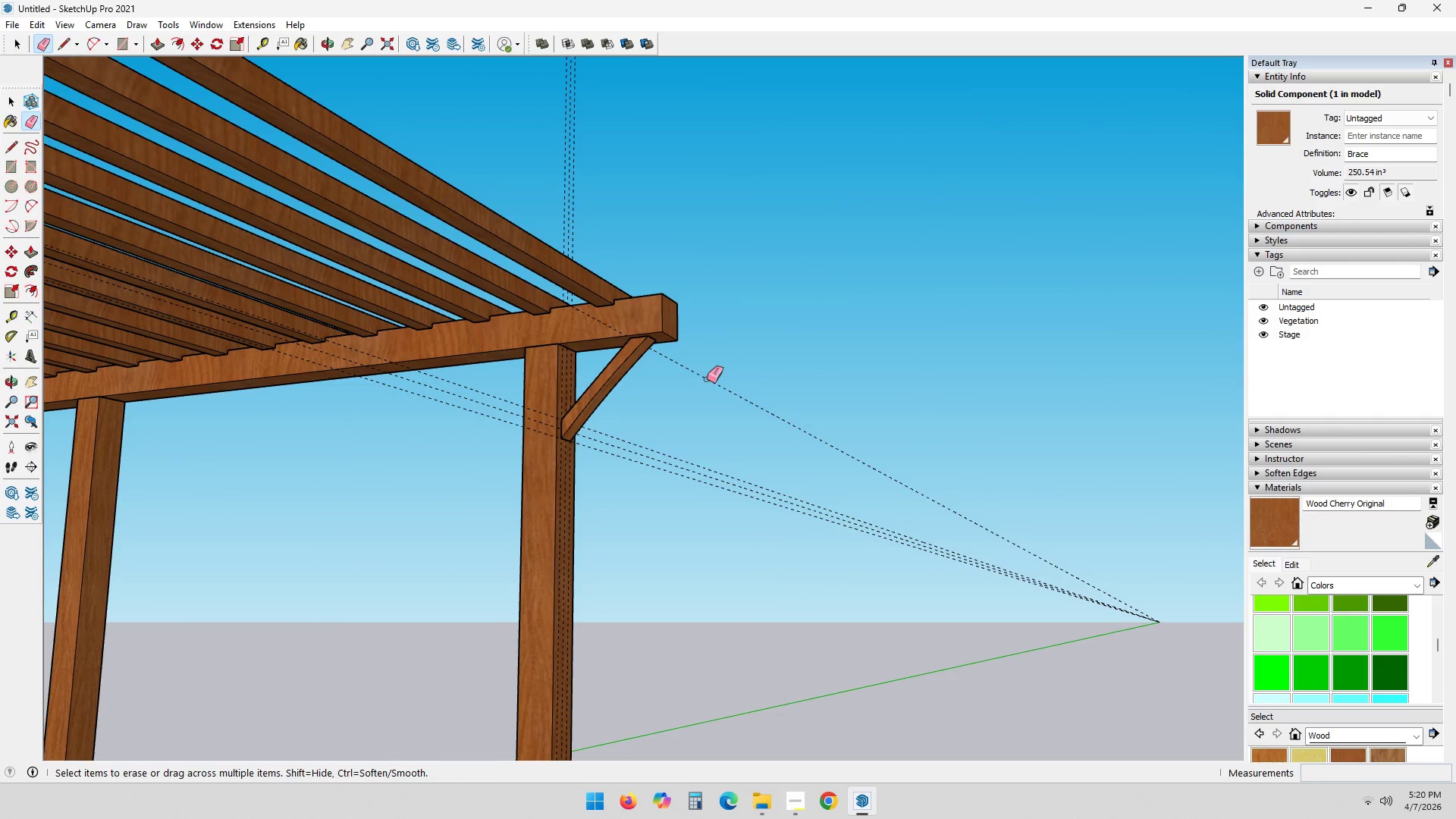 
triple_click([707, 380])
 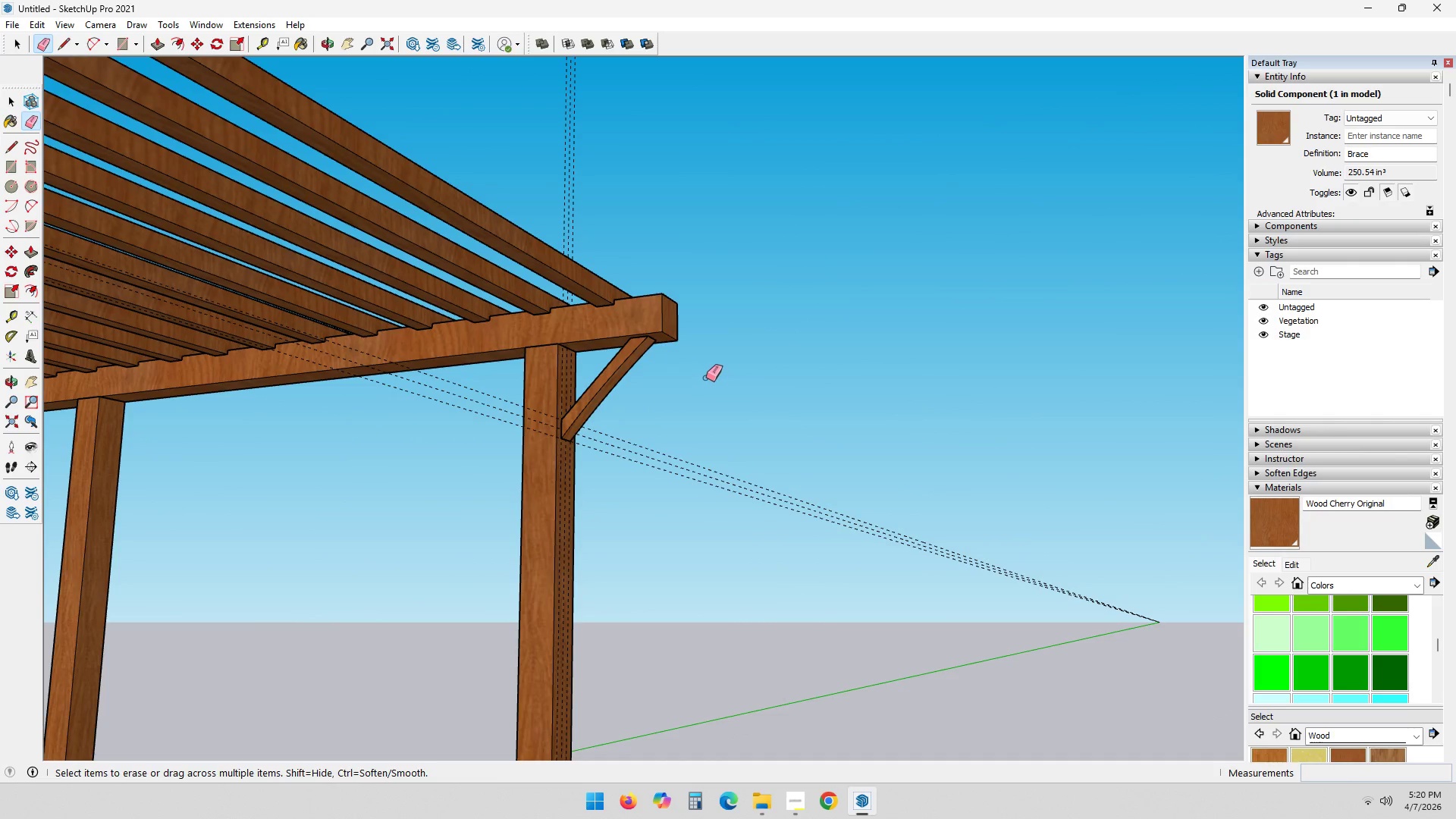 
left_click_drag(start_coordinate=[695, 415], to_coordinate=[664, 498])
 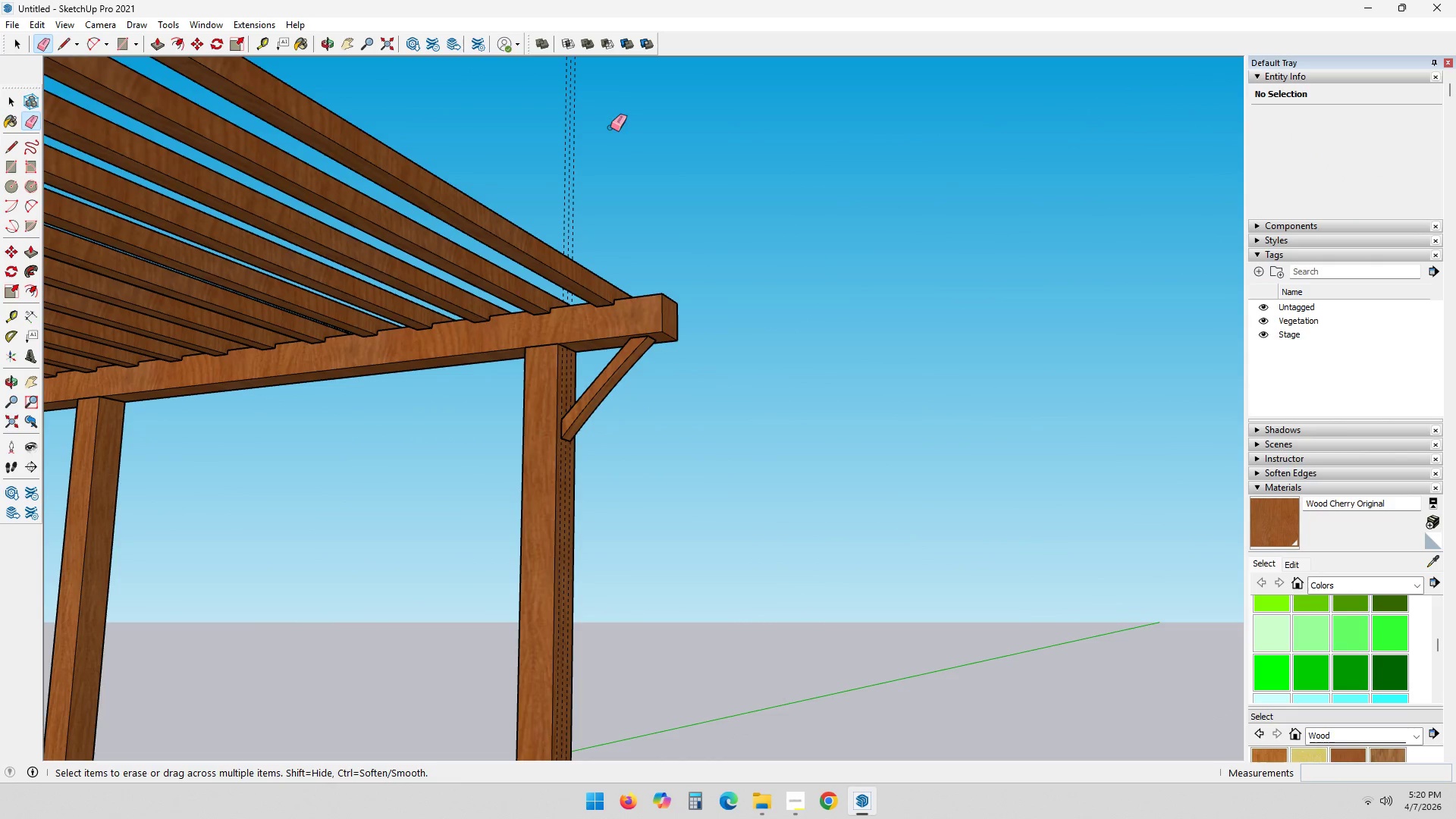 
left_click_drag(start_coordinate=[593, 164], to_coordinate=[583, 166])
 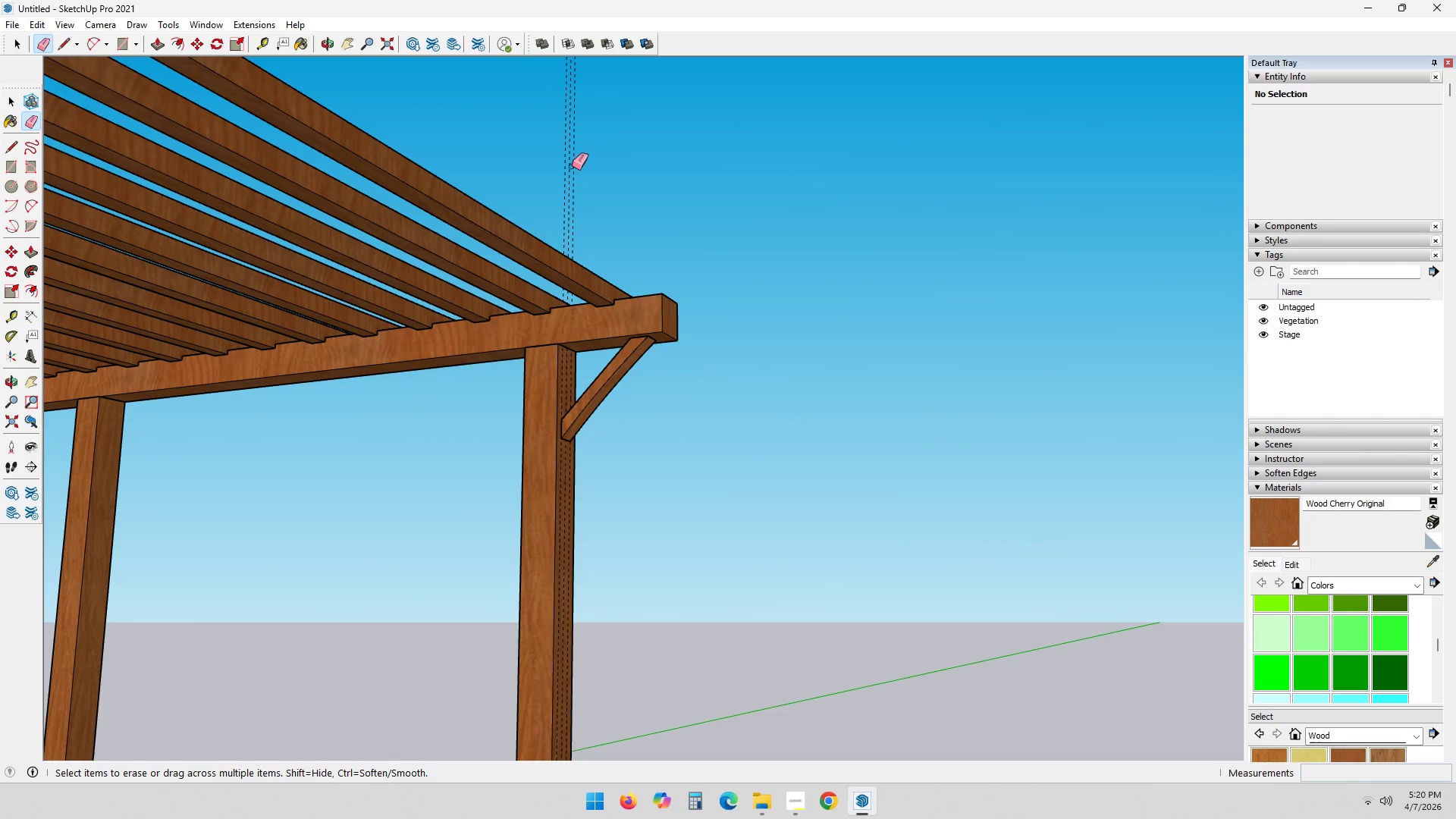 
left_click_drag(start_coordinate=[571, 166], to_coordinate=[564, 167])
 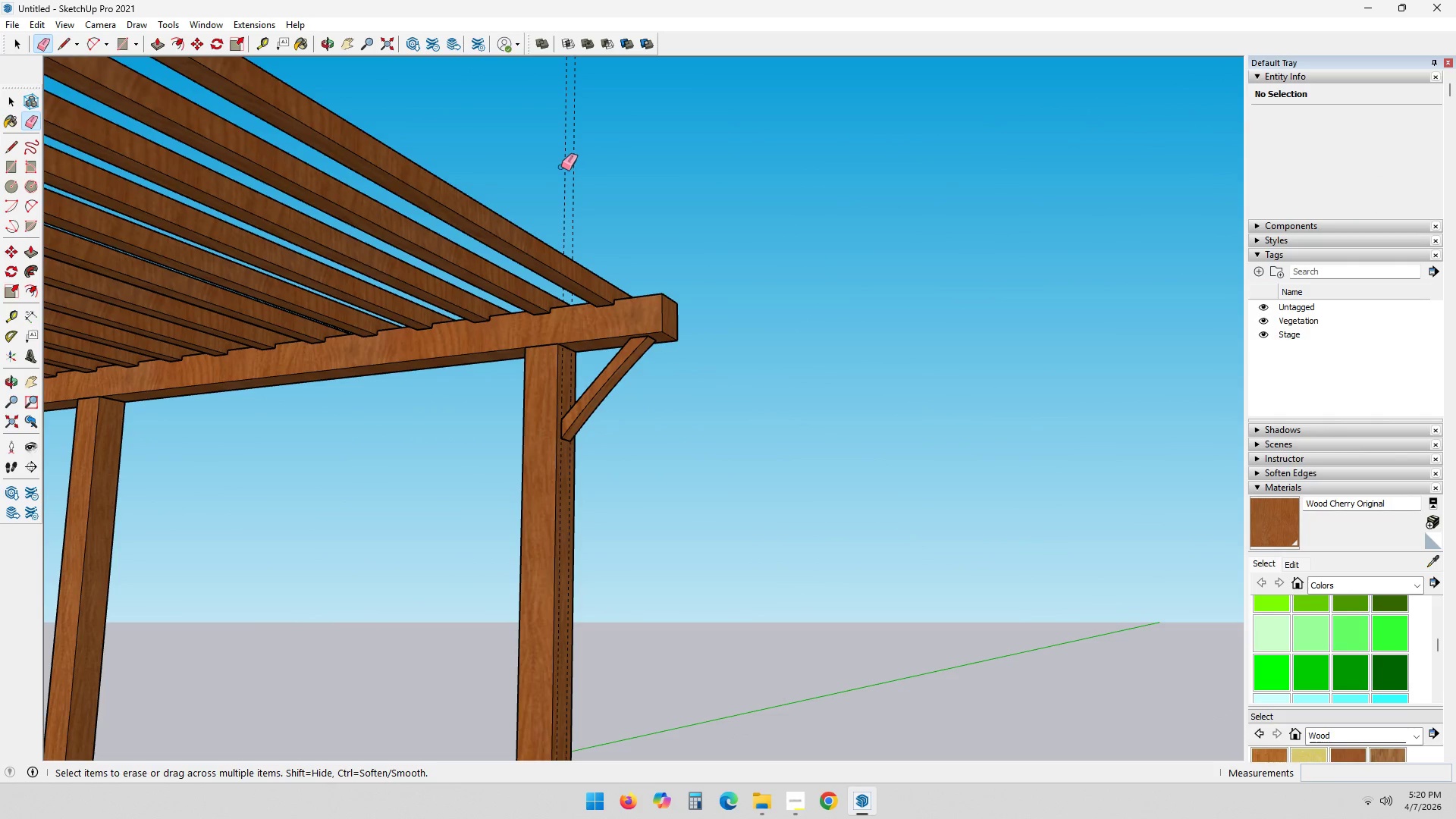 
left_click_drag(start_coordinate=[557, 167], to_coordinate=[565, 168])
 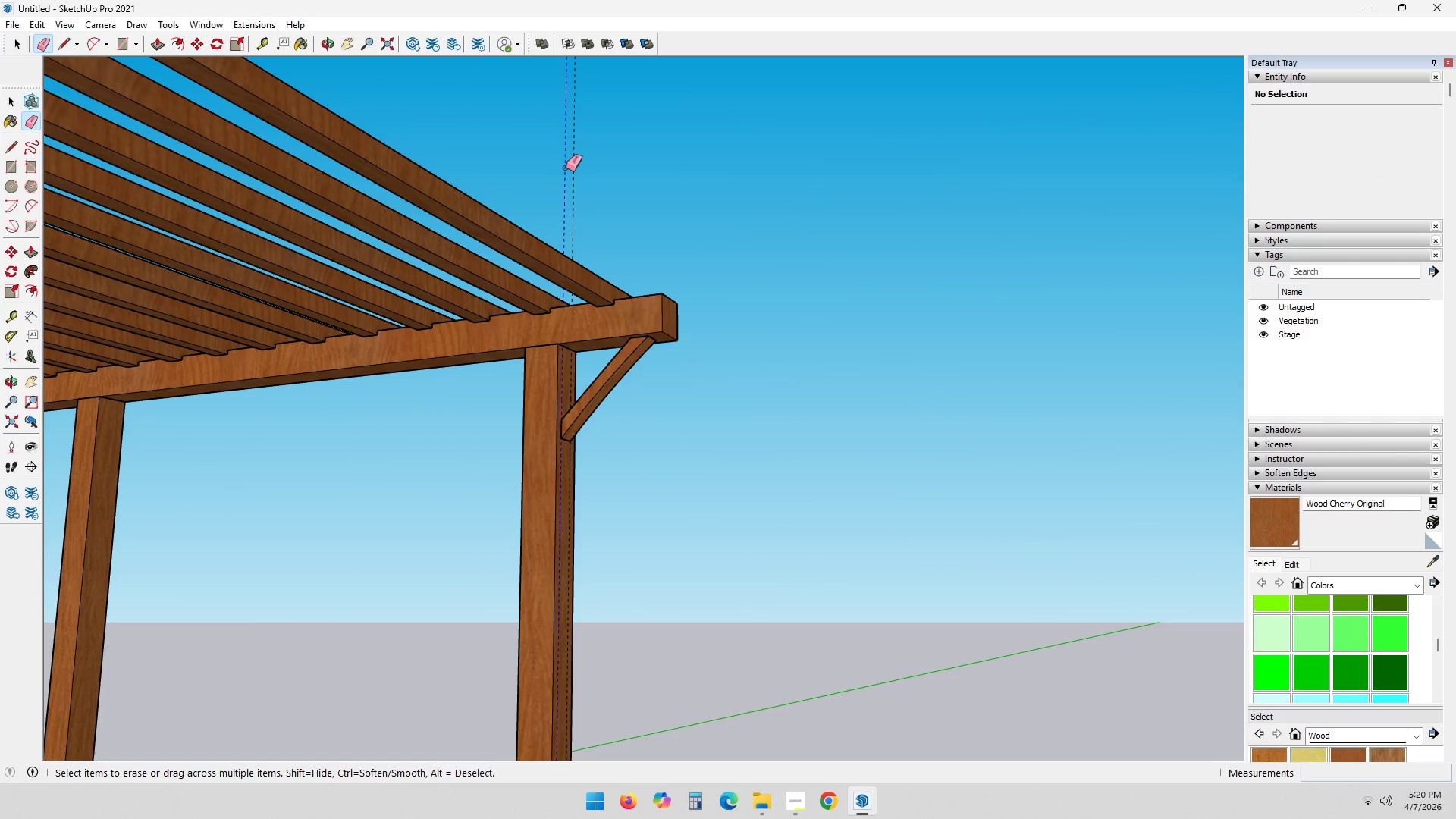 
left_click_drag(start_coordinate=[573, 168], to_coordinate=[569, 168])
 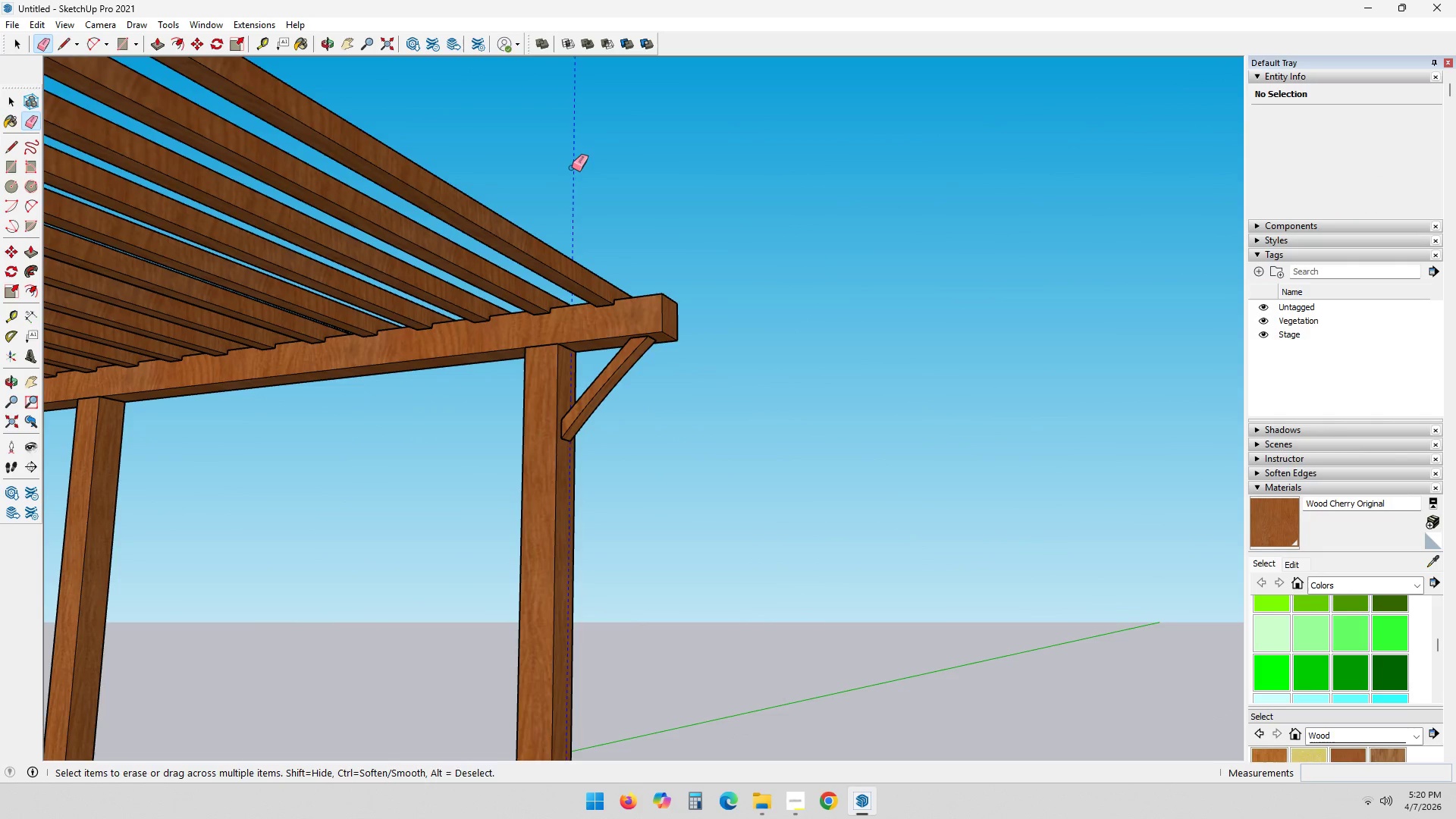 
left_click_drag(start_coordinate=[565, 168], to_coordinate=[576, 169])
 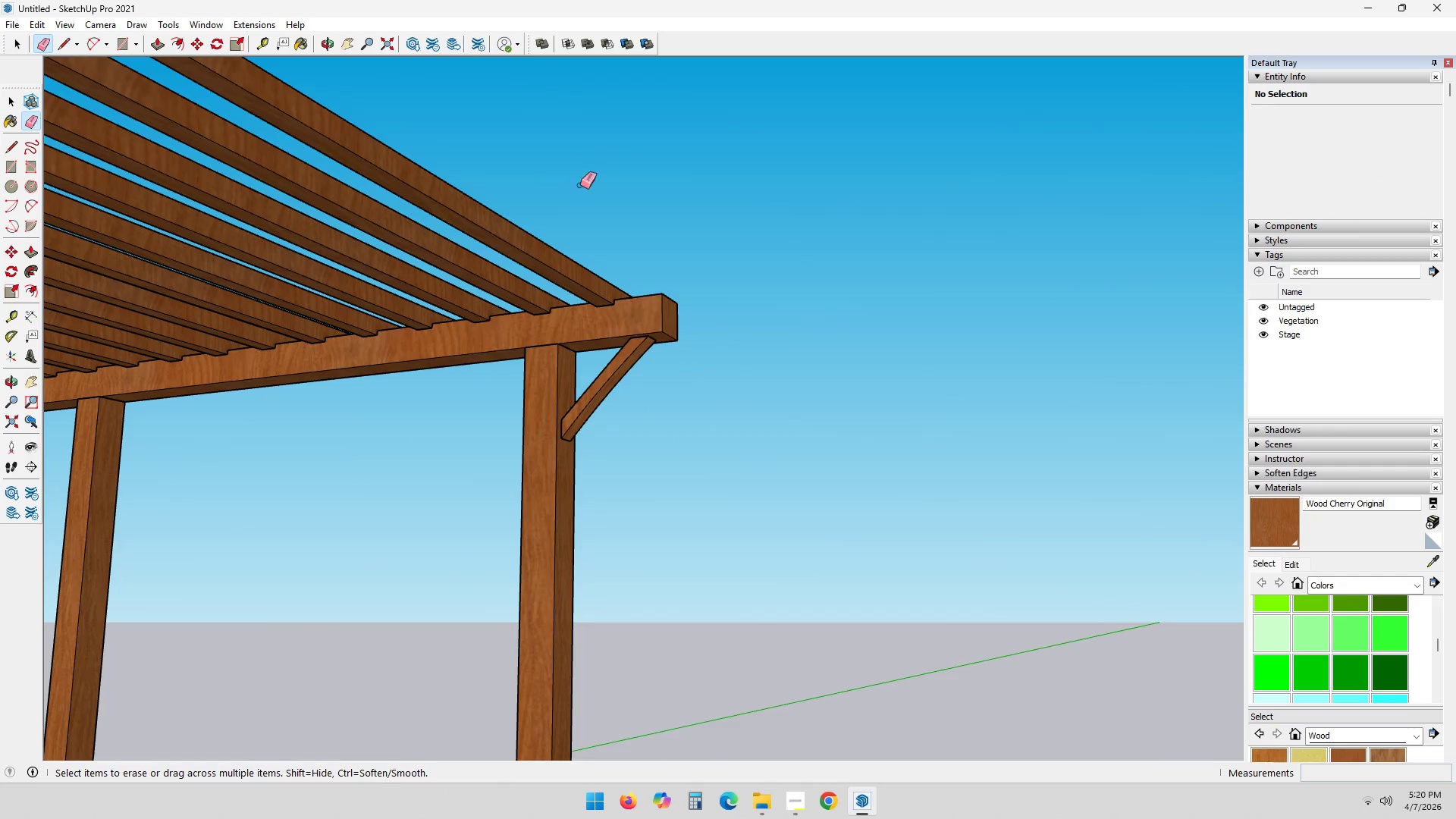 
key(Space)
 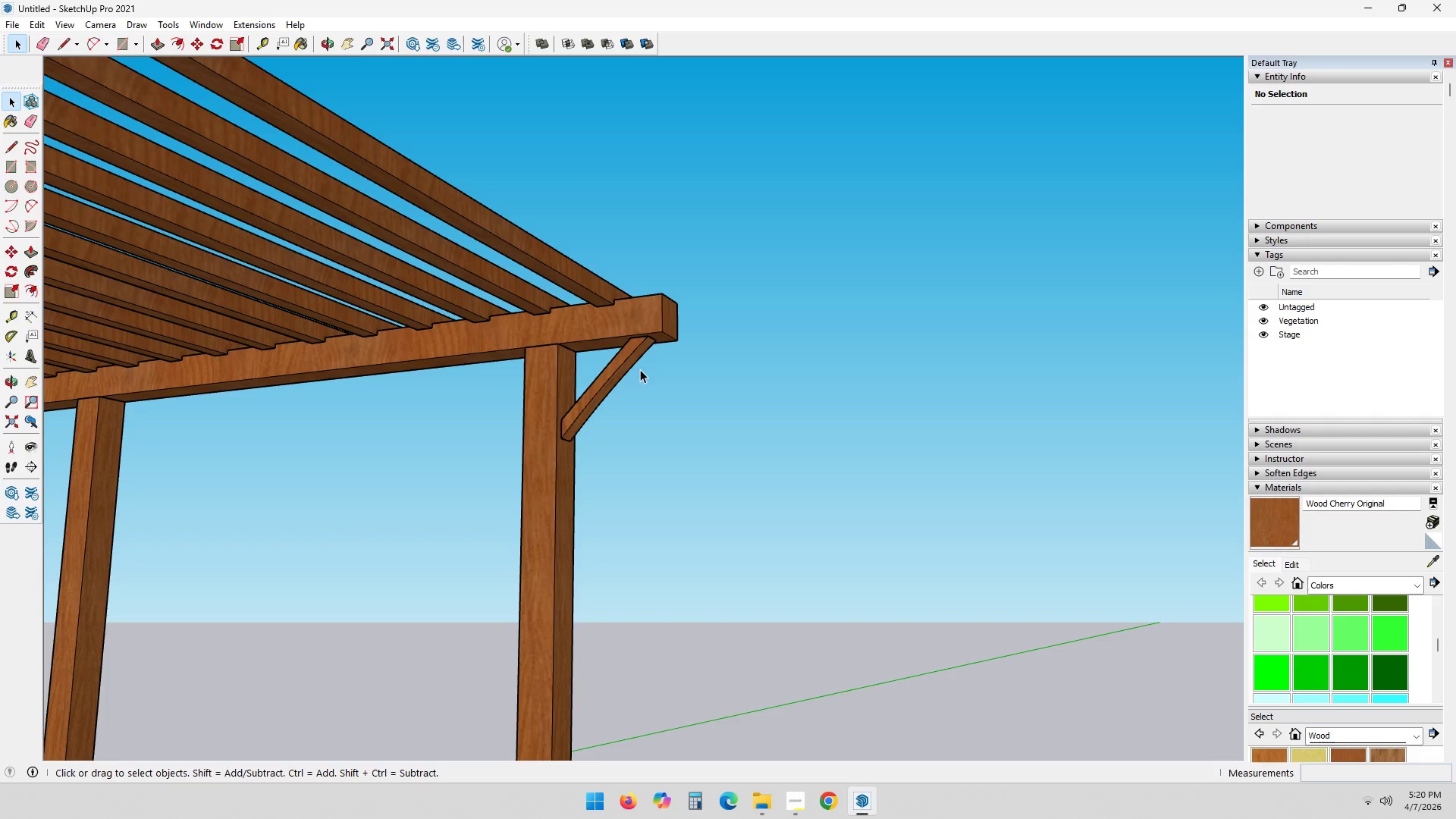 
left_click([621, 379])
 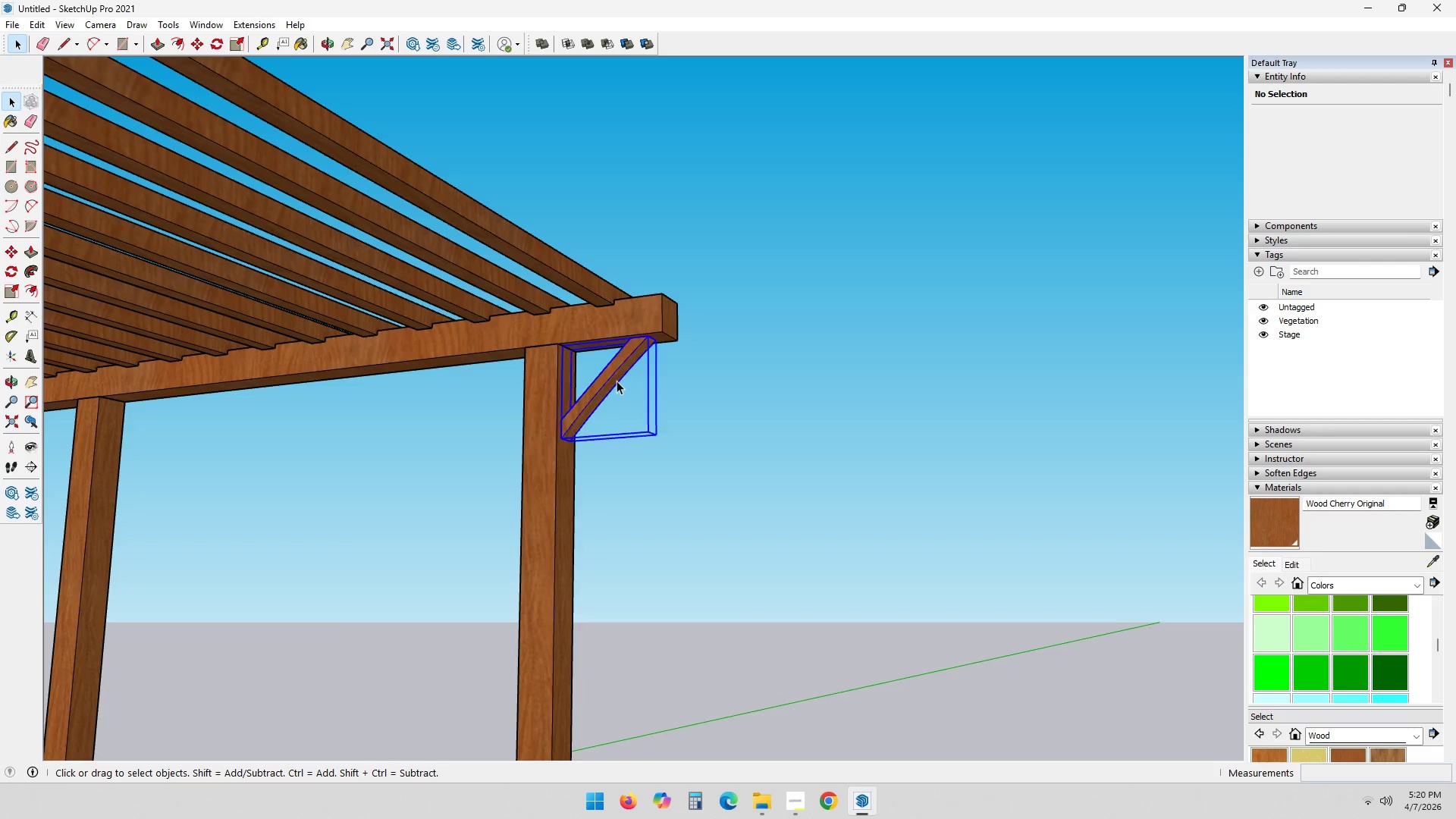 
scroll: coordinate [613, 386], scroll_direction: down, amount: 3.0
 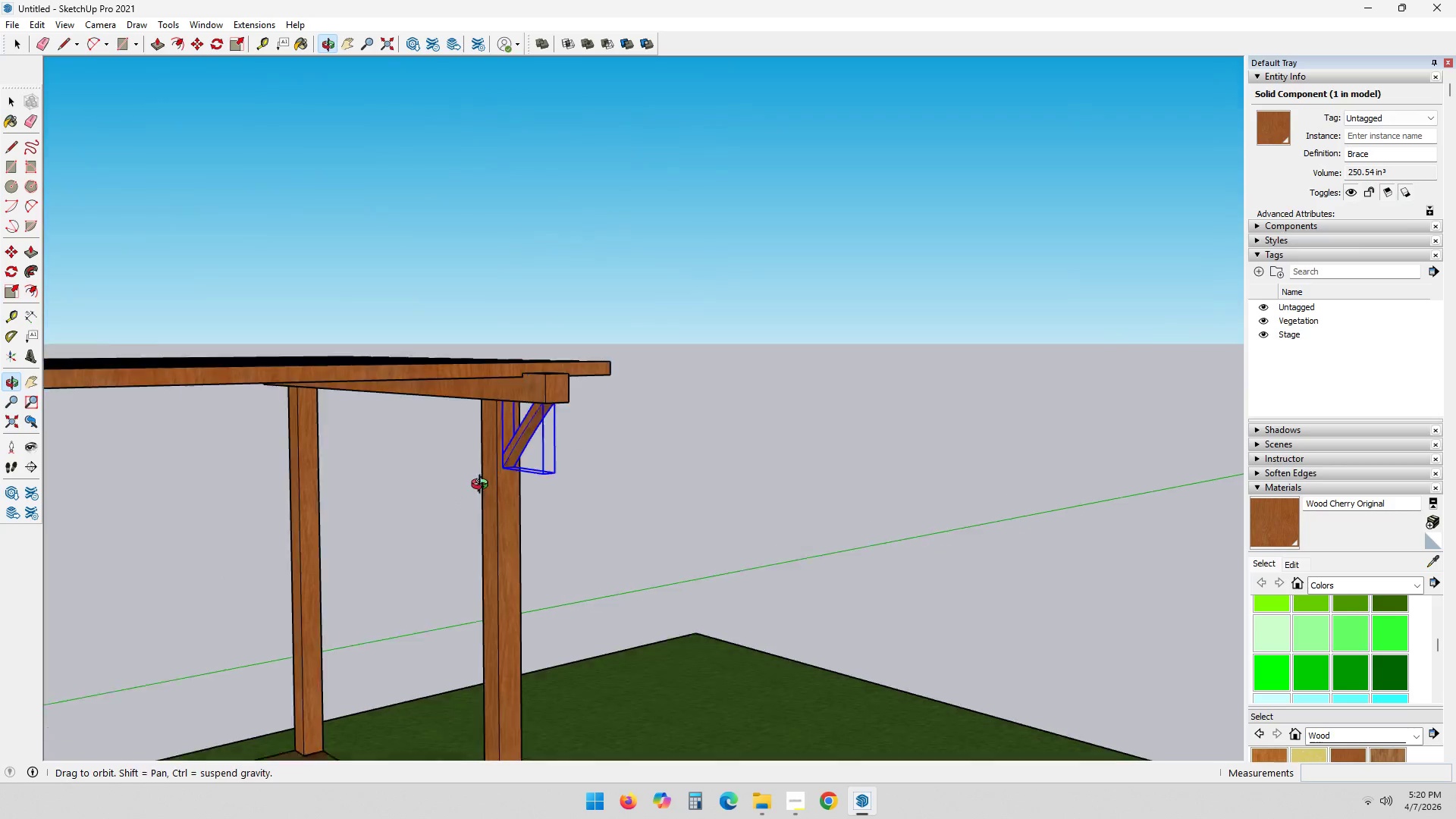 
key(M)
 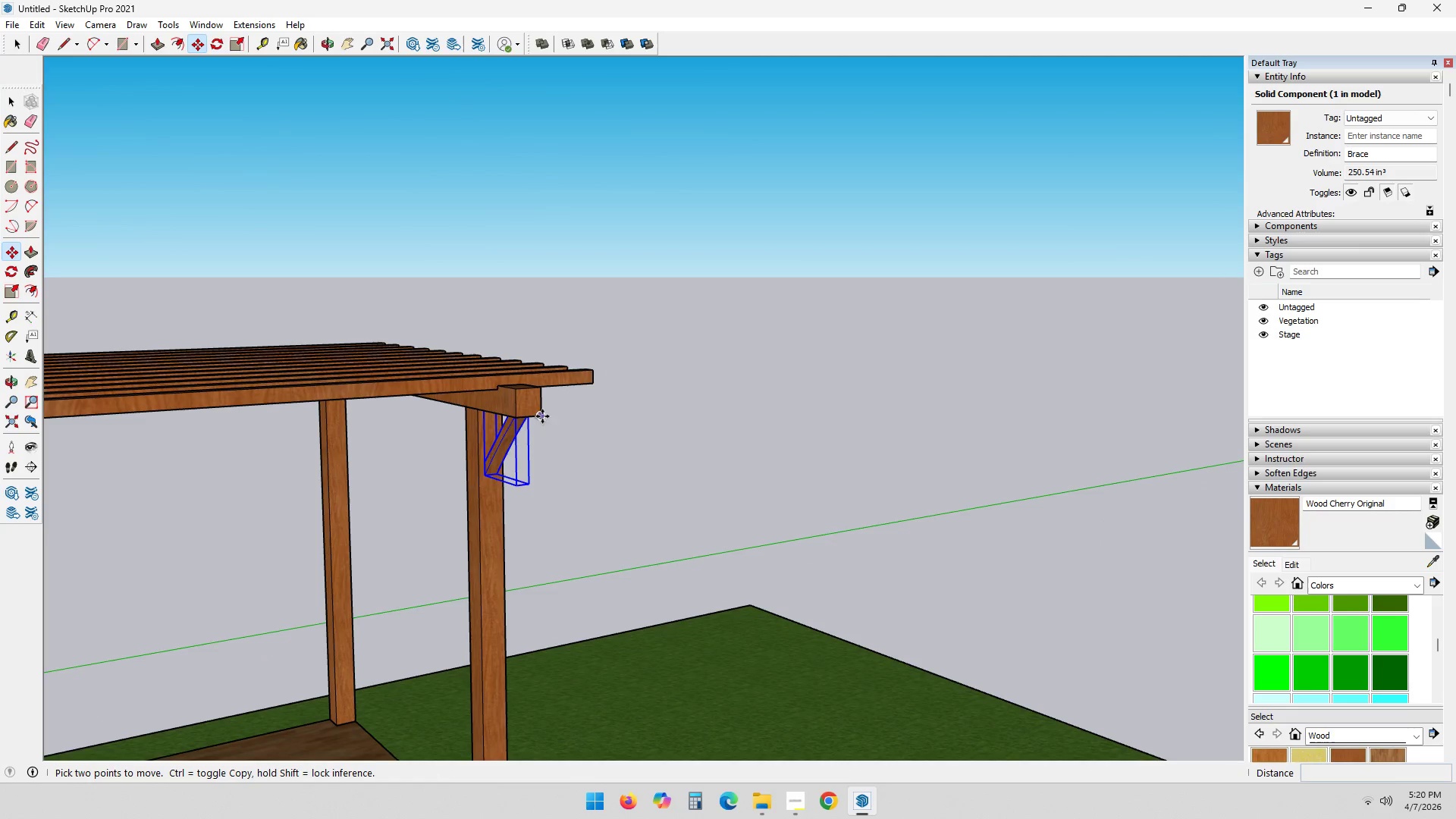 
left_click([544, 416])
 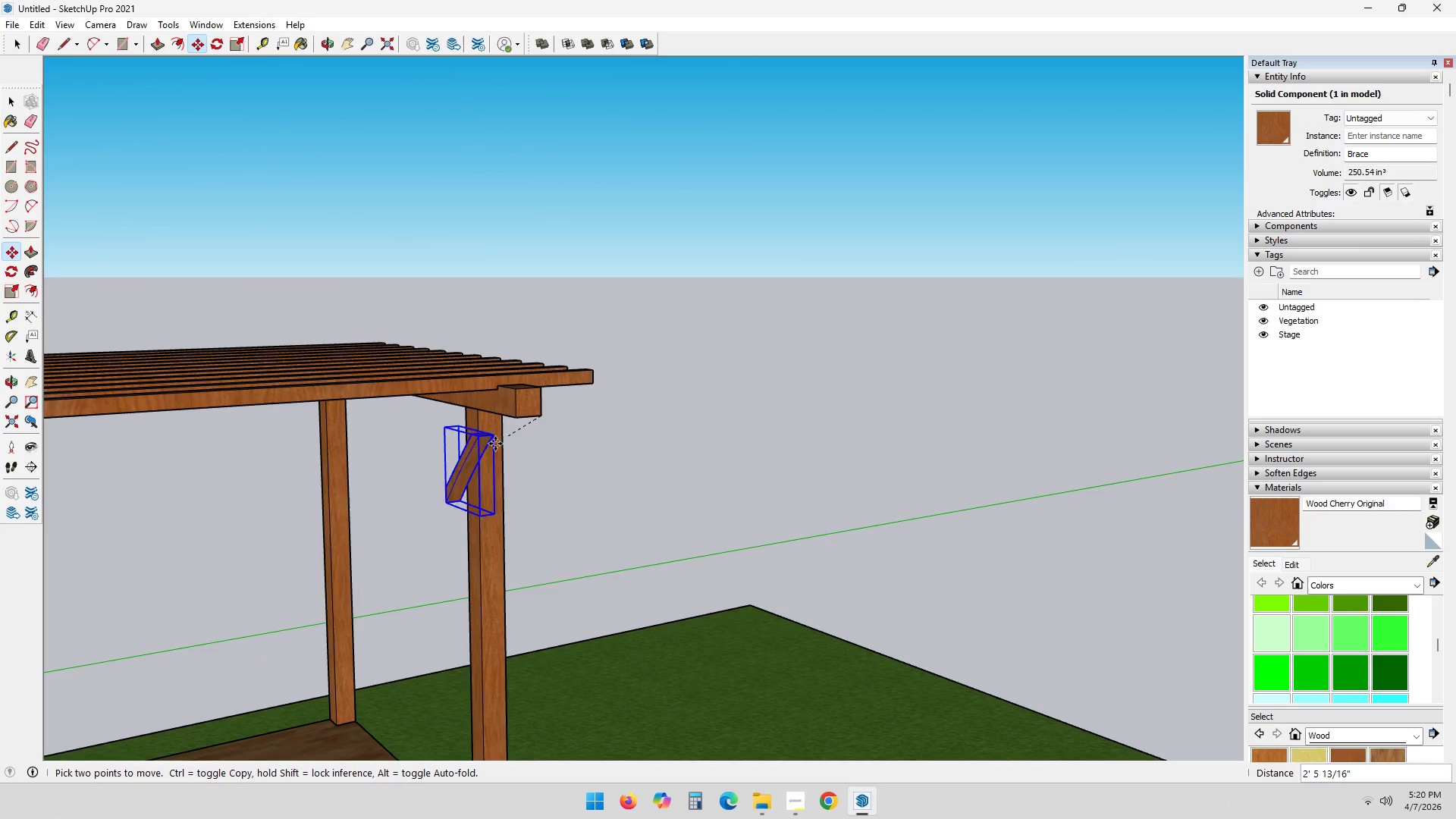 
key(Control+ControlLeft)
 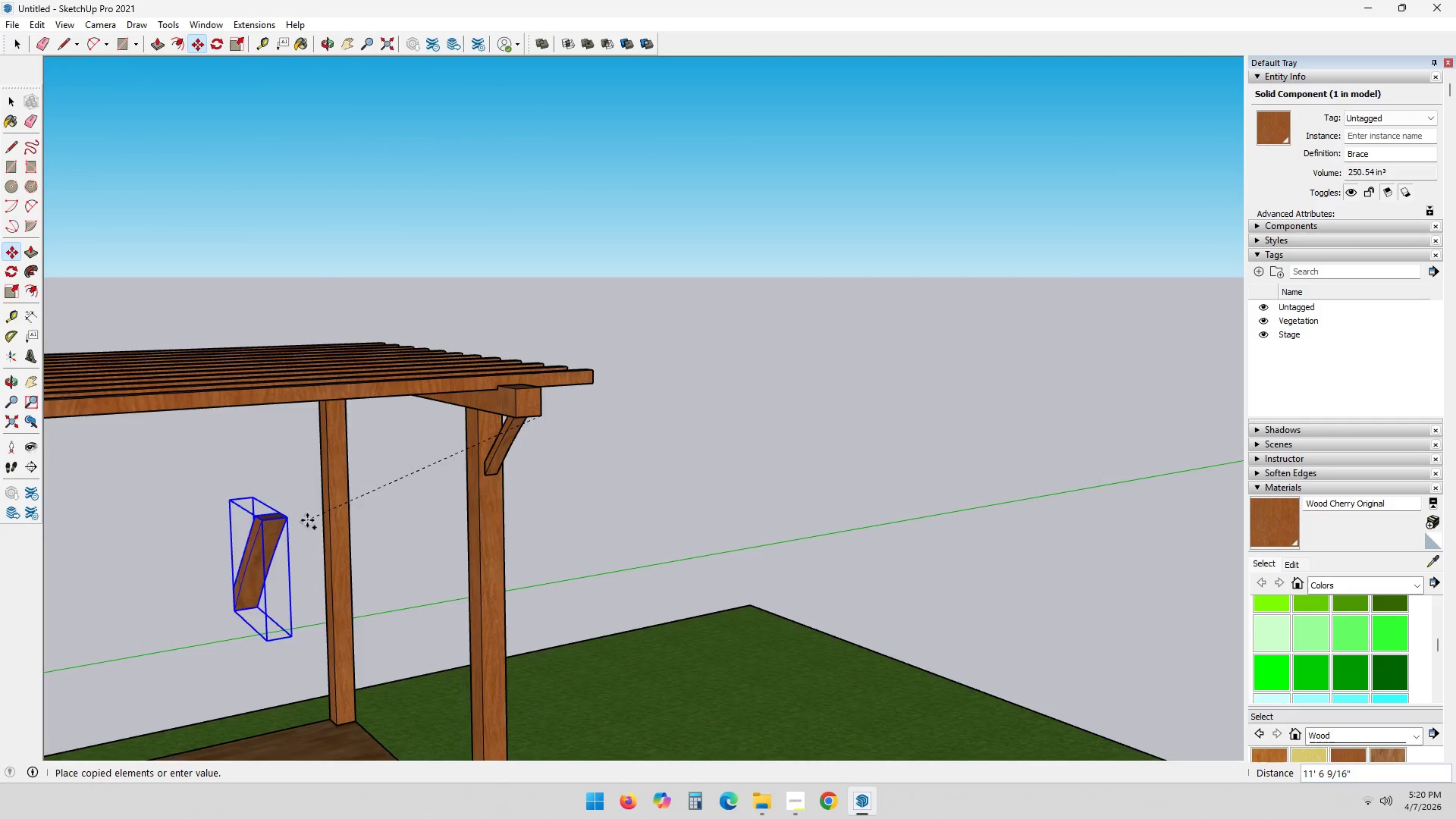 
hold_key(key=ShiftLeft, duration=0.53)
scroll: coordinate [290, 516], scroll_direction: down, amount: 3.0
 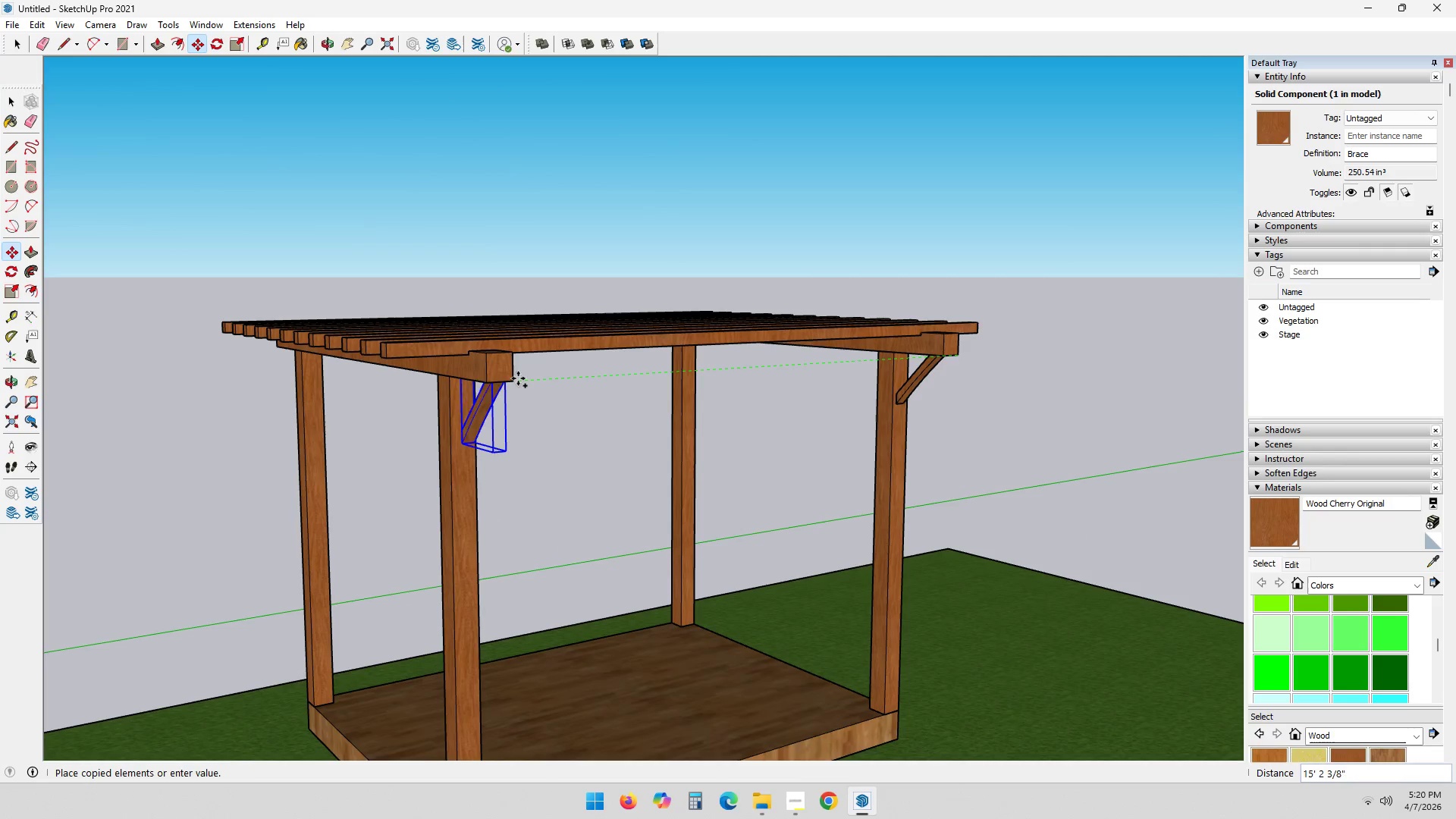 
left_click([508, 381])
 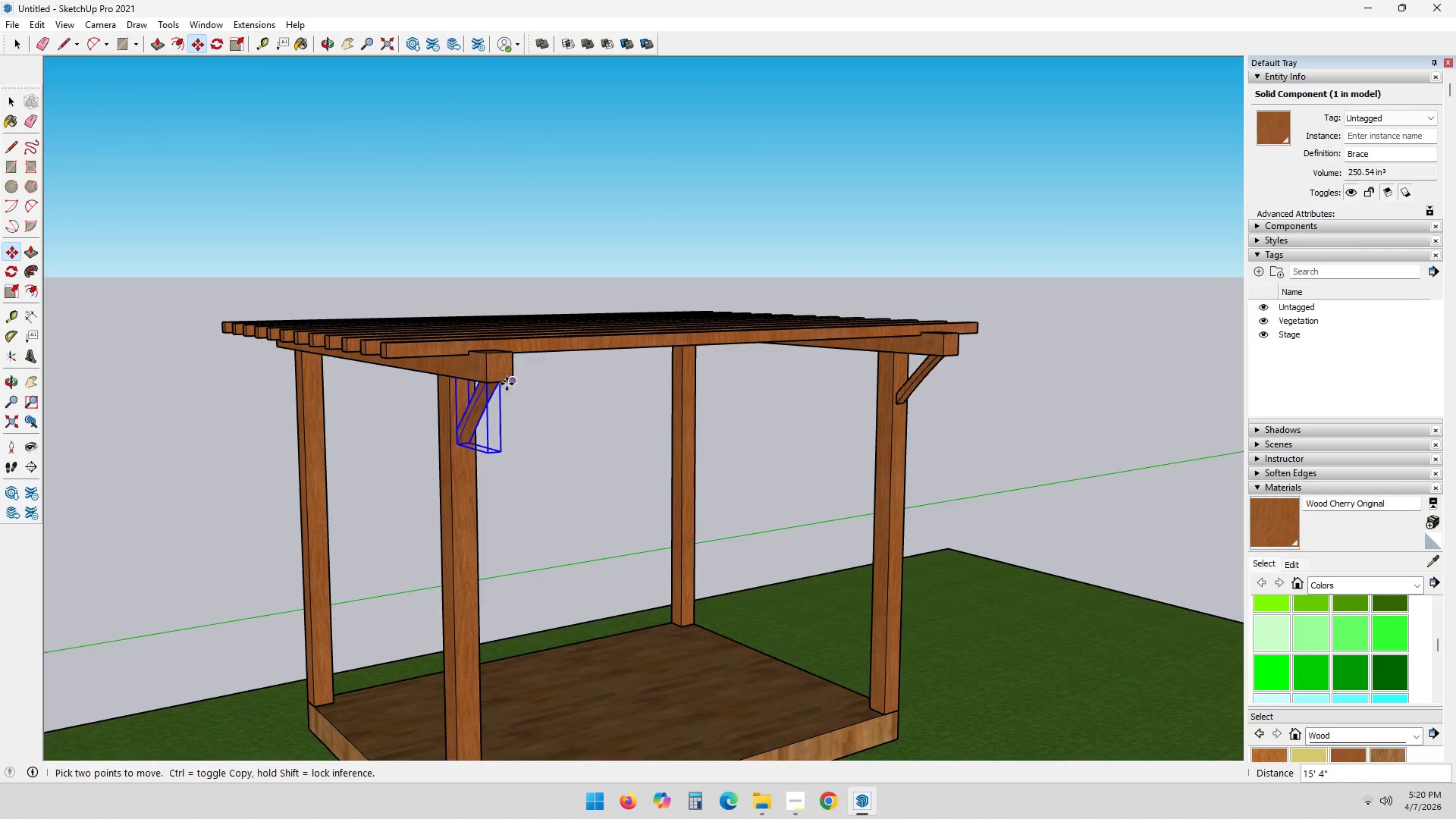 
scroll: coordinate [504, 394], scroll_direction: down, amount: 2.0
 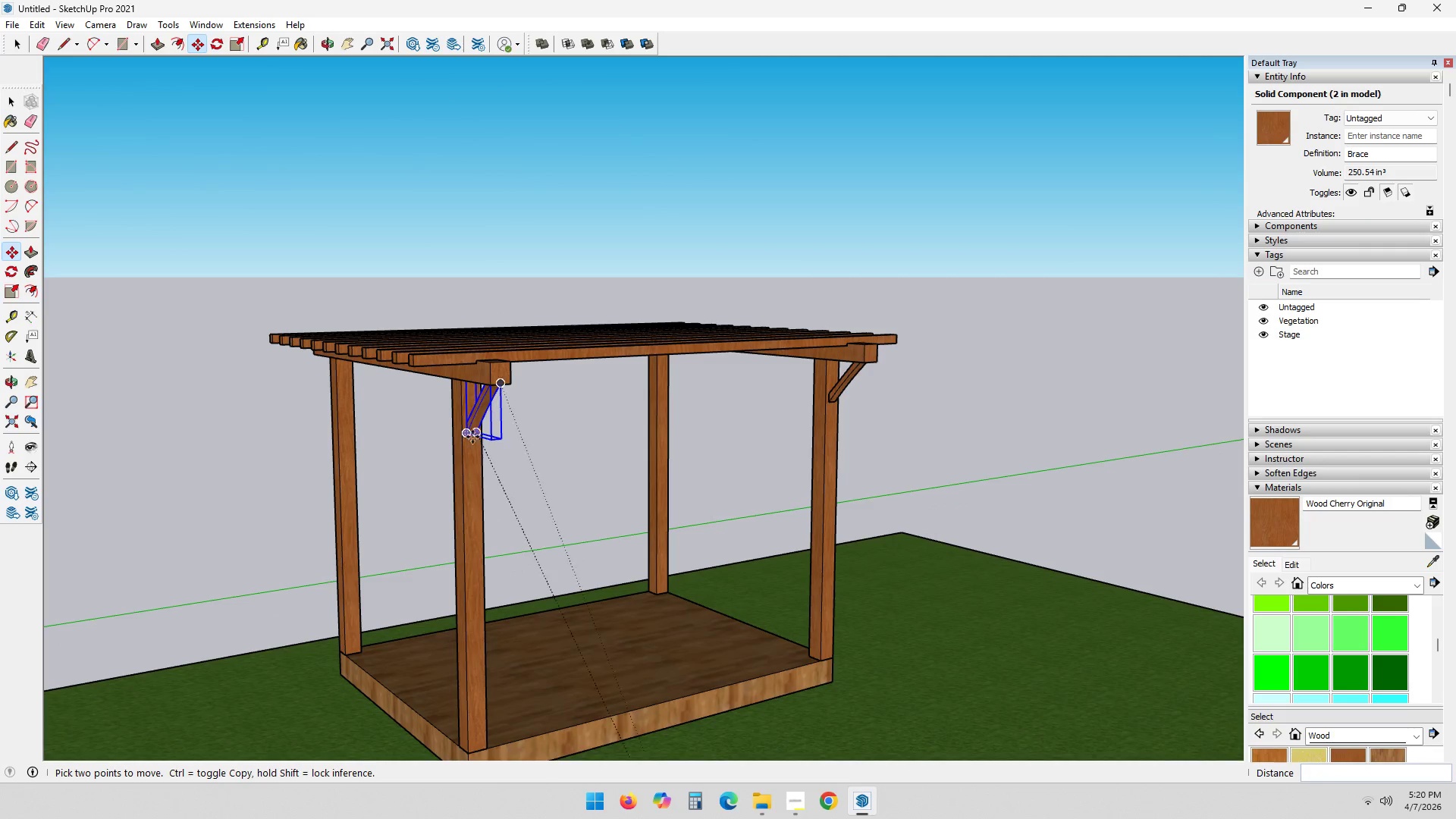 
key(Space)
 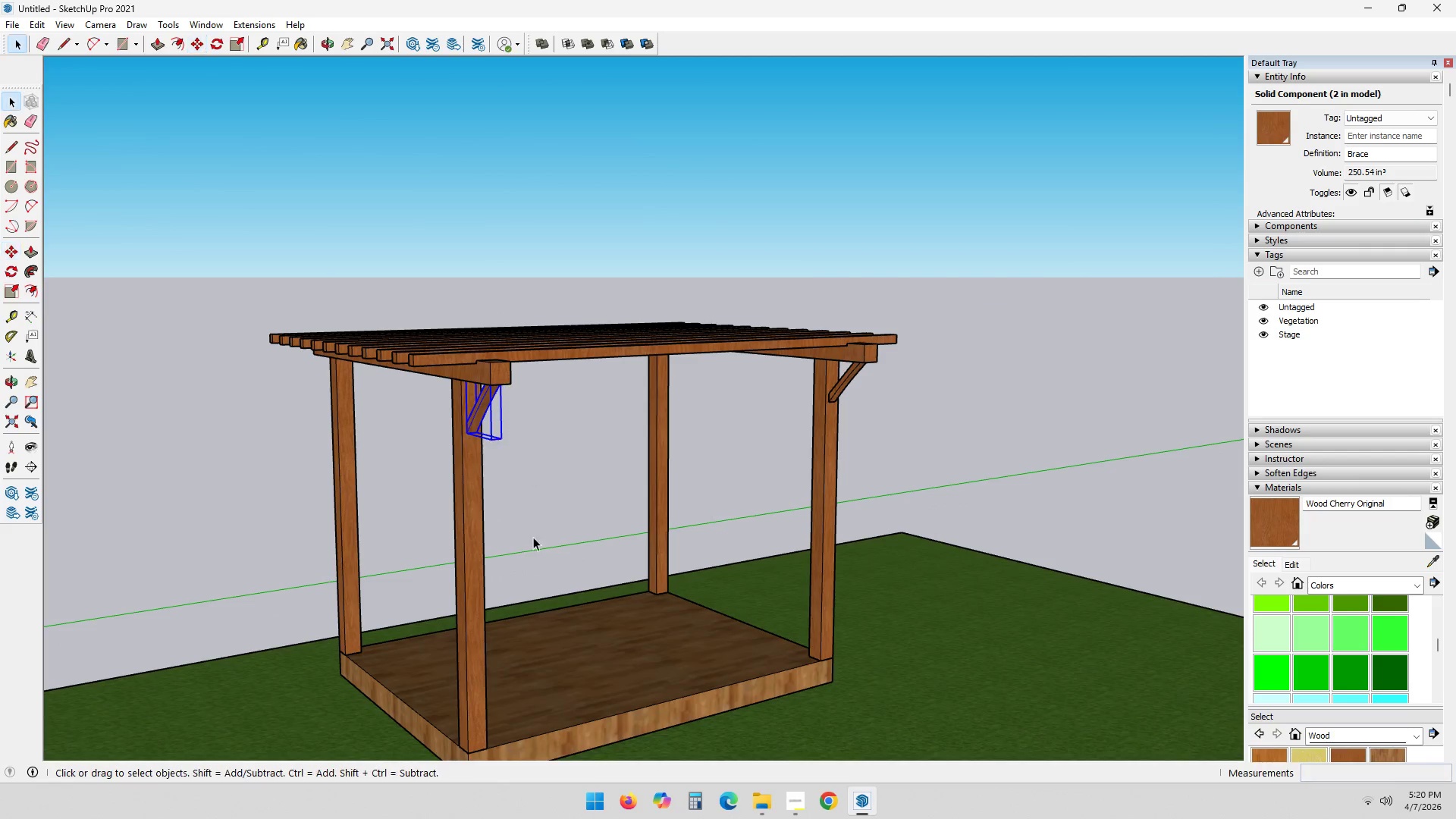 
key(Escape)
 